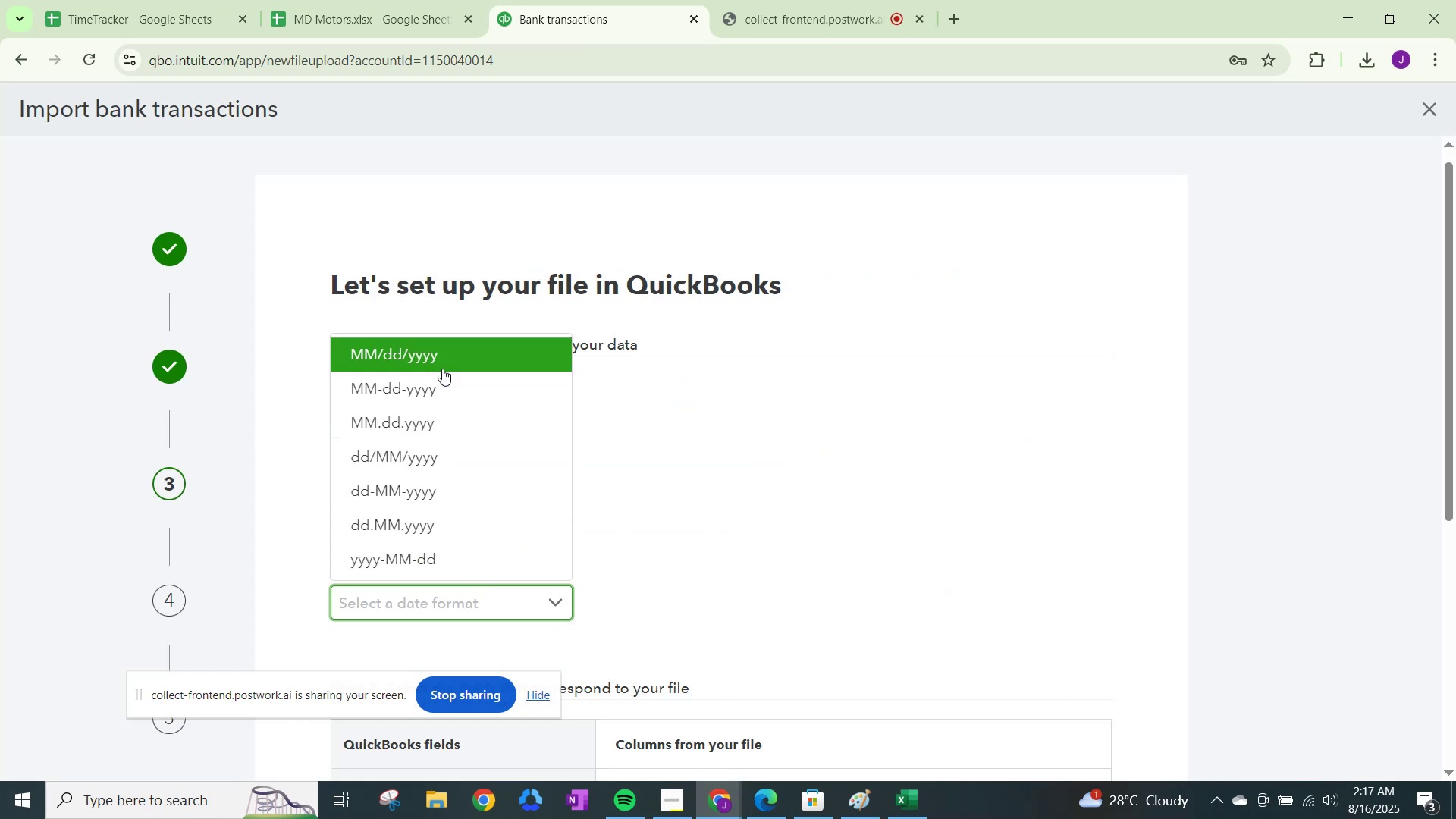 
left_click([447, 362])
 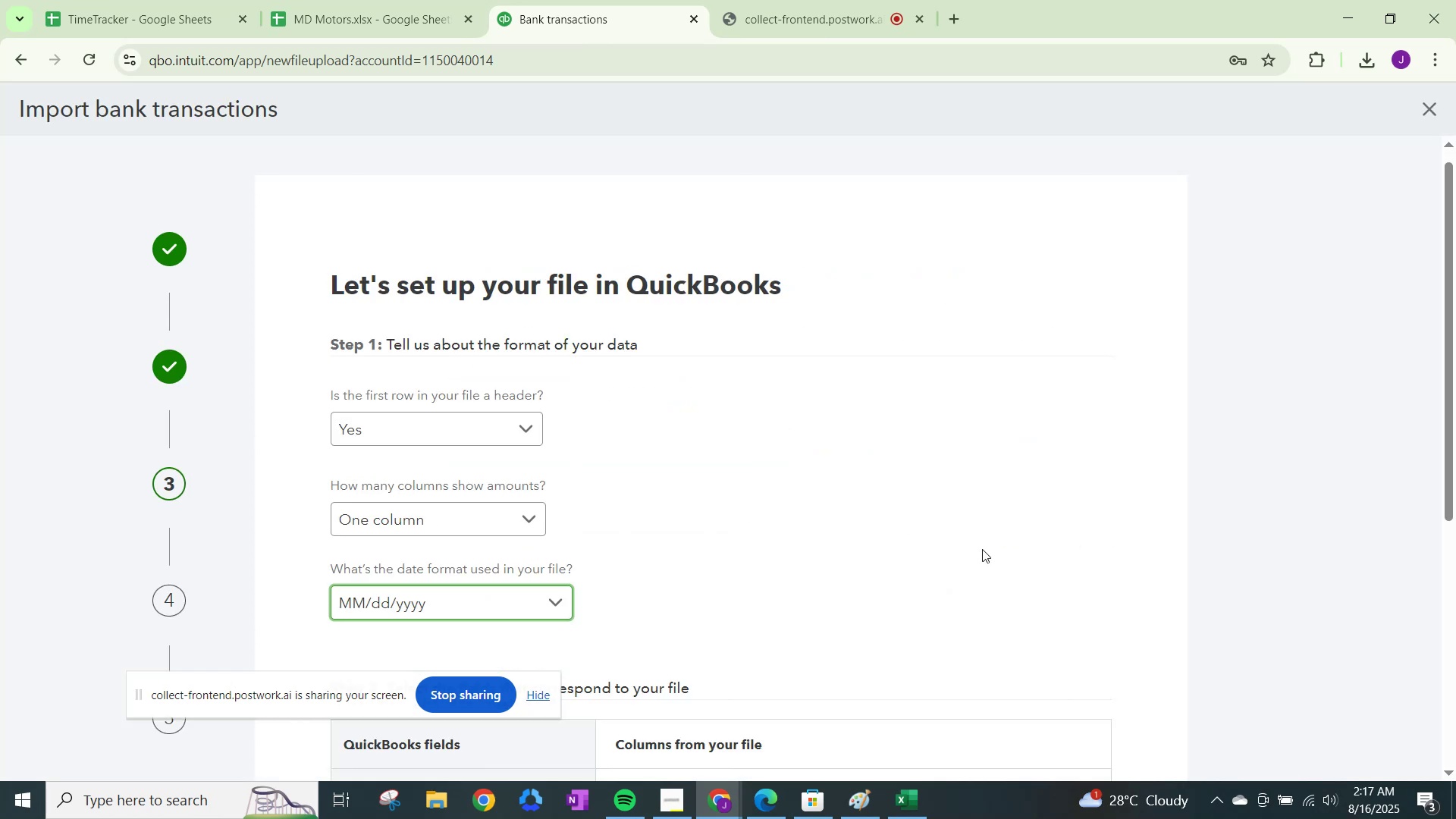 
scroll: coordinate [1022, 587], scroll_direction: down, amount: 5.0
 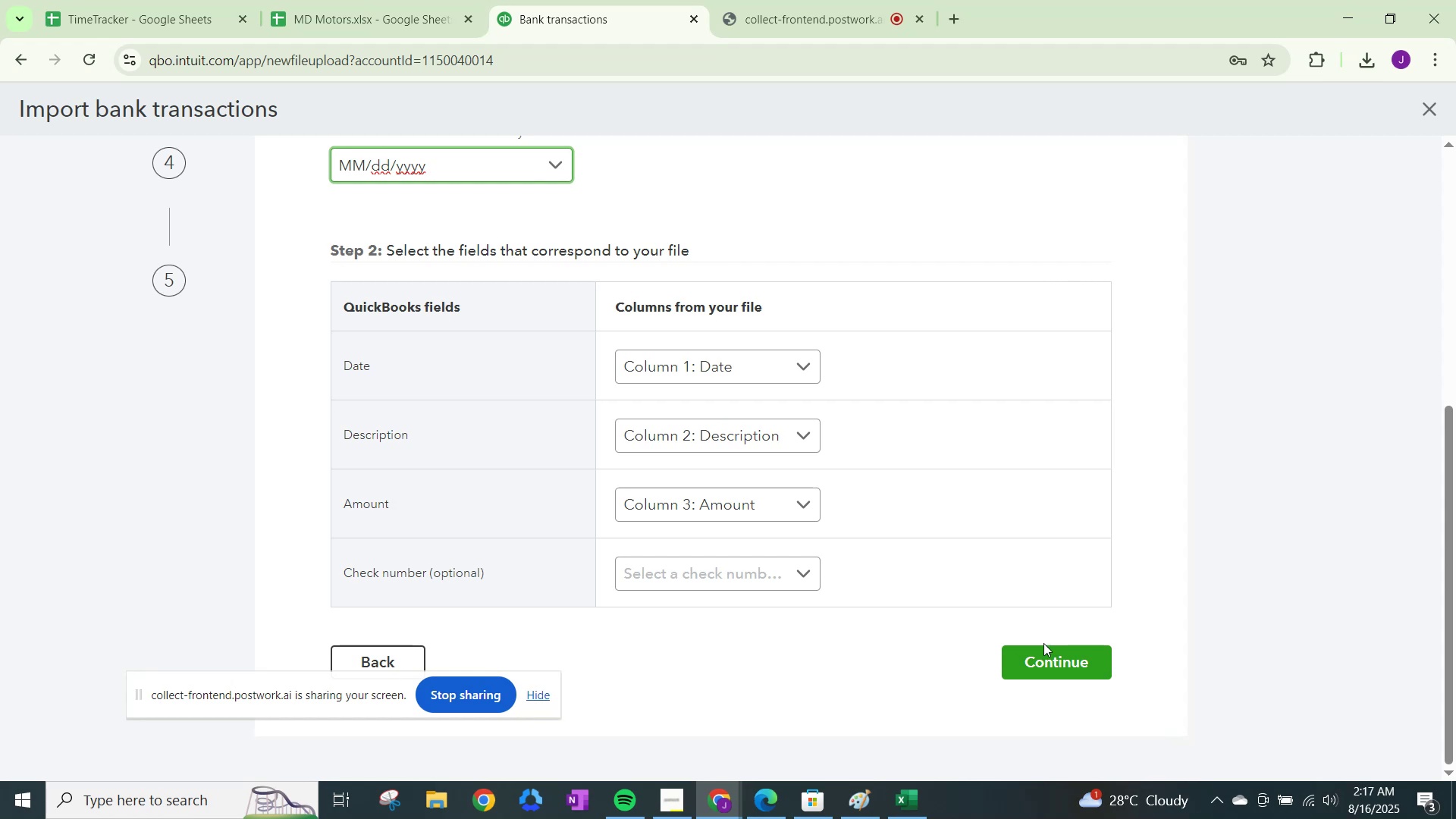 
left_click([1048, 657])
 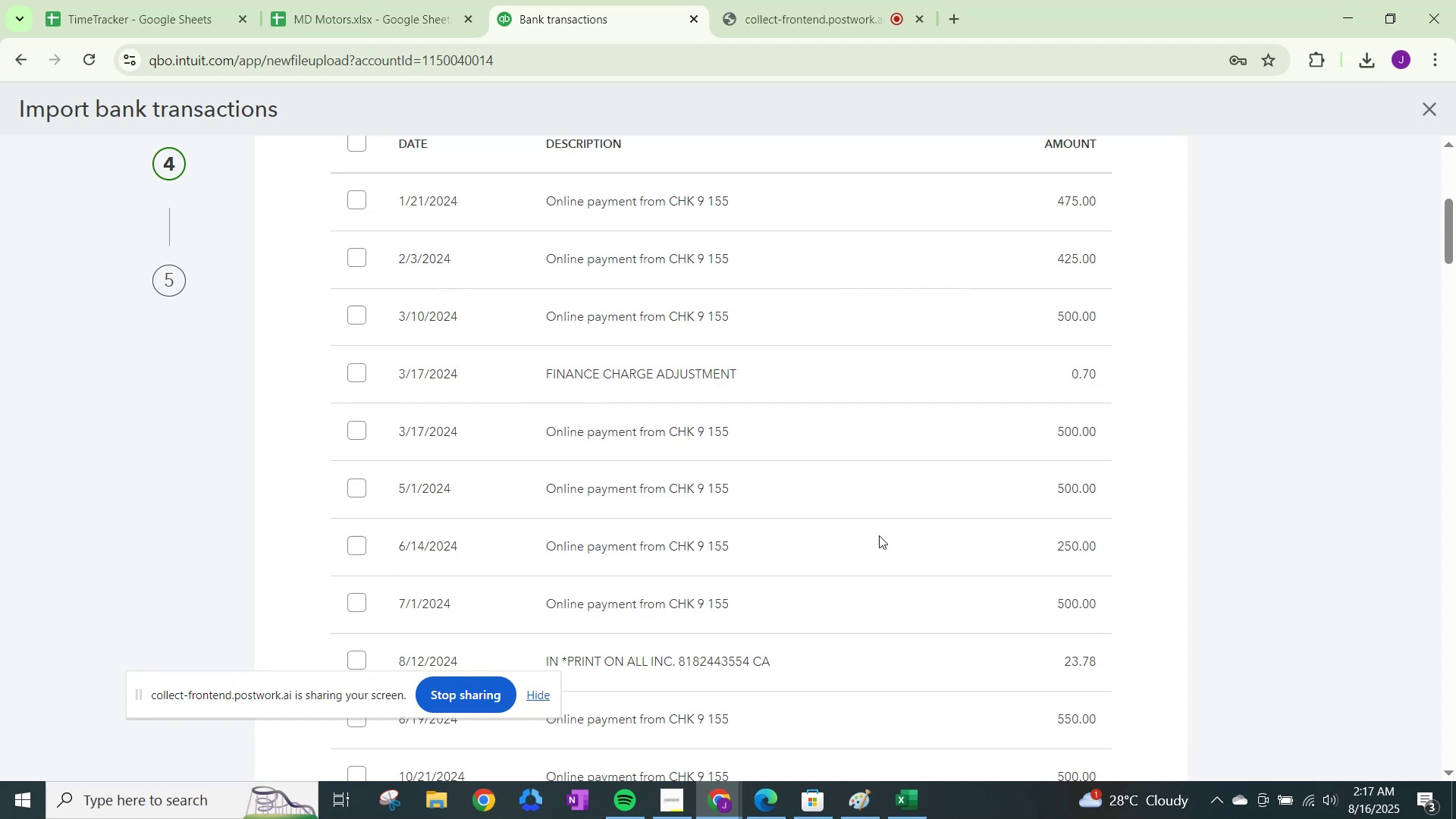 
scroll: coordinate [359, 497], scroll_direction: up, amount: 3.0
 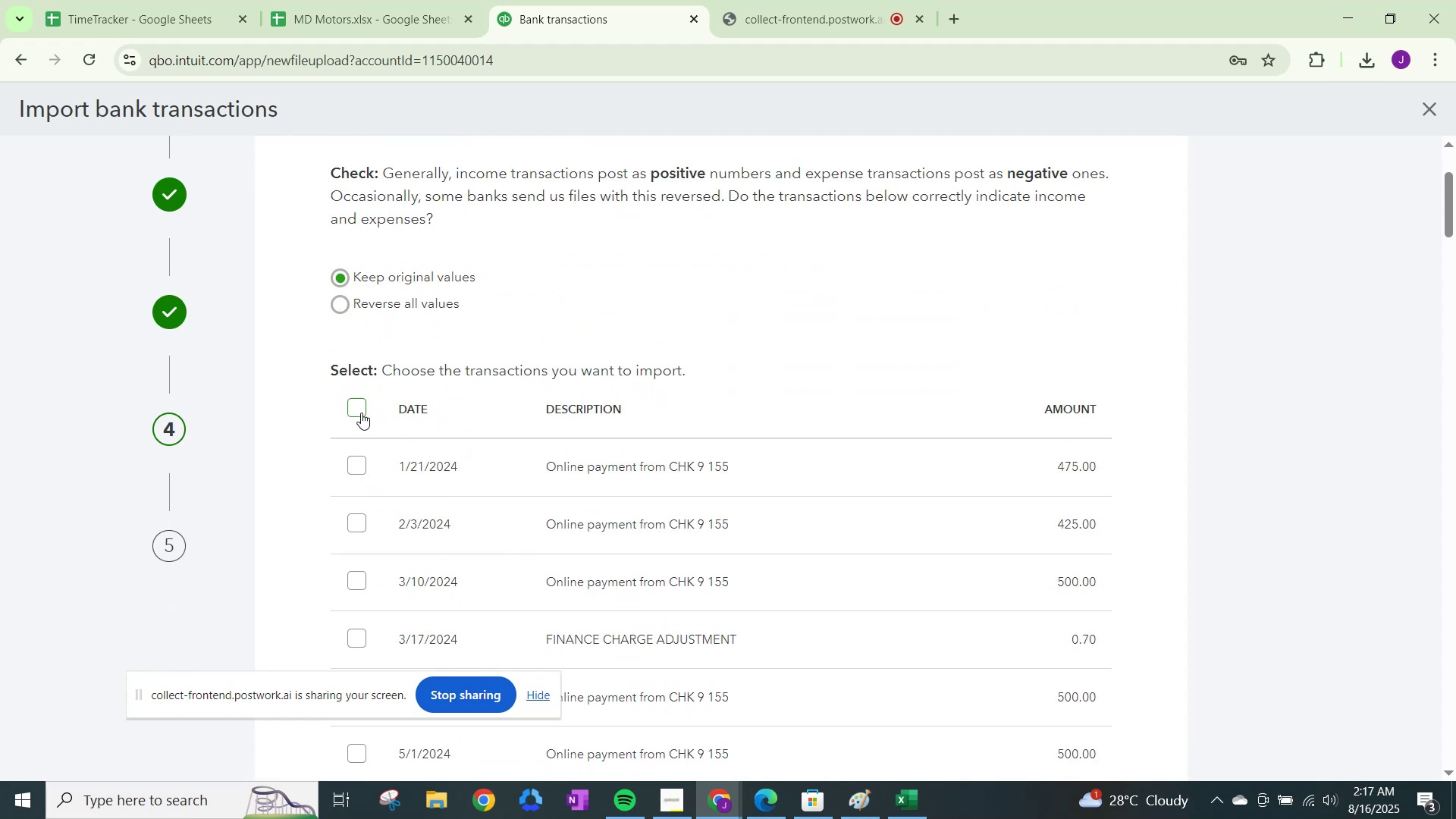 
left_click([361, 410])
 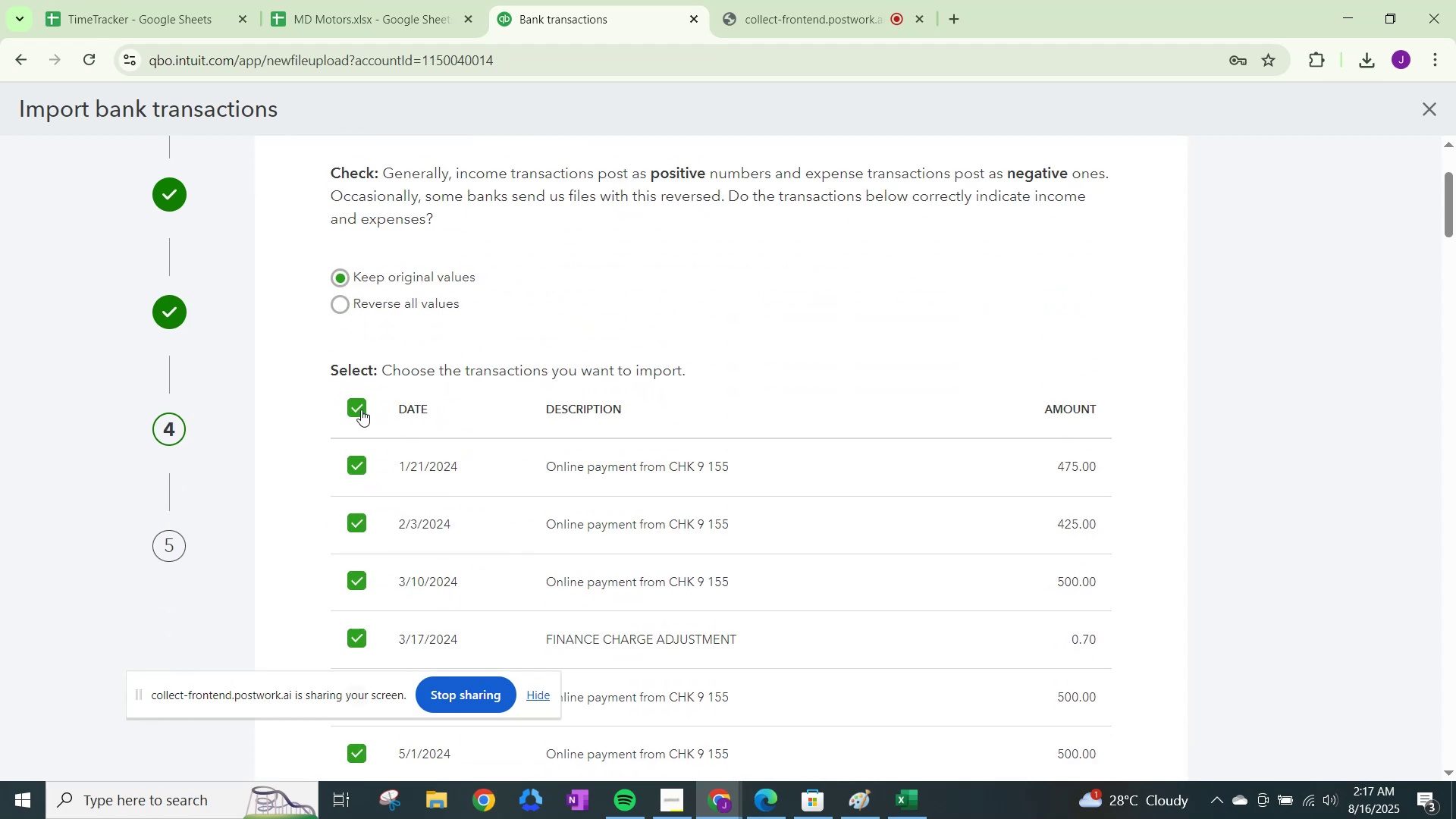 
scroll: coordinate [1143, 563], scroll_direction: down, amount: 61.0
 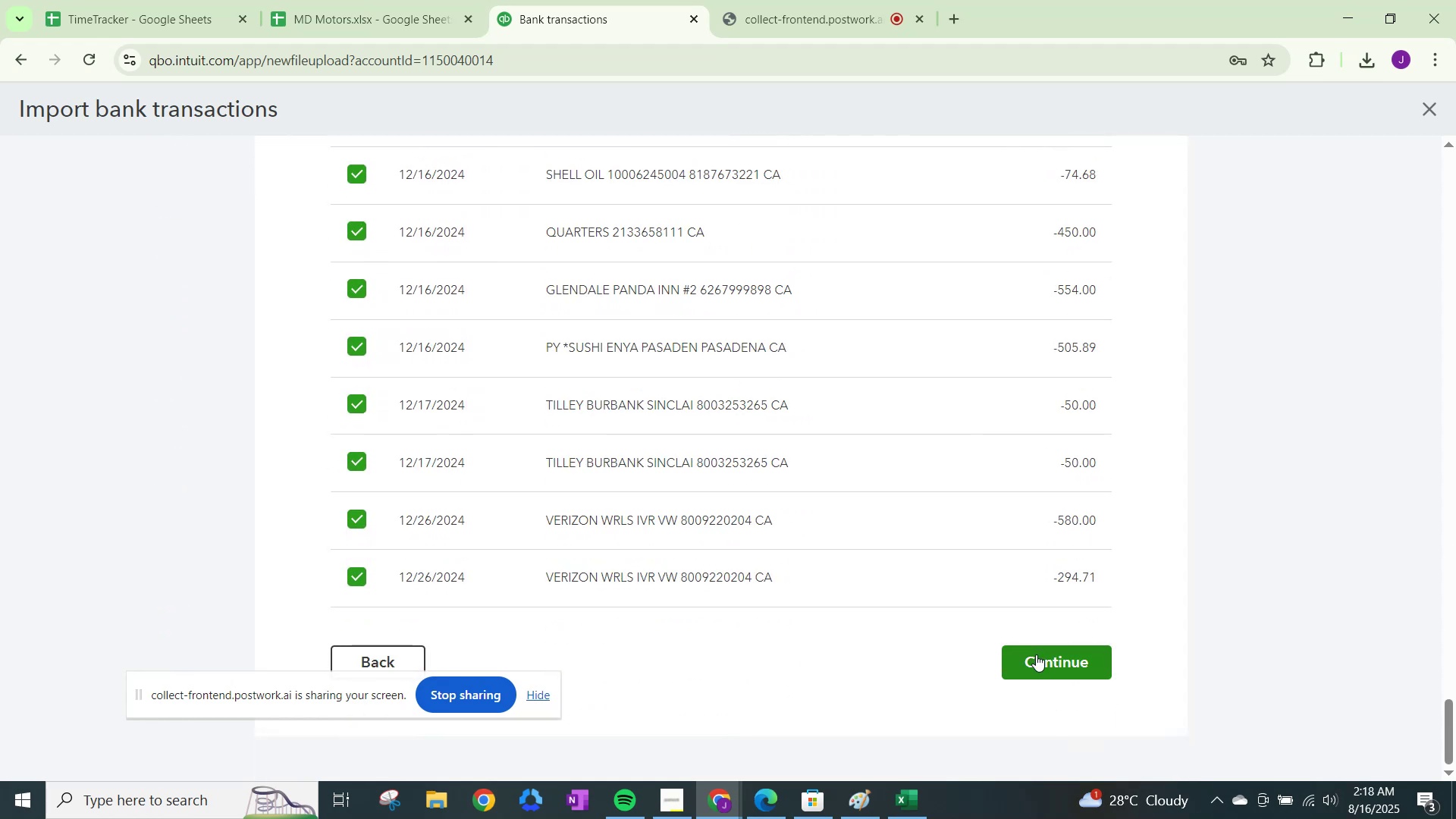 
left_click([1036, 654])
 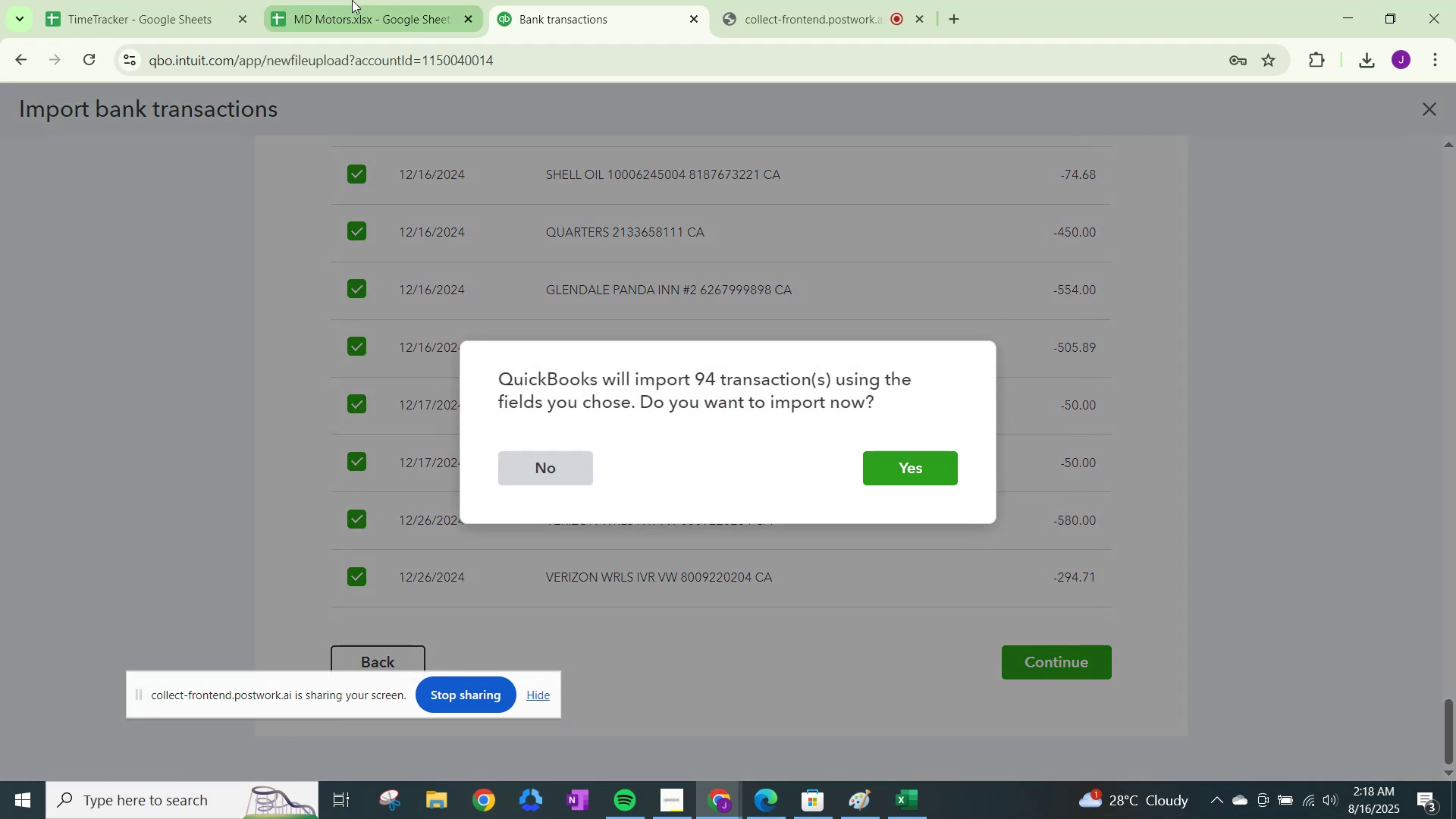 
left_click([352, 0])
 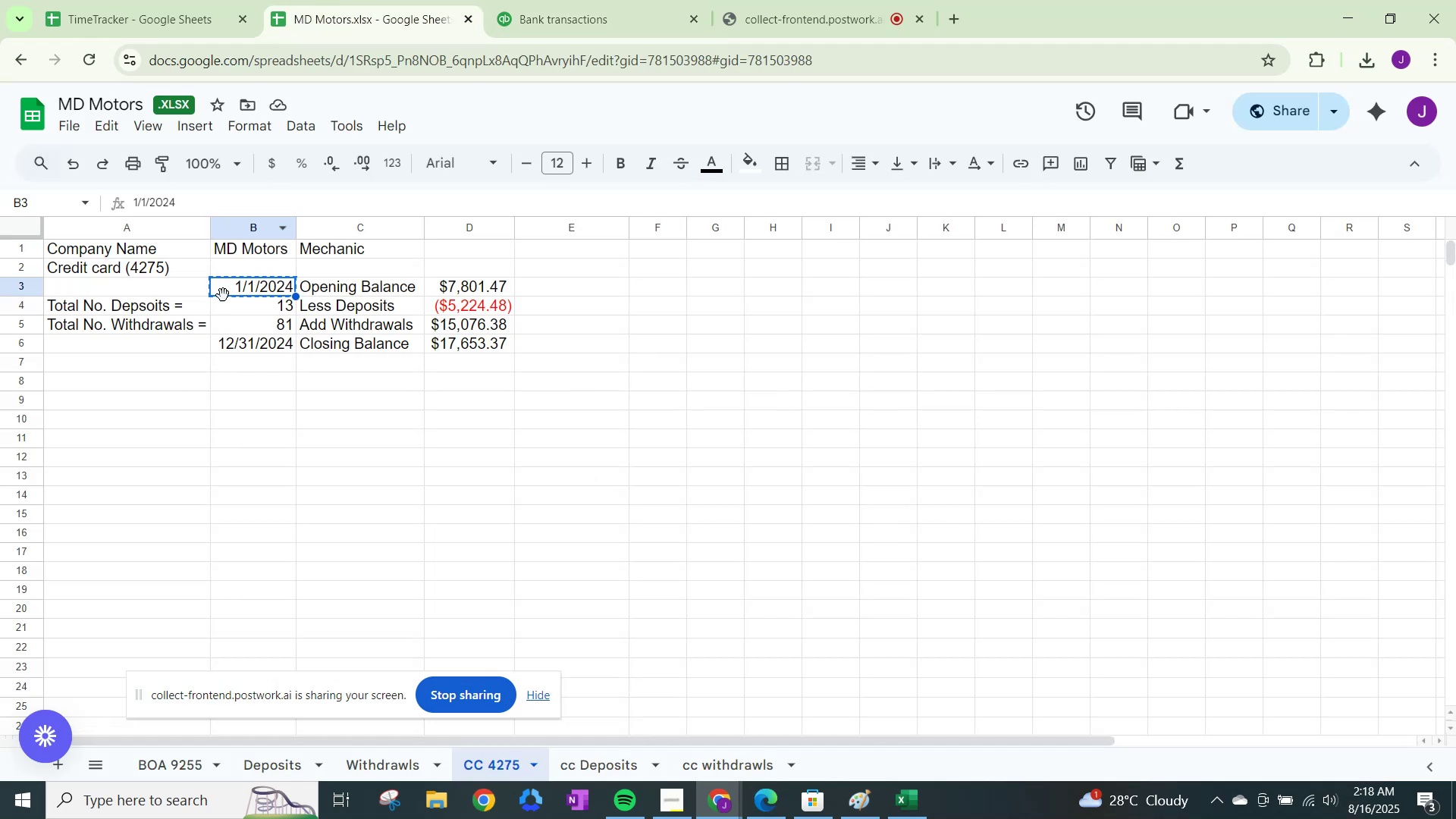 
left_click([224, 296])
 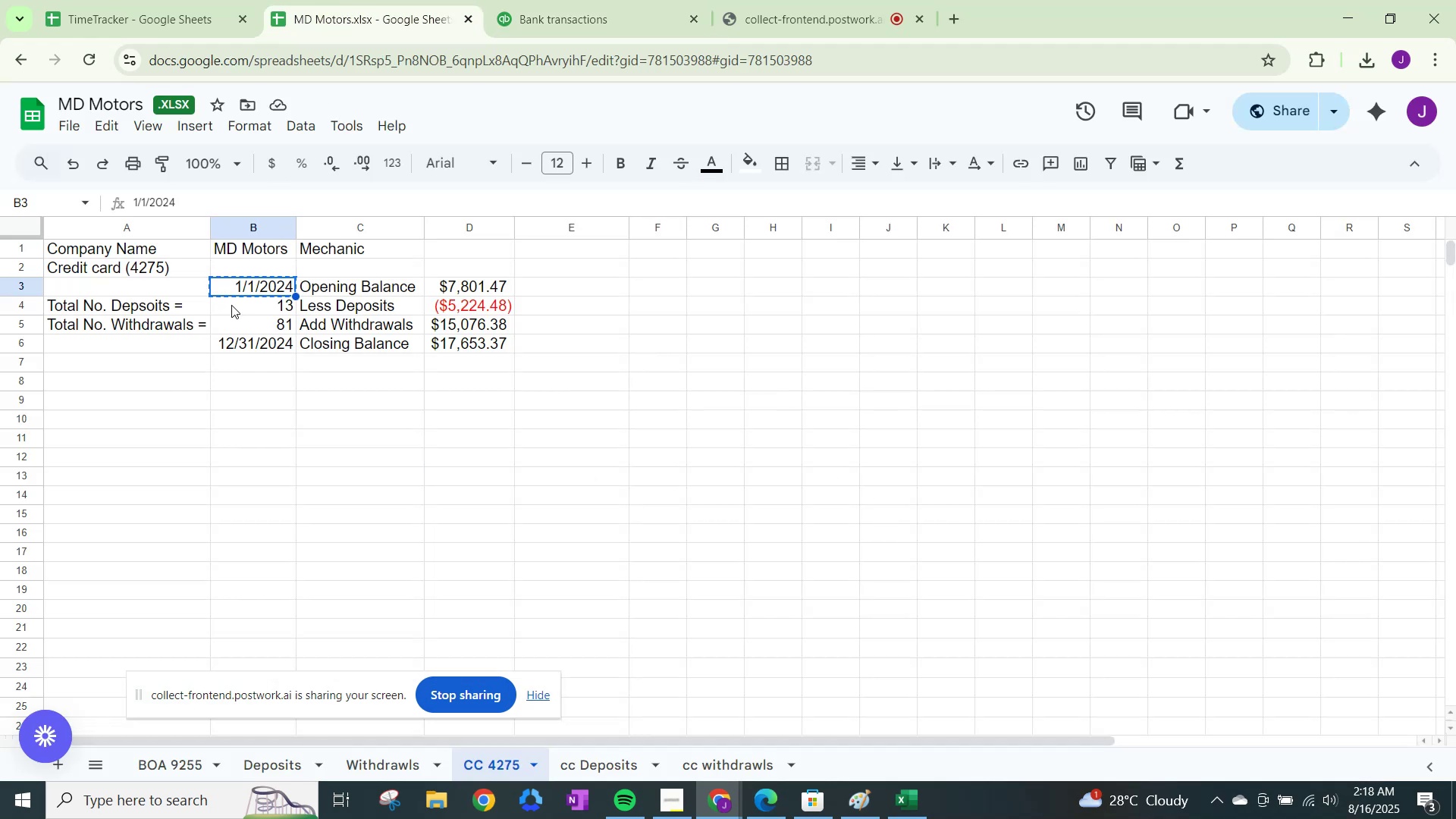 
left_click([232, 311])
 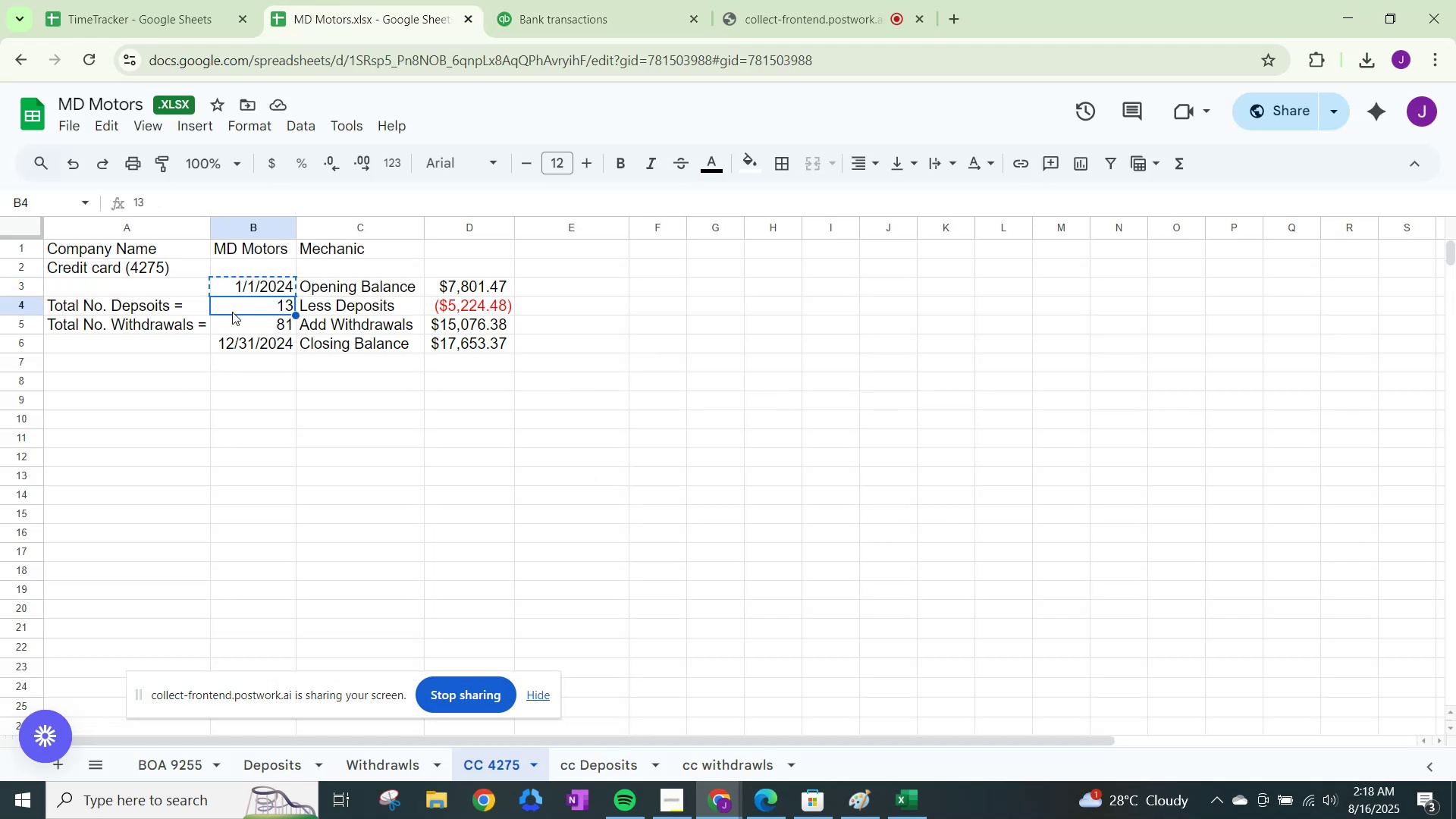 
key(Shift+ArrowDown)
 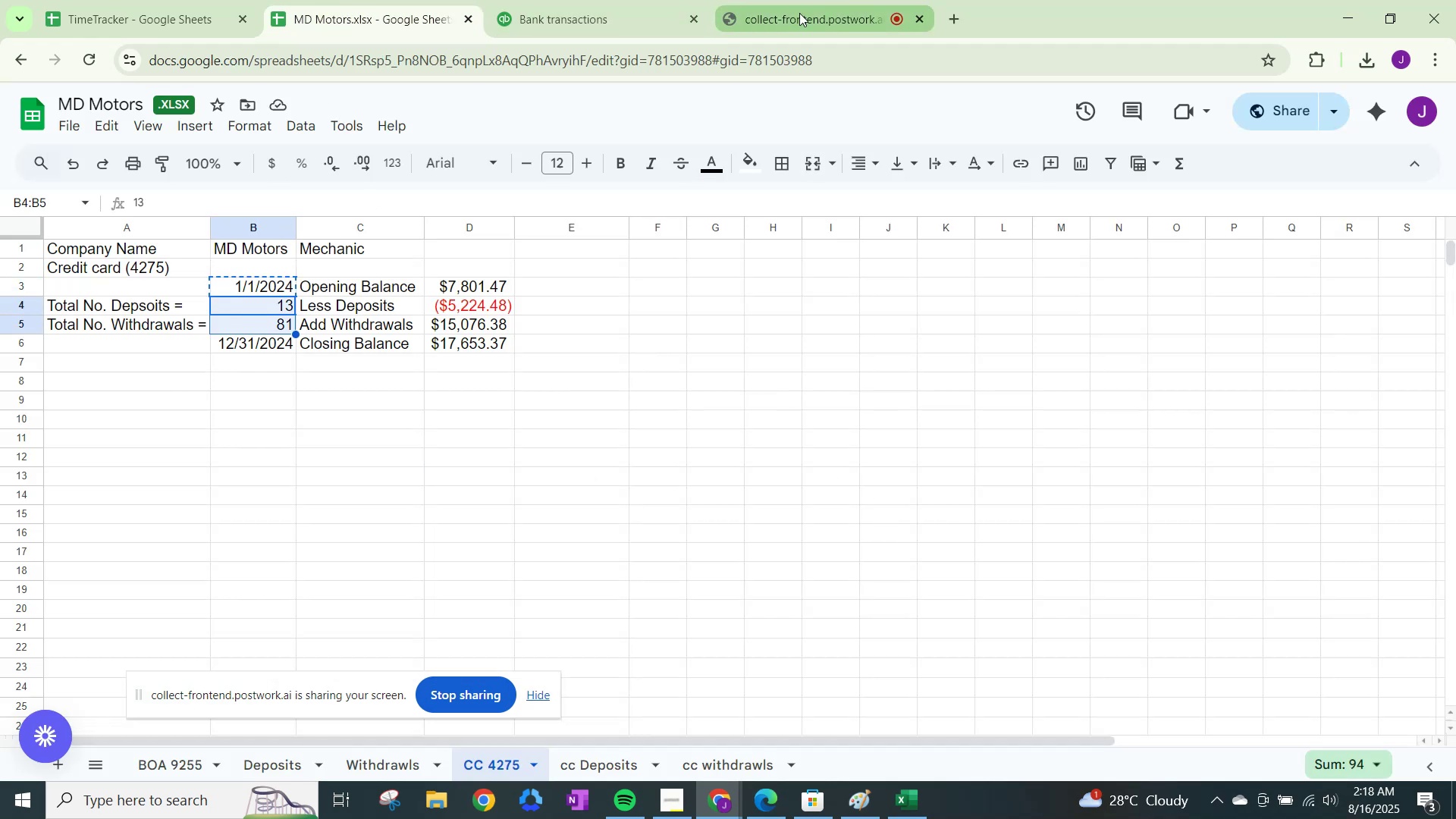 
left_click([551, 0])
 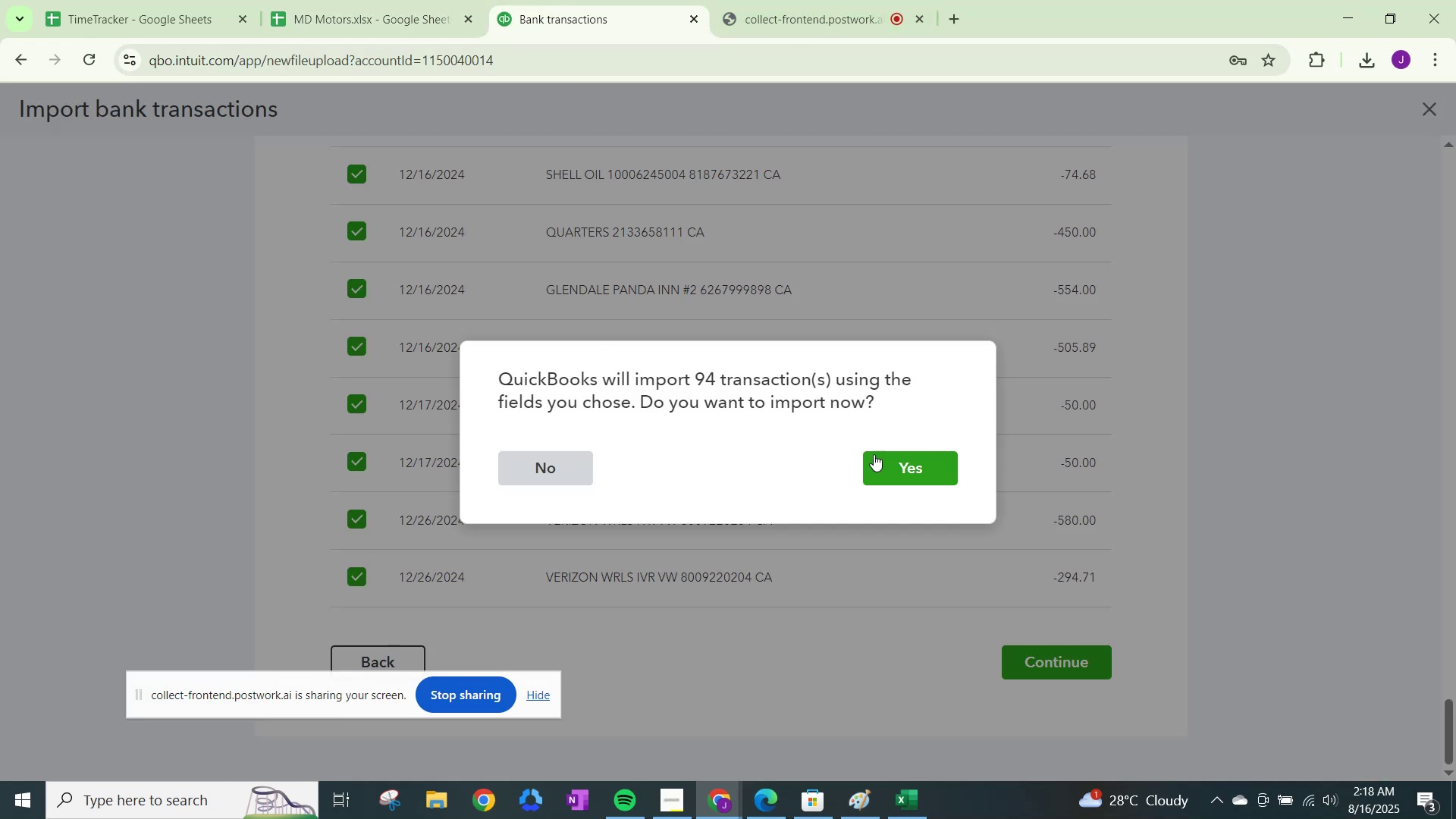 
left_click([877, 457])
 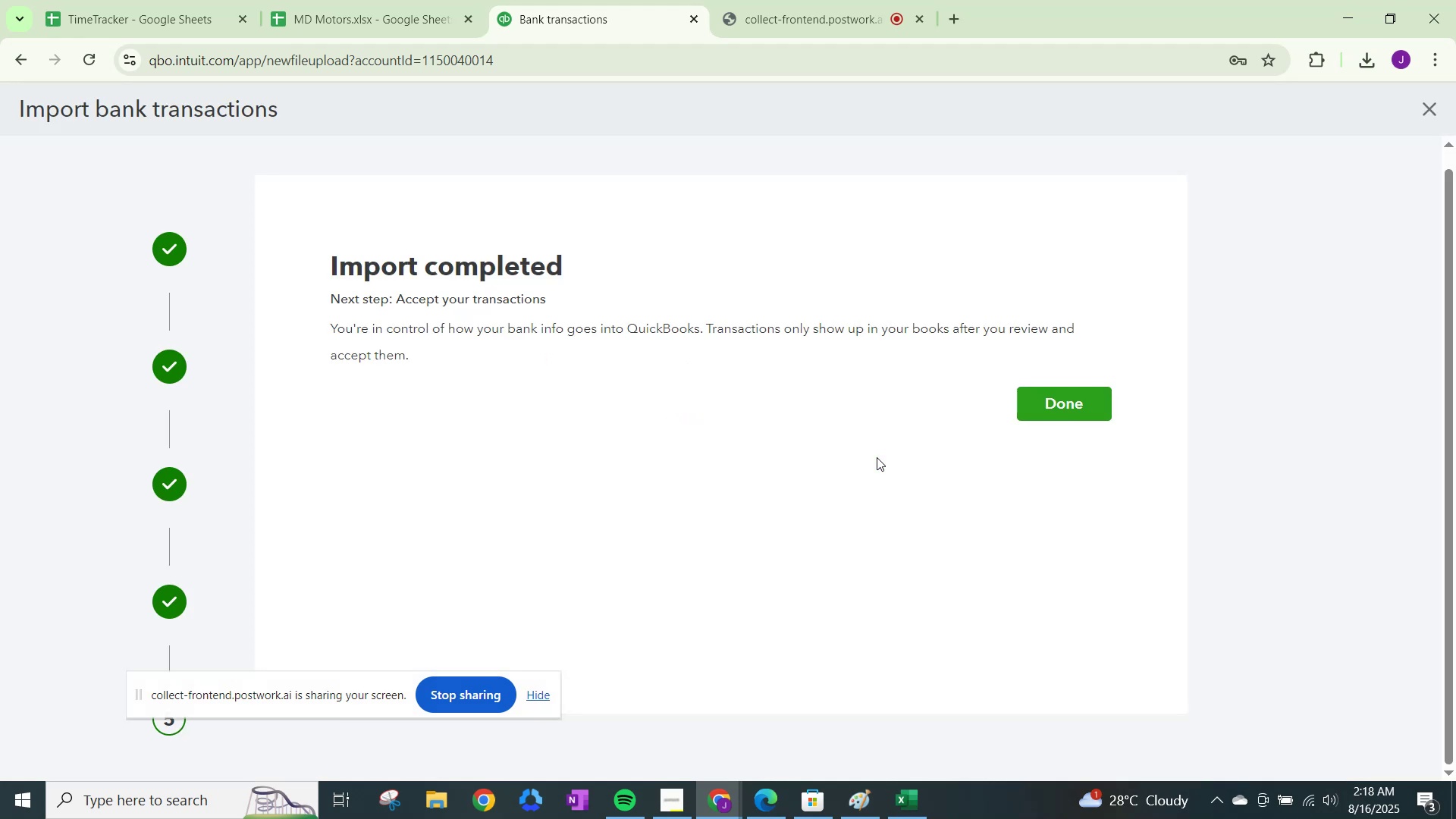 
wait(5.26)
 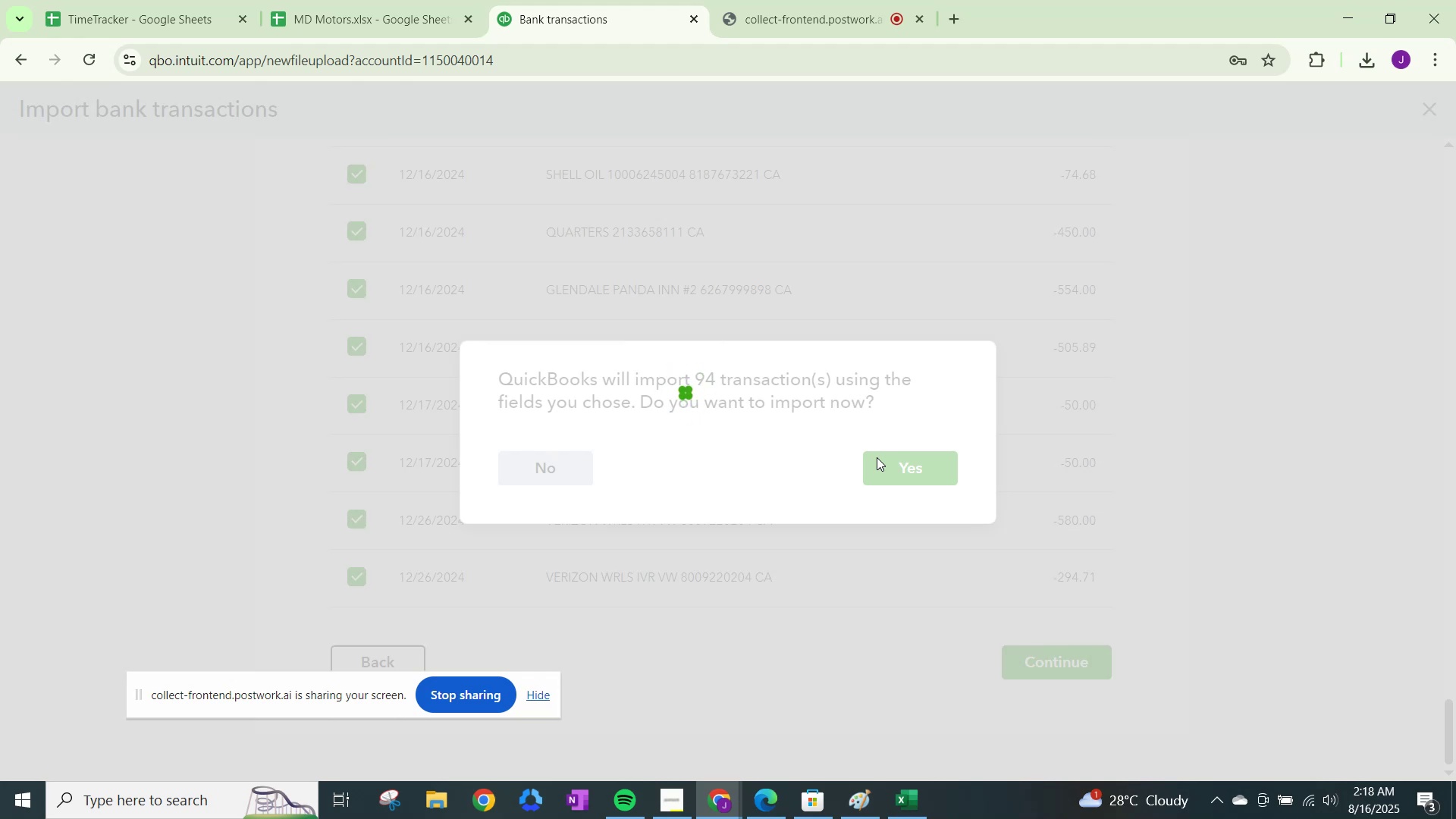 
left_click([1020, 415])
 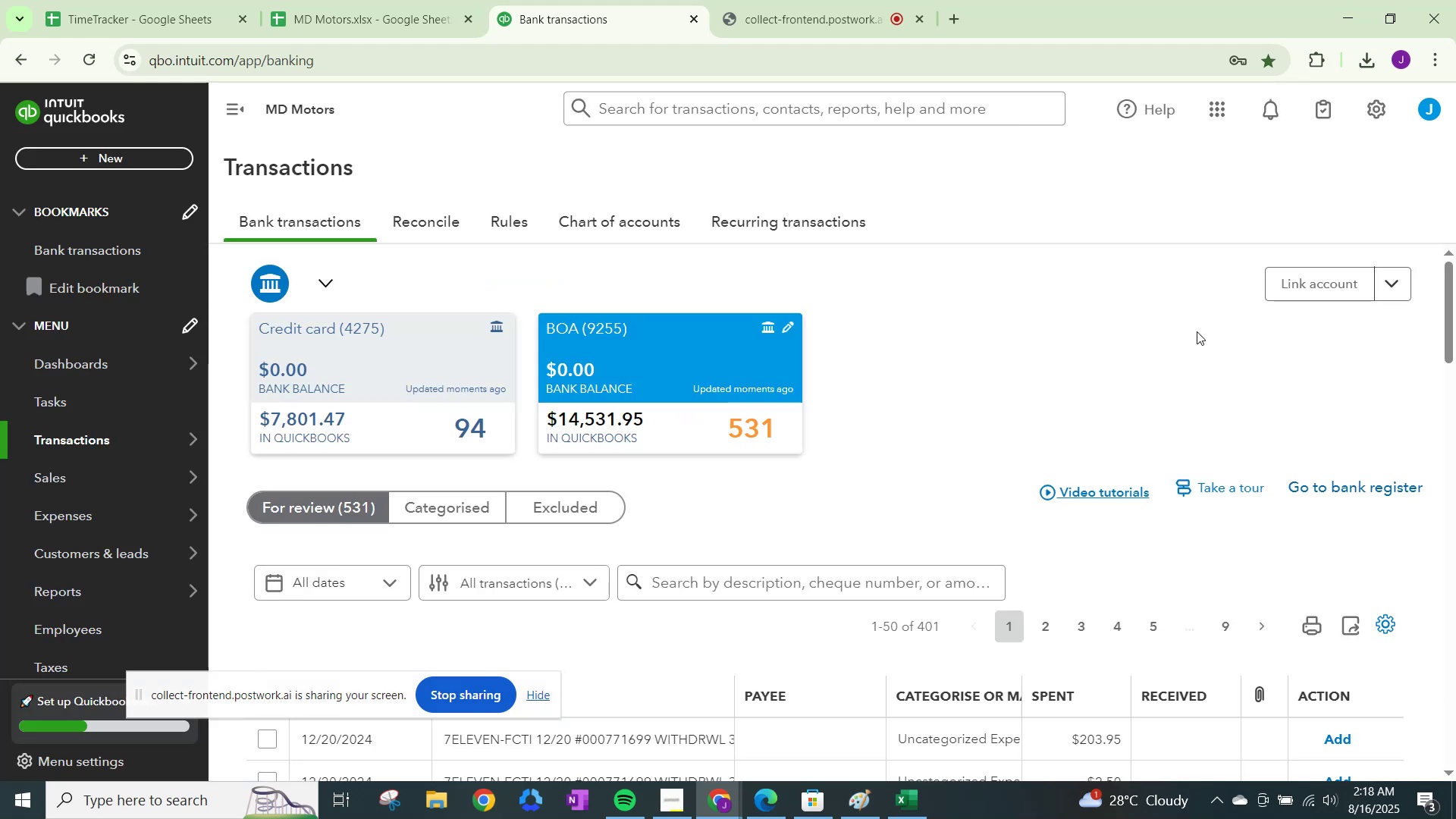 
wait(7.16)
 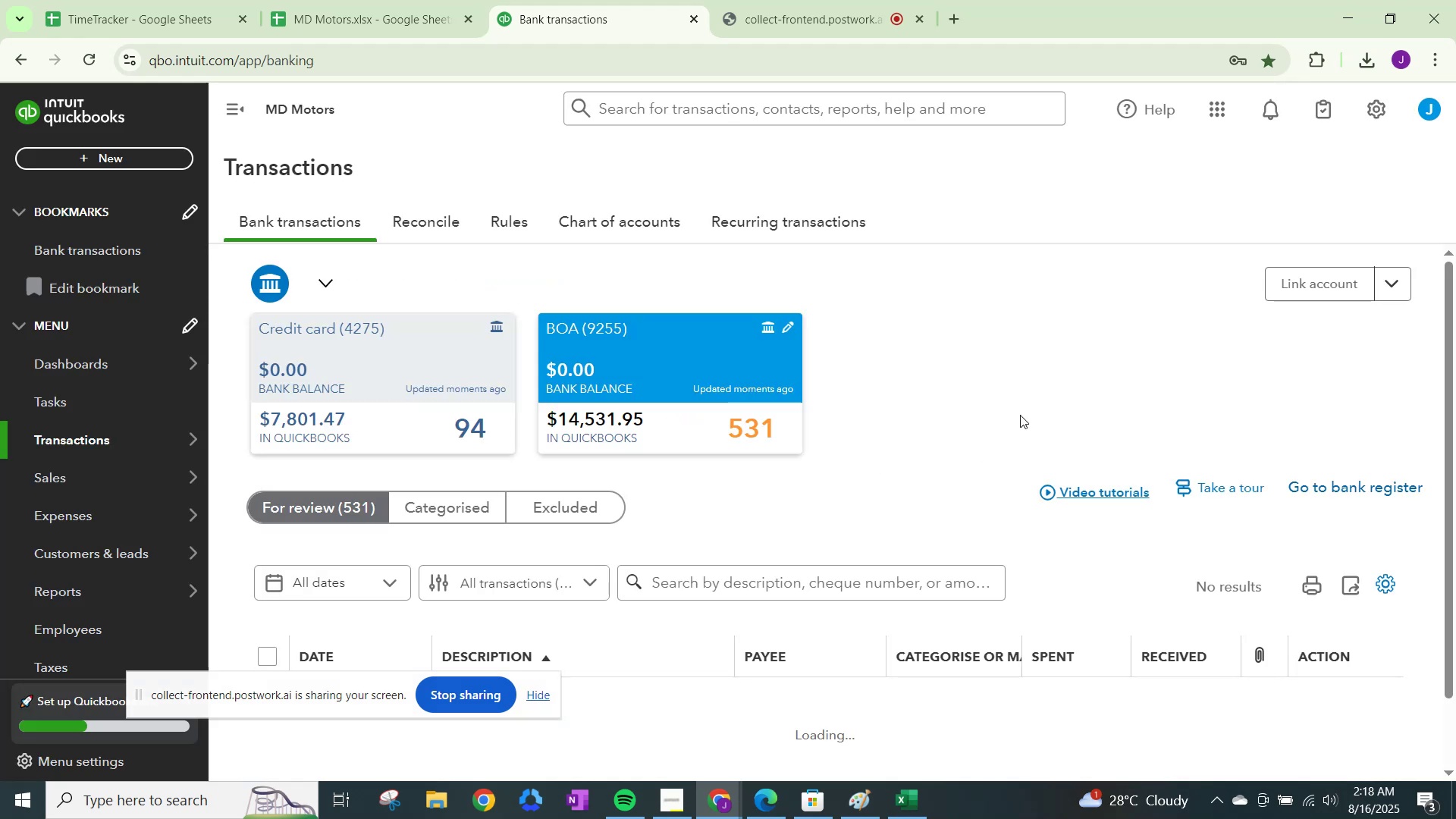 
left_click([103, 0])
 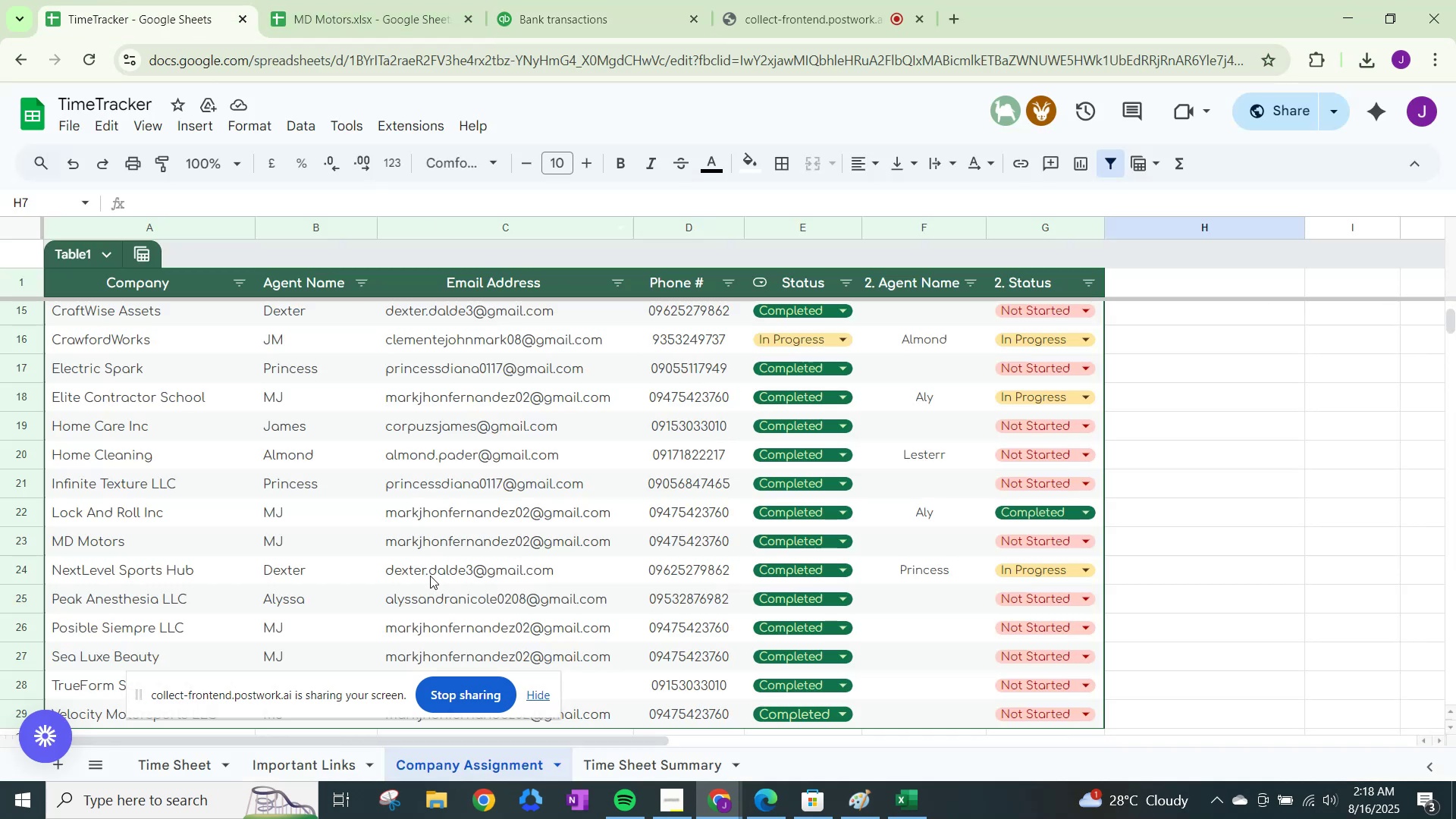 
scroll: coordinate [271, 592], scroll_direction: down, amount: 1.0
 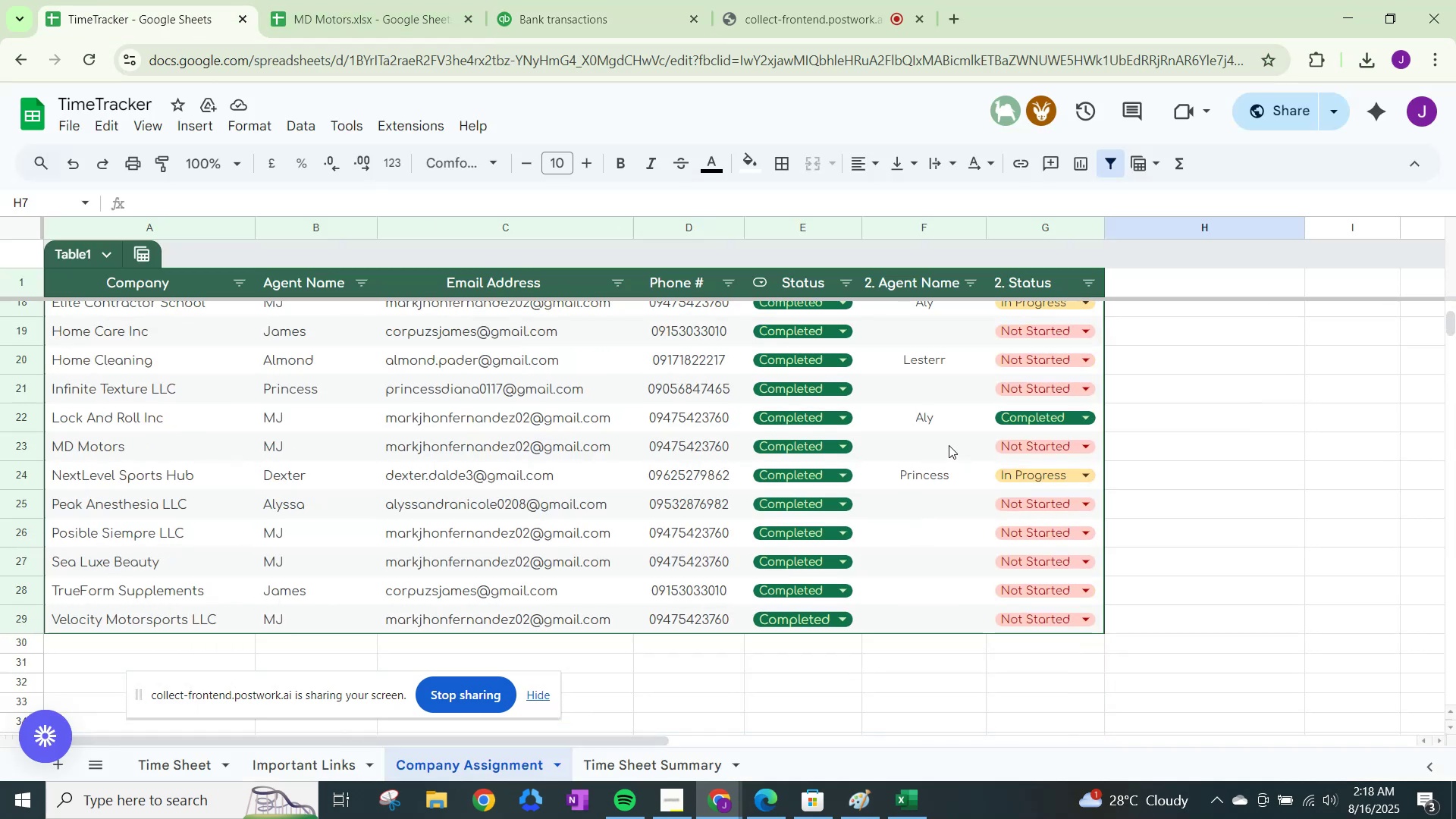 
left_click([1059, 447])
 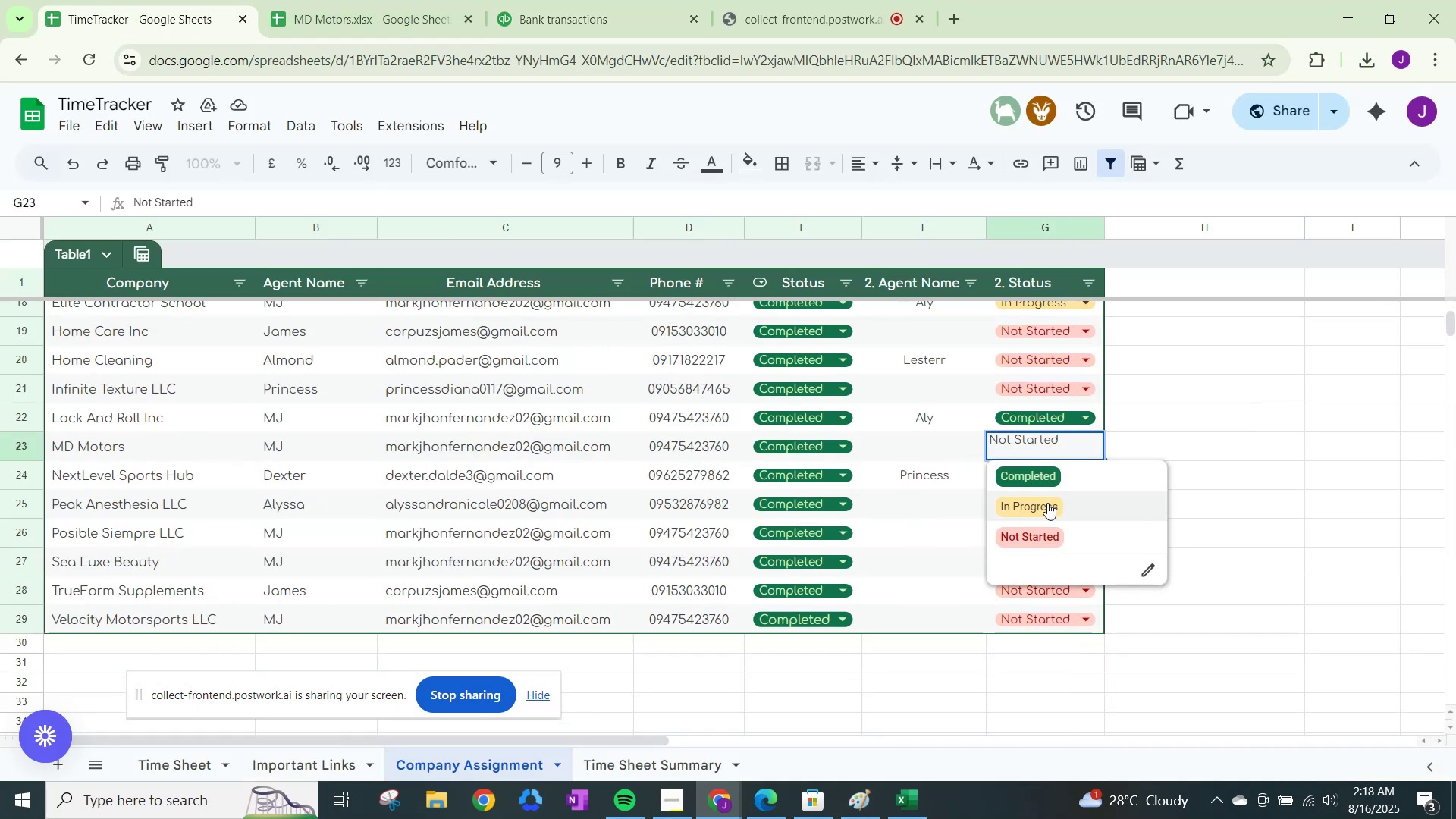 
left_click([1047, 503])
 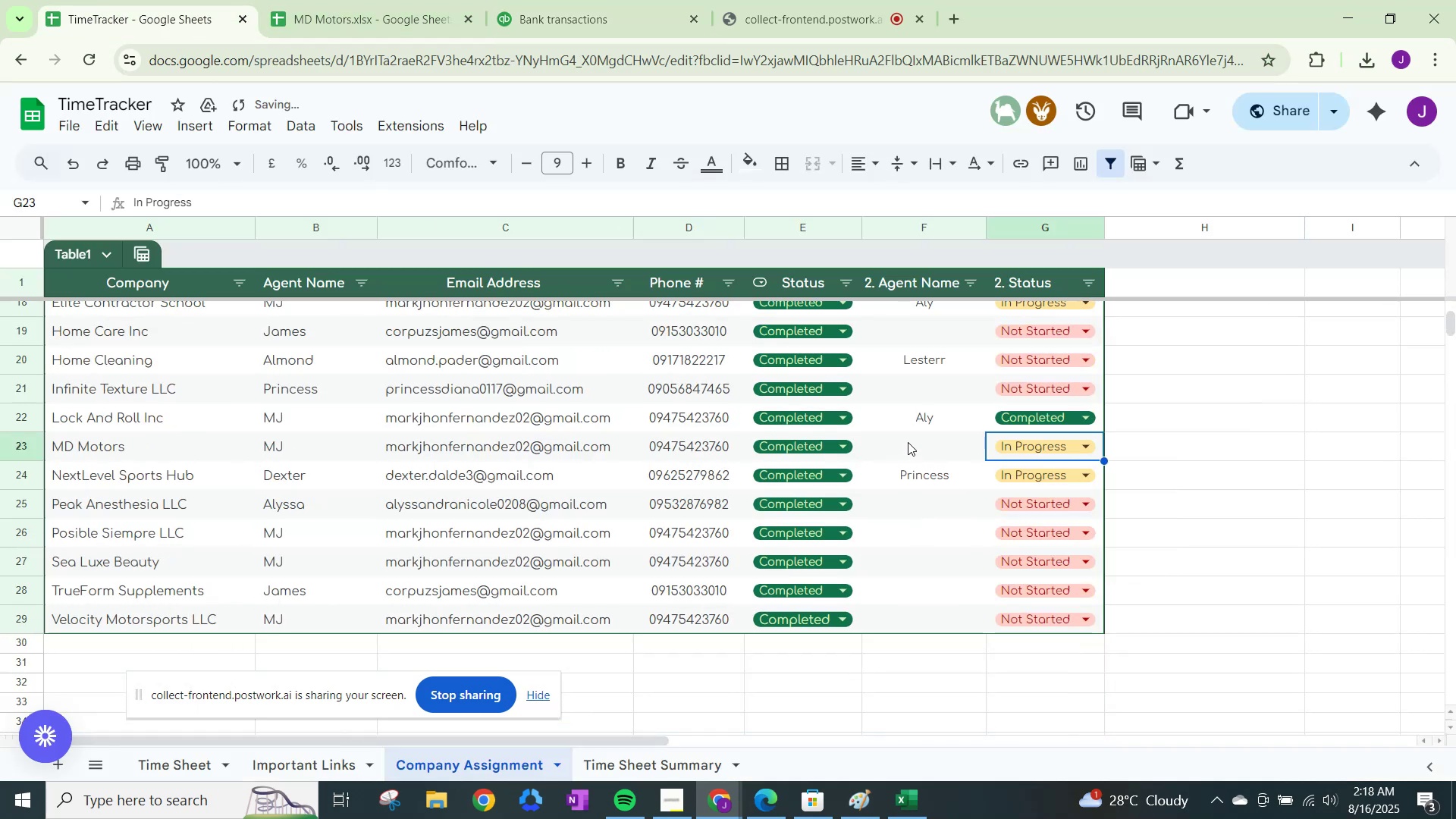 
left_click([907, 441])
 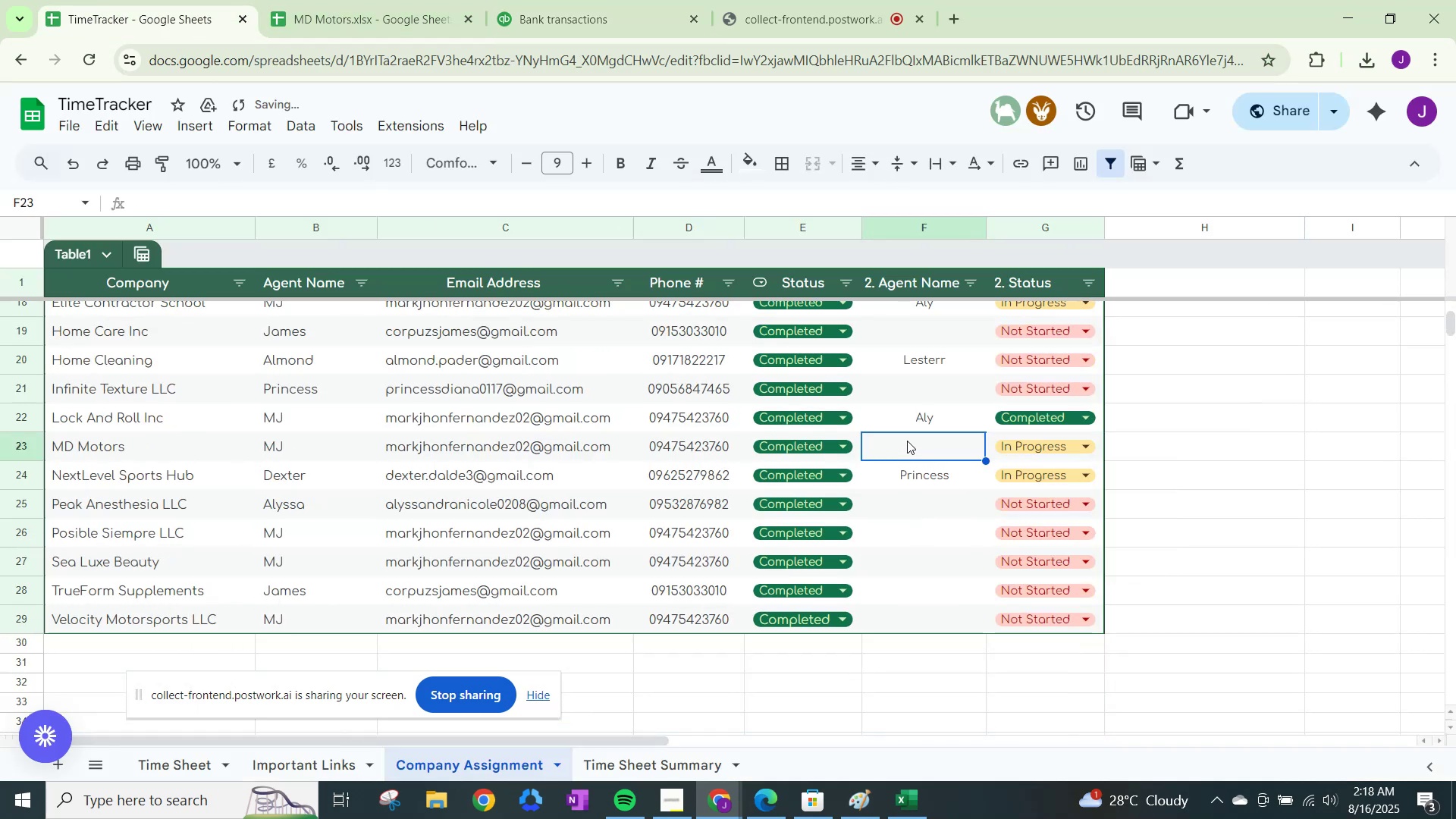 
type(James)
 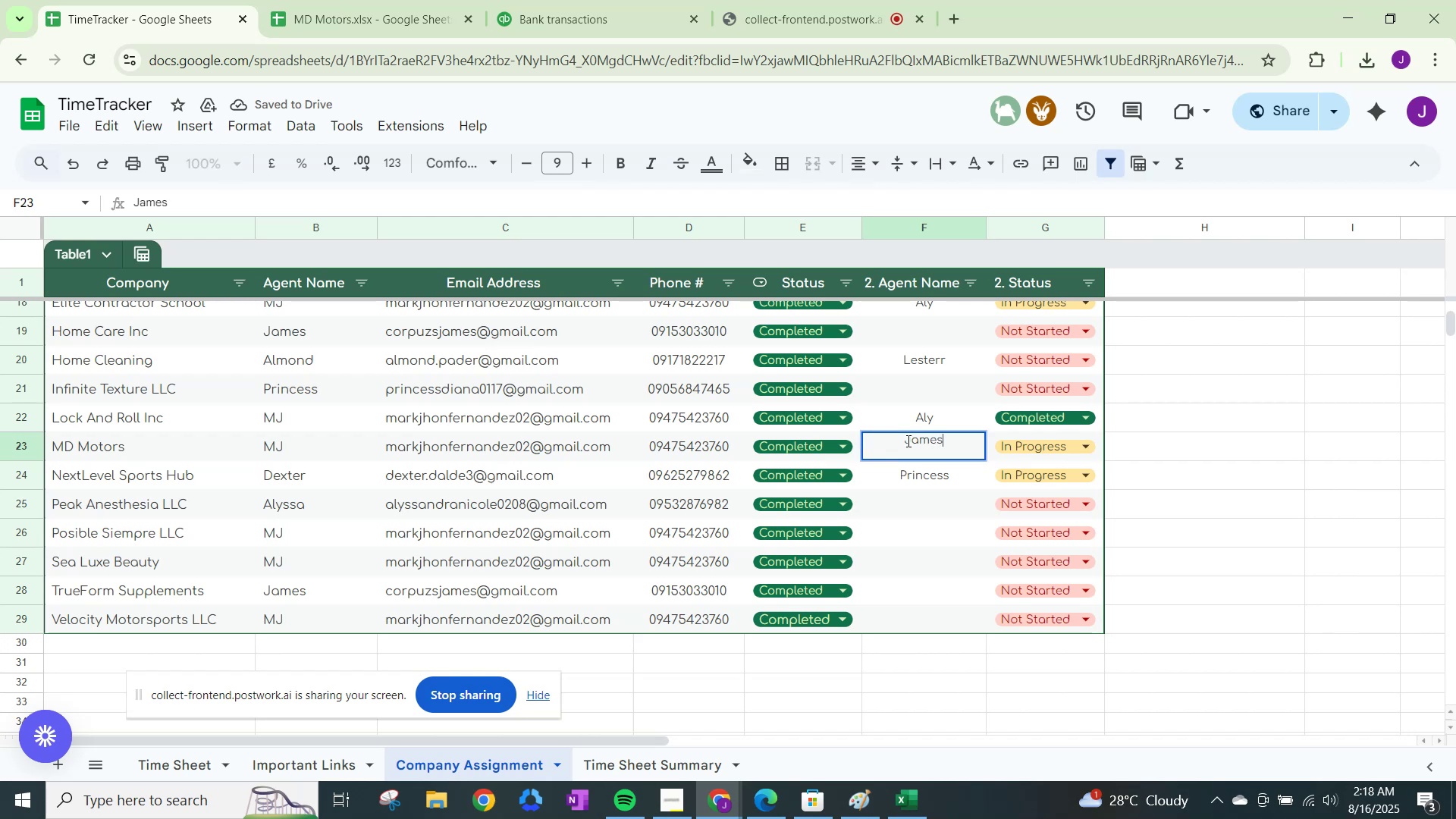 
key(Enter)
 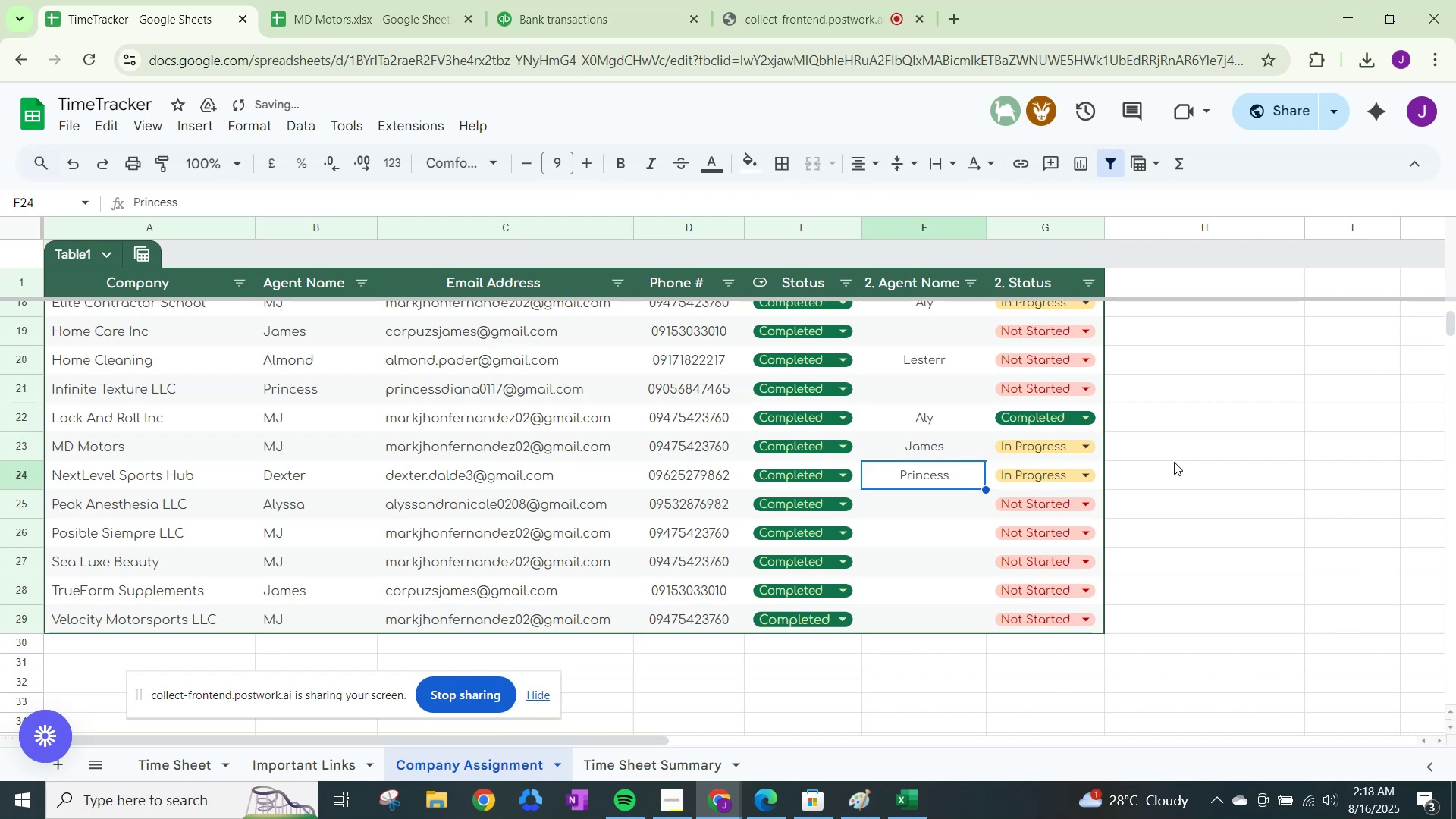 
scroll: coordinate [1175, 462], scroll_direction: up, amount: 2.0
 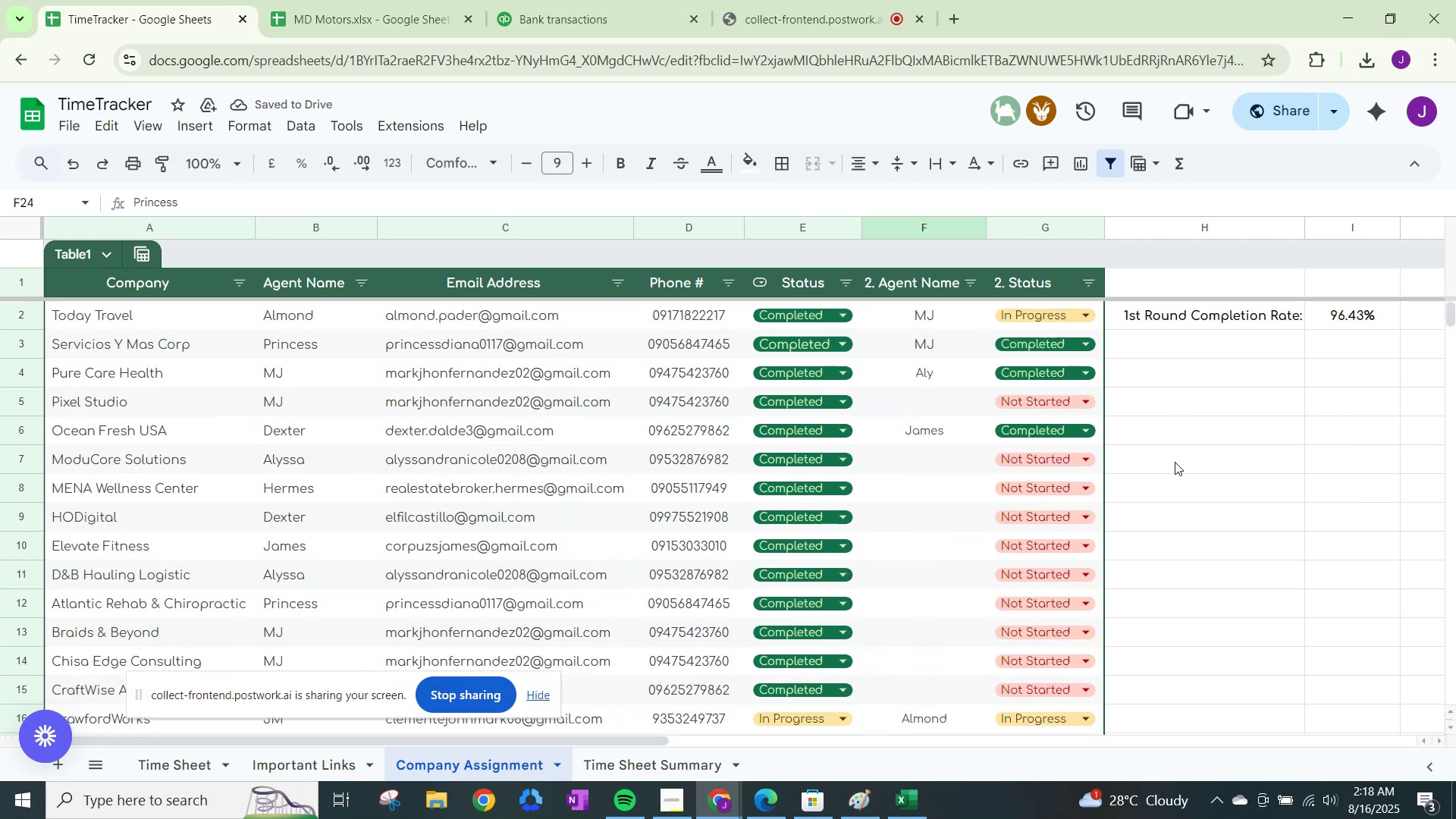 
scroll: coordinate [1175, 462], scroll_direction: down, amount: 4.0
 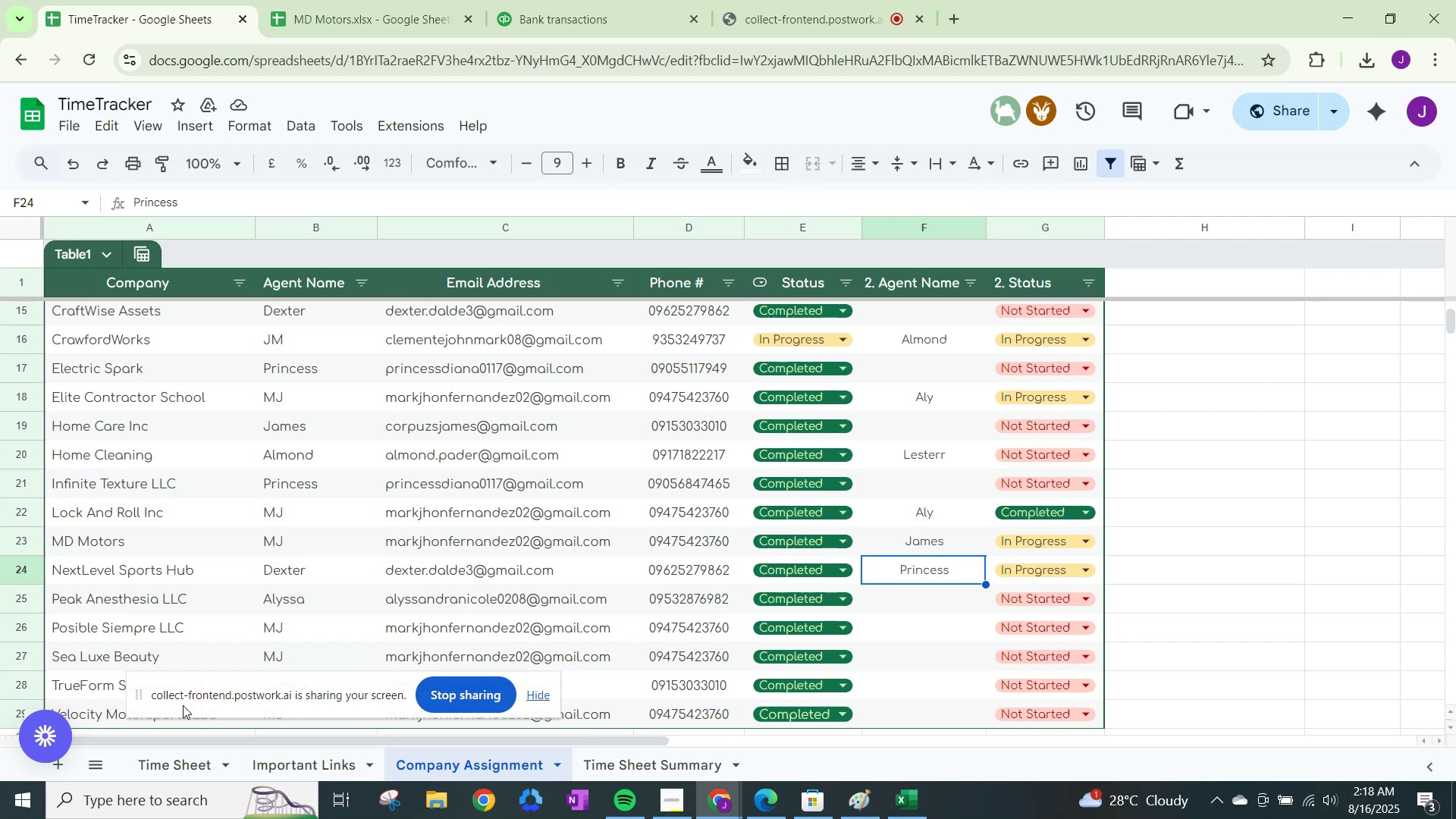 
wait(5.55)
 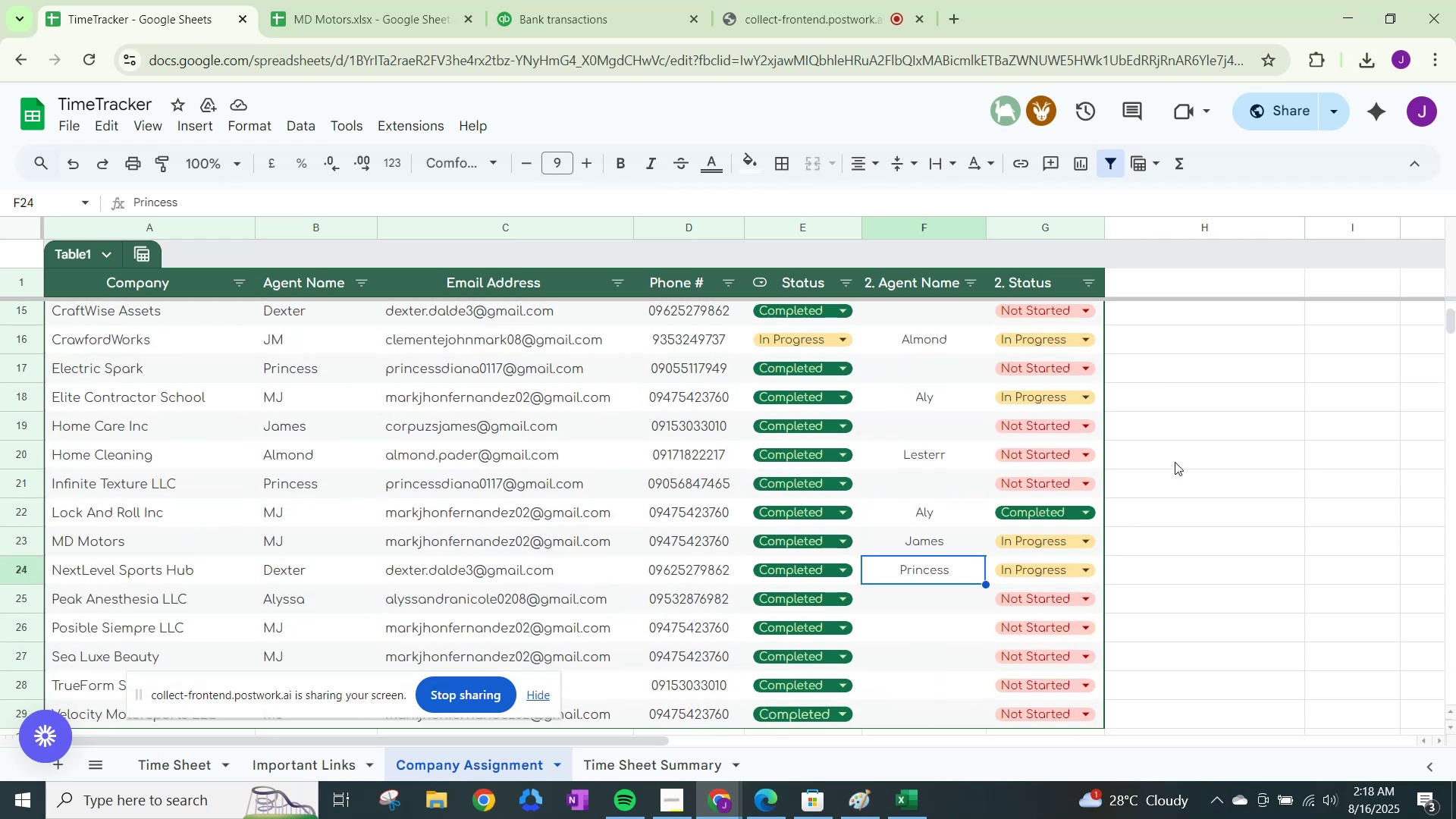 
left_click([425, 0])
 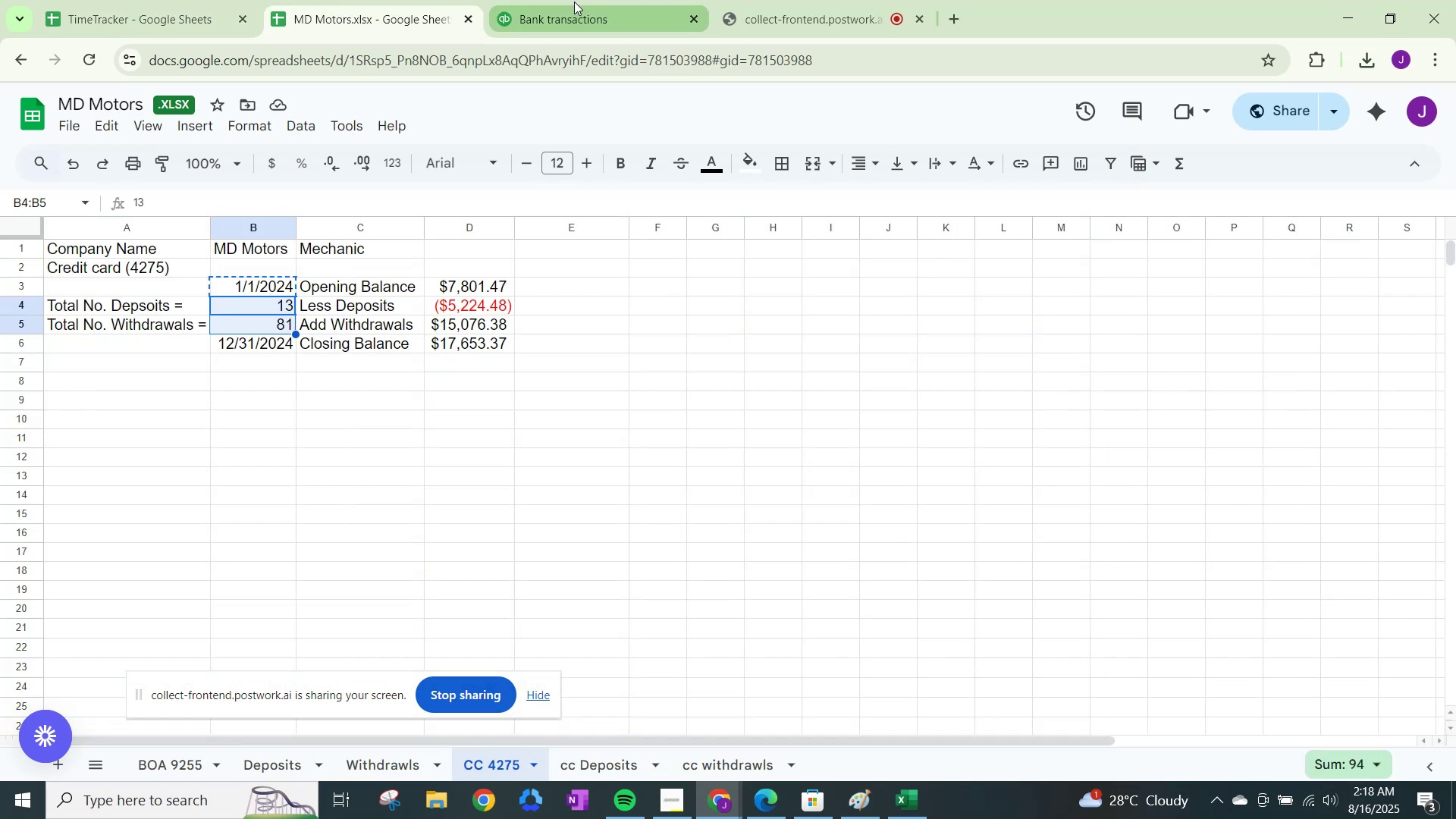 
left_click([575, 2])
 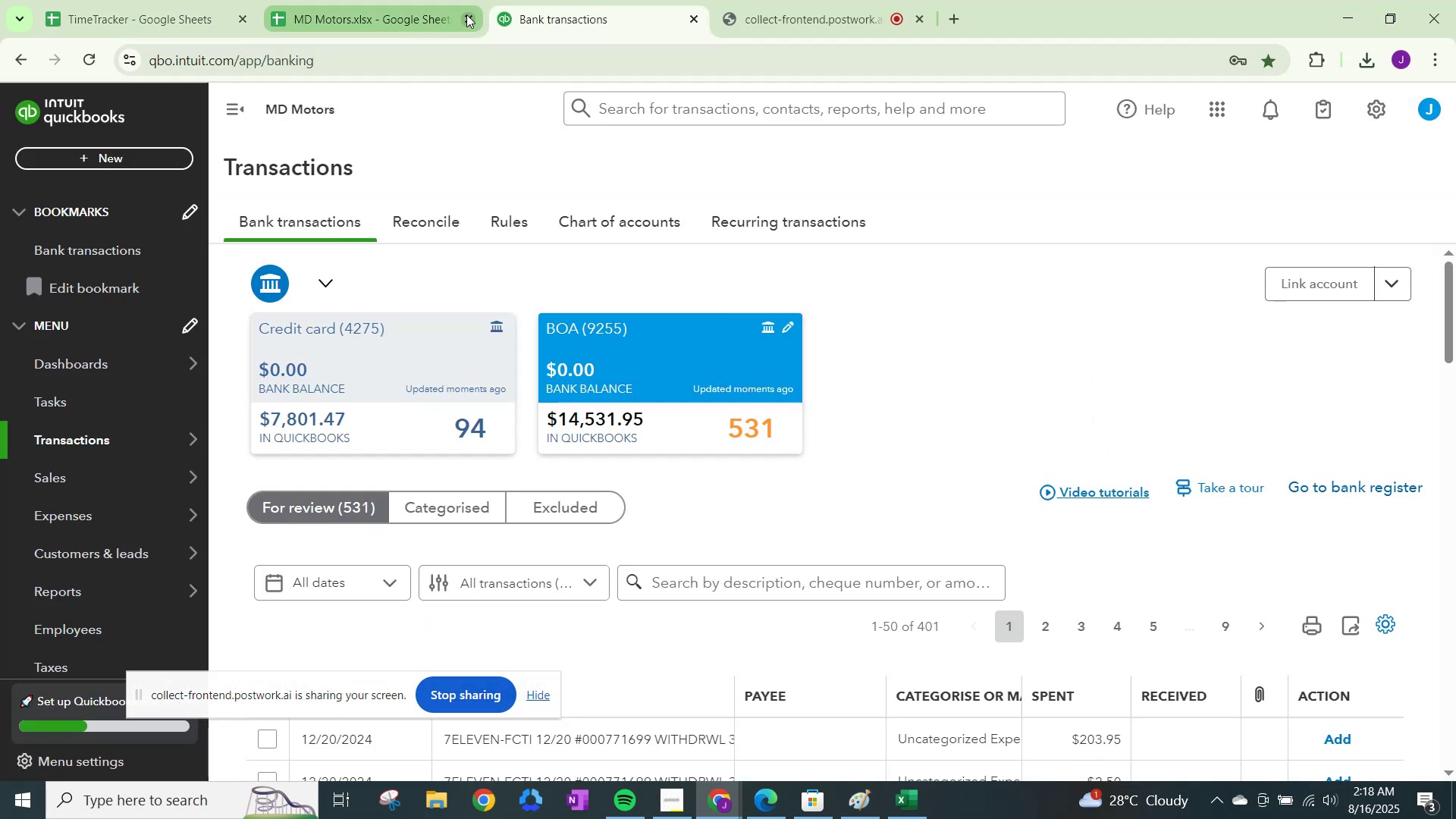 
left_click([468, 14])
 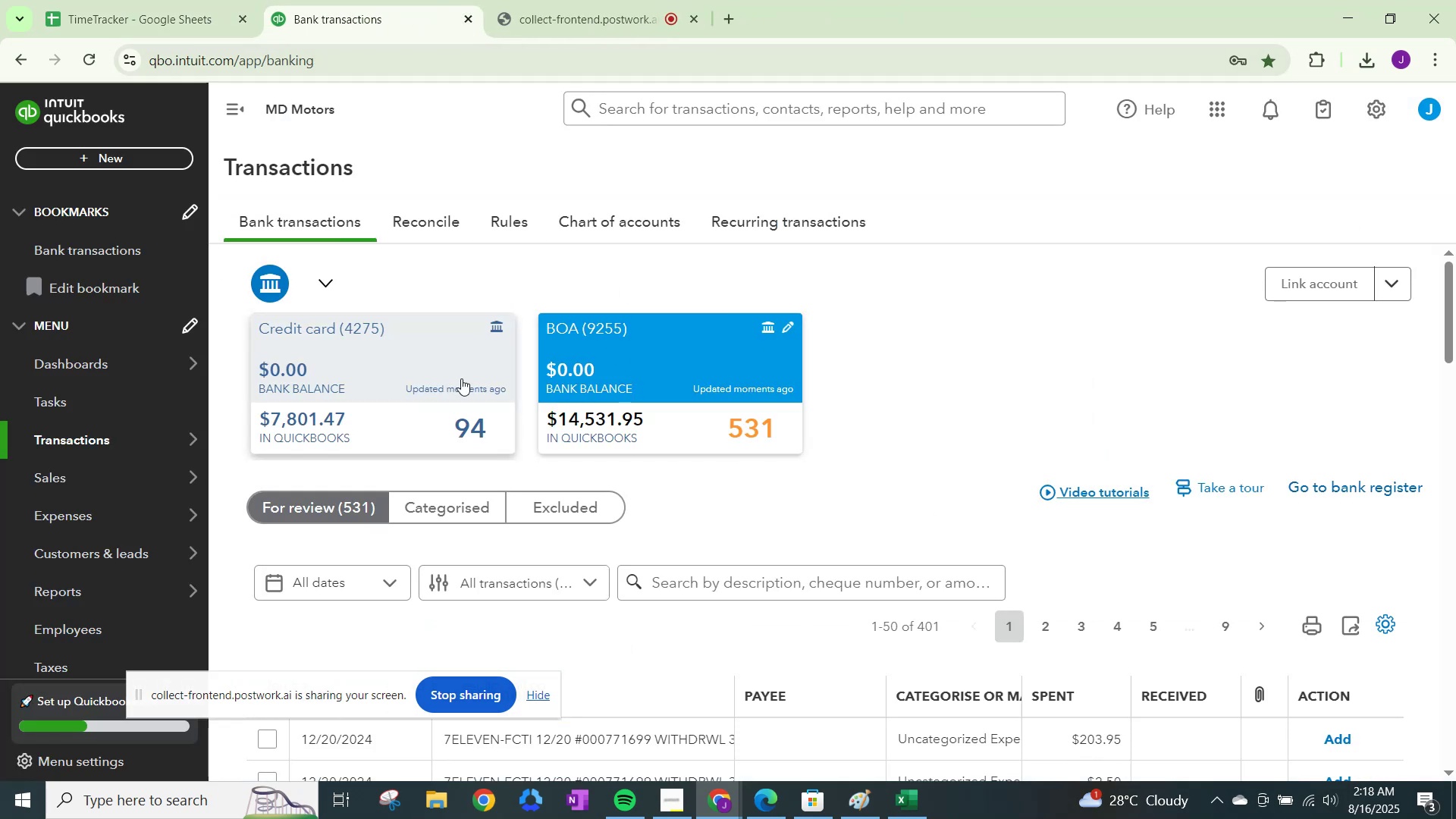 
left_click([406, 375])
 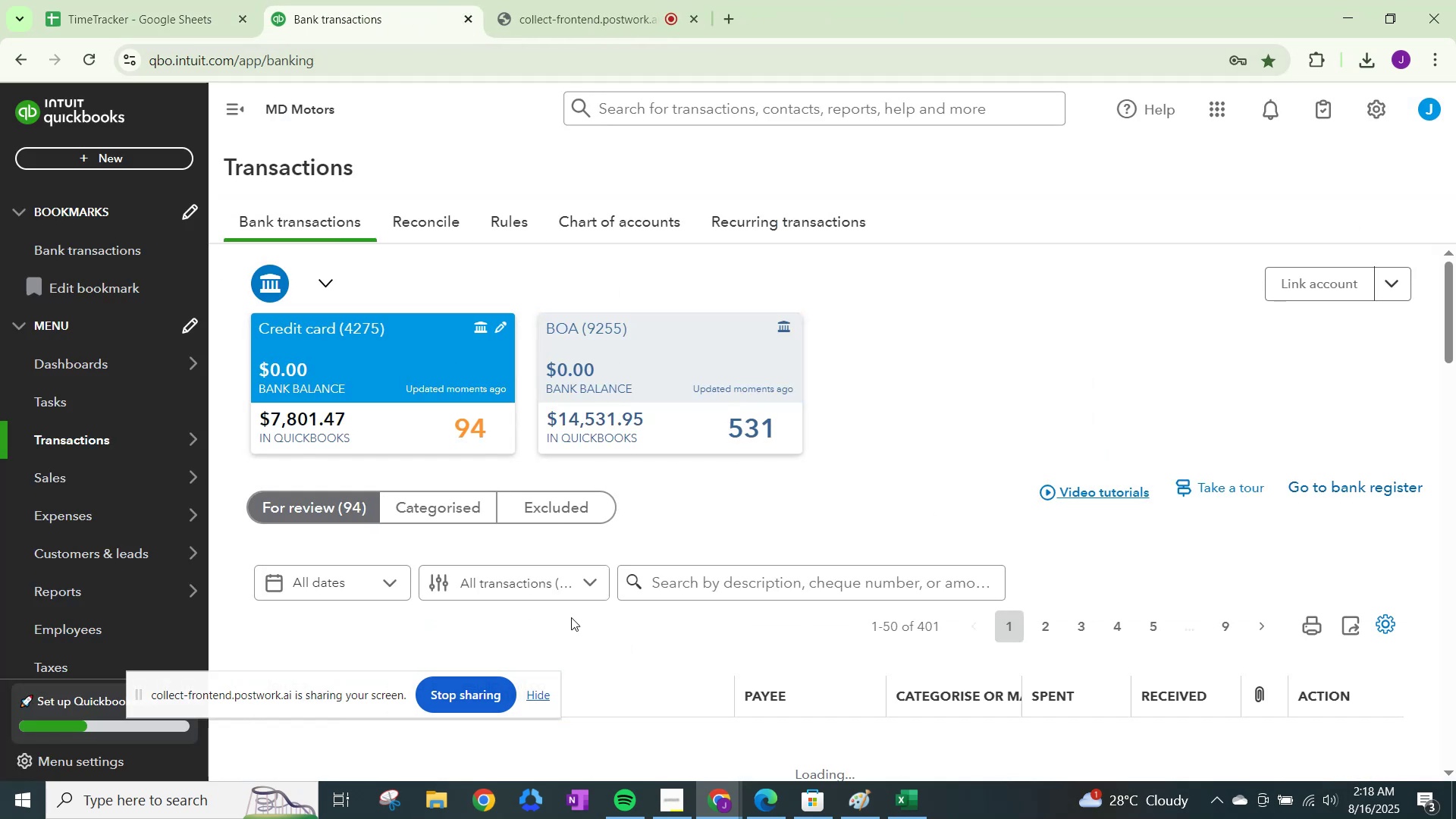 
scroll: coordinate [672, 580], scroll_direction: down, amount: 11.0
 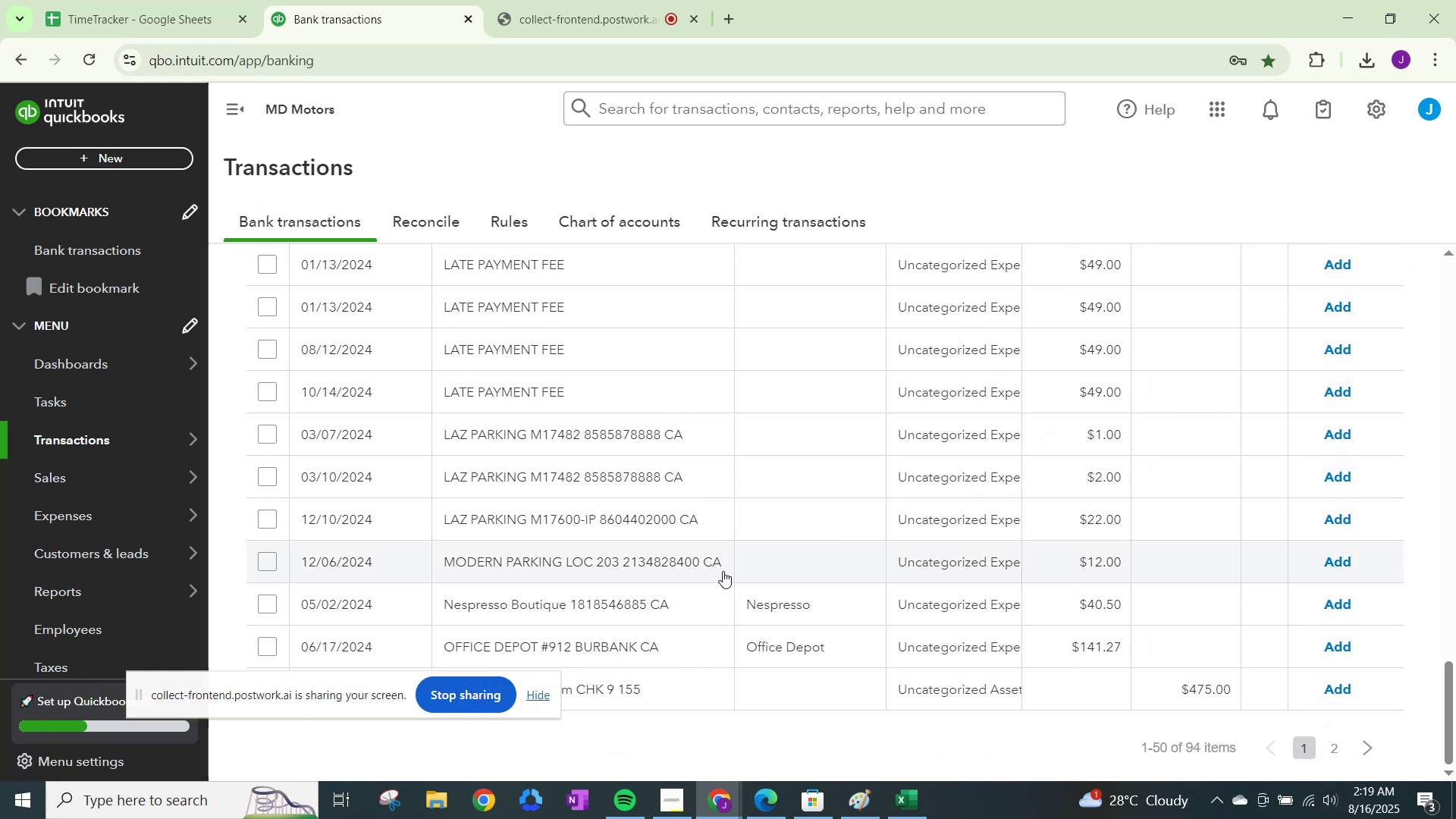 
scroll: coordinate [751, 679], scroll_direction: up, amount: 18.0
 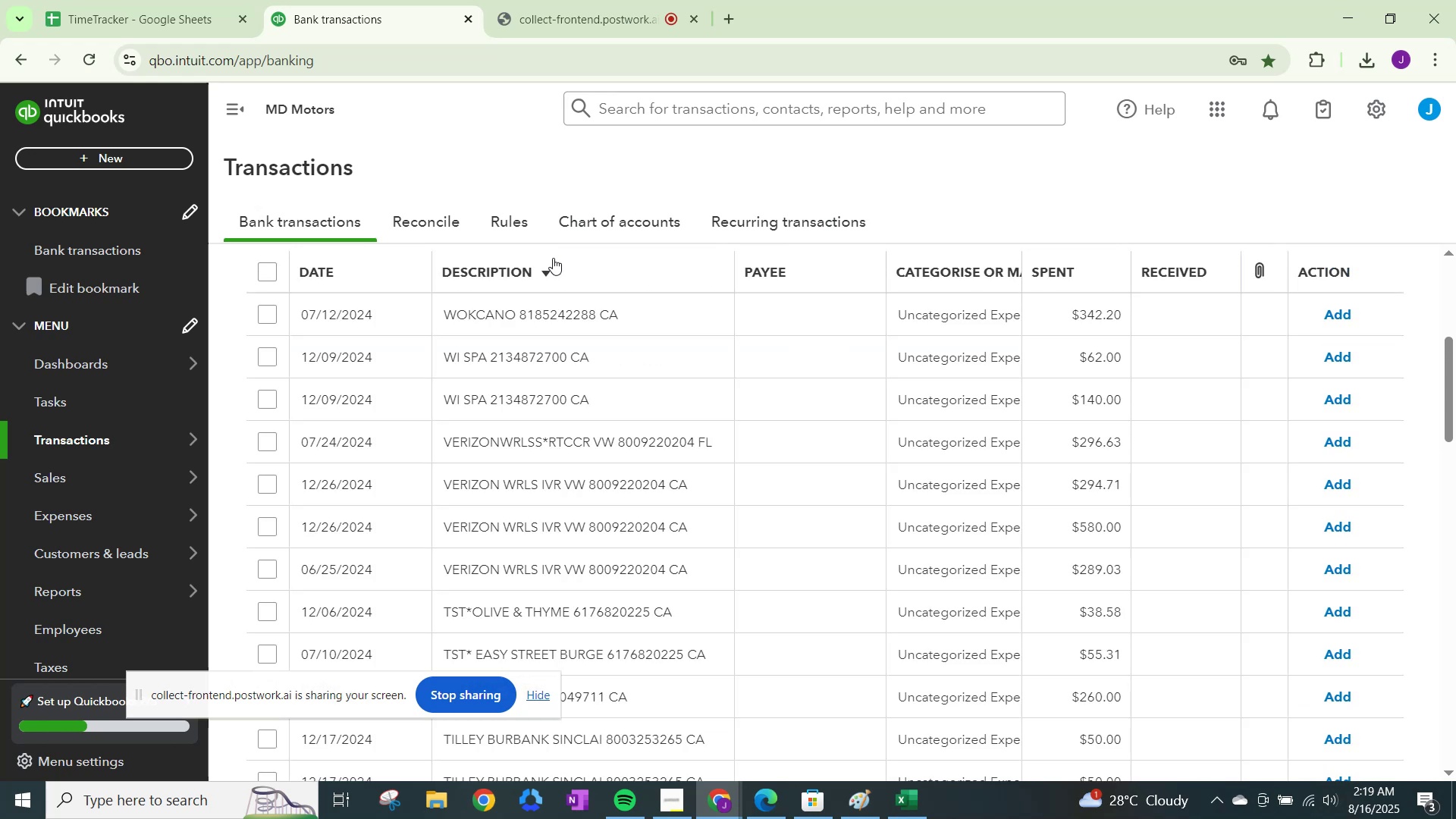 
wait(7.65)
 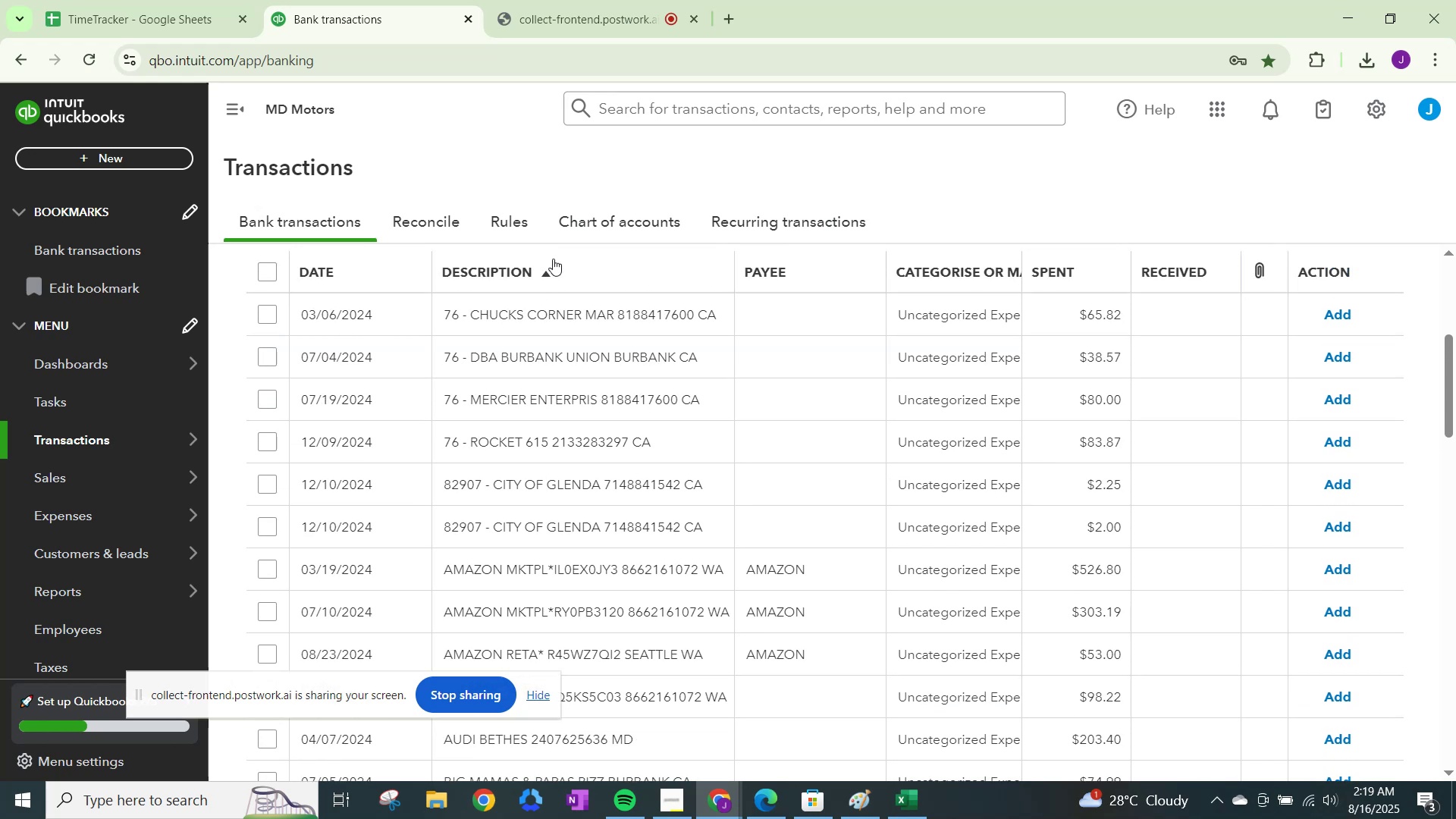 
scroll: coordinate [772, 487], scroll_direction: down, amount: 4.0
 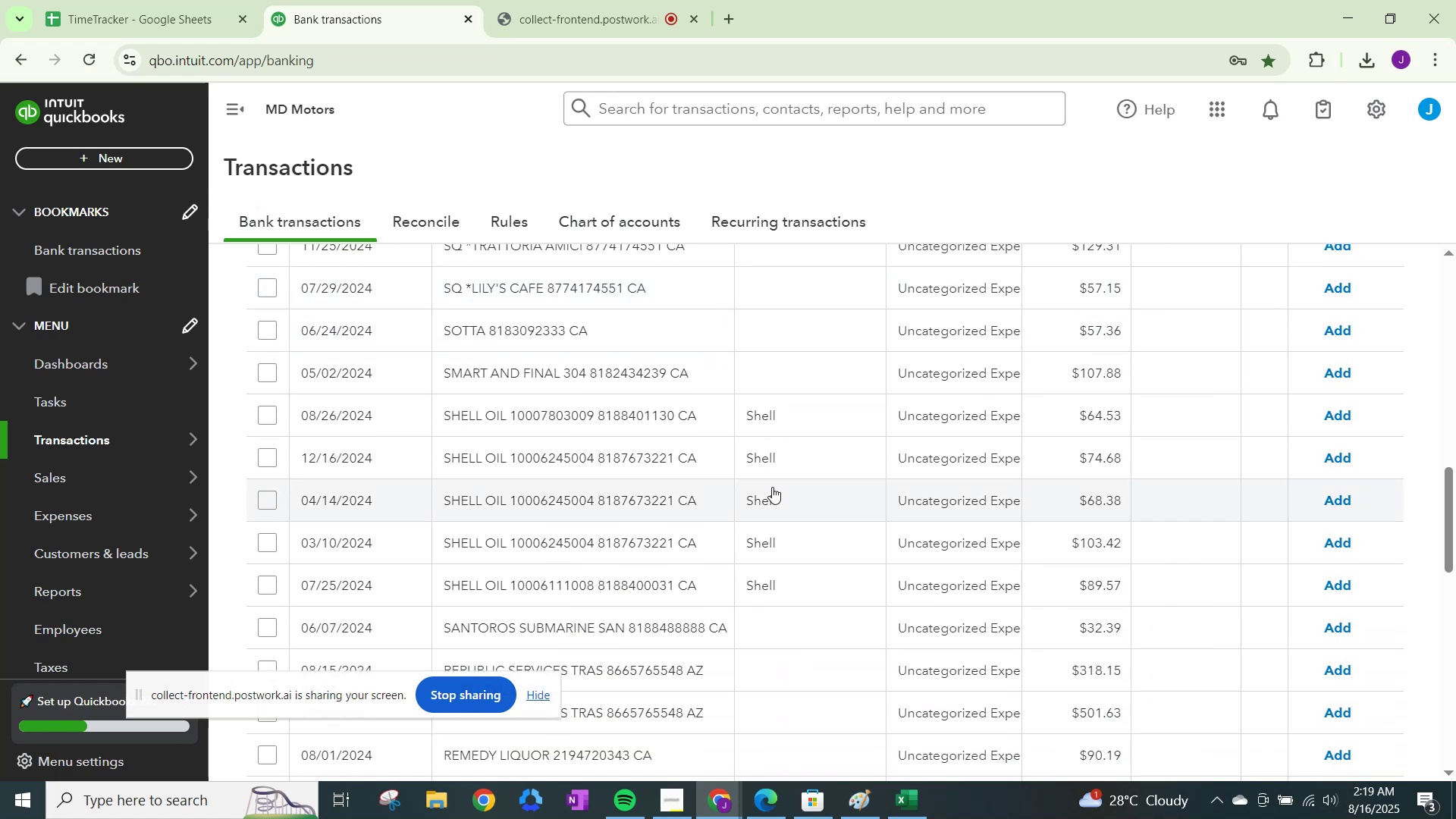 
scroll: coordinate [772, 487], scroll_direction: up, amount: 4.0
 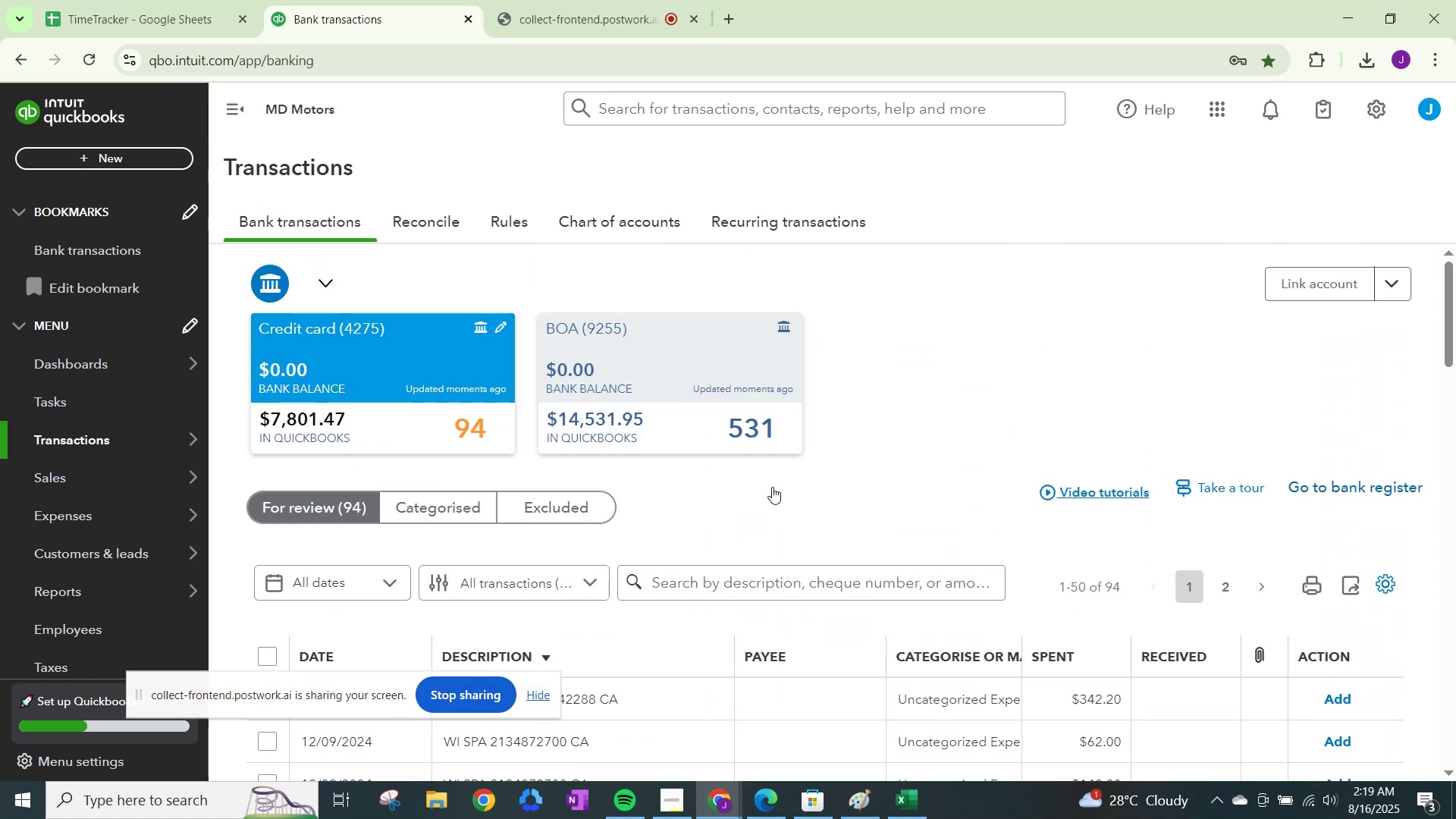 
scroll: coordinate [772, 487], scroll_direction: down, amount: 4.0
 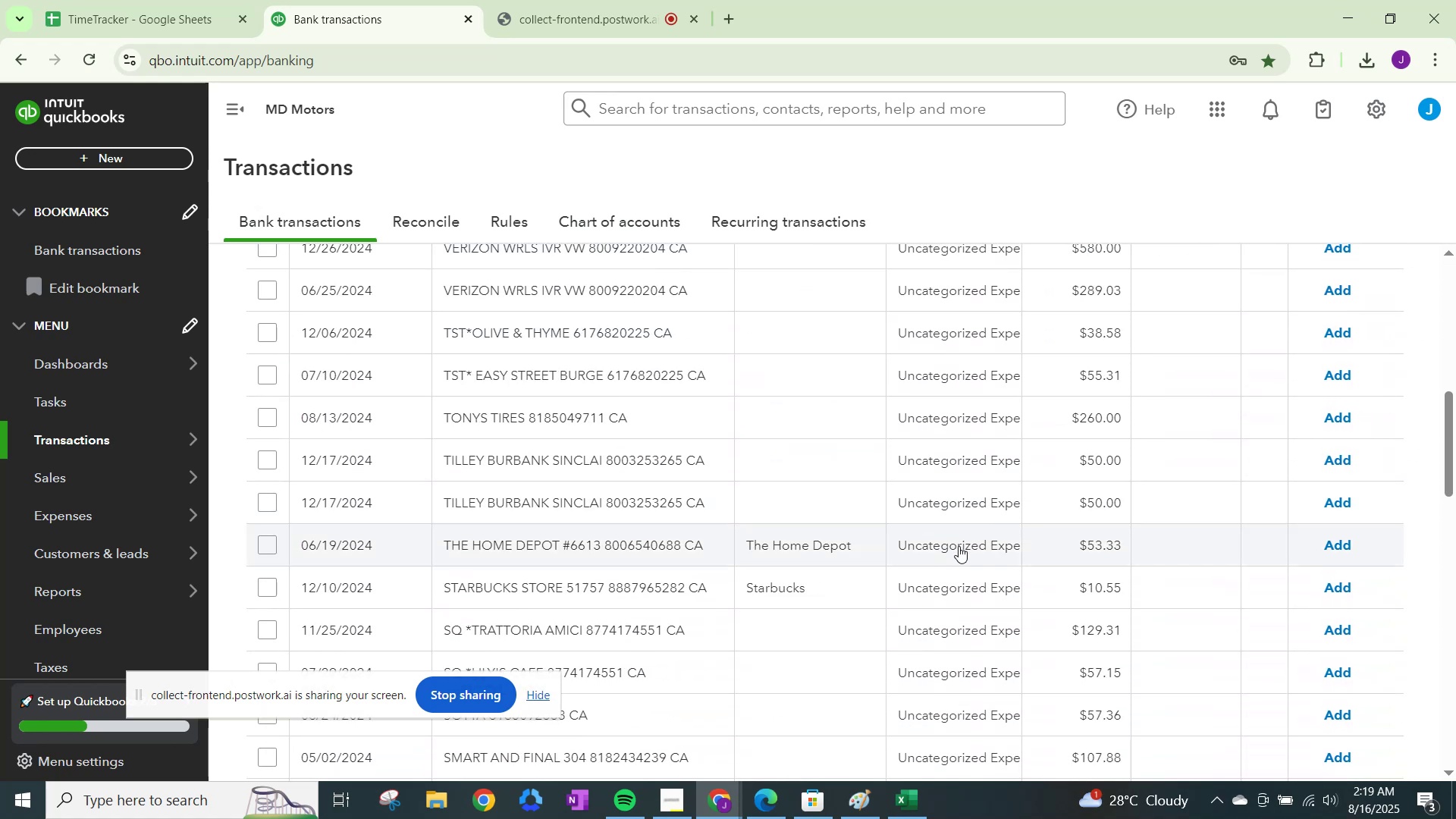 
left_click([959, 546])
 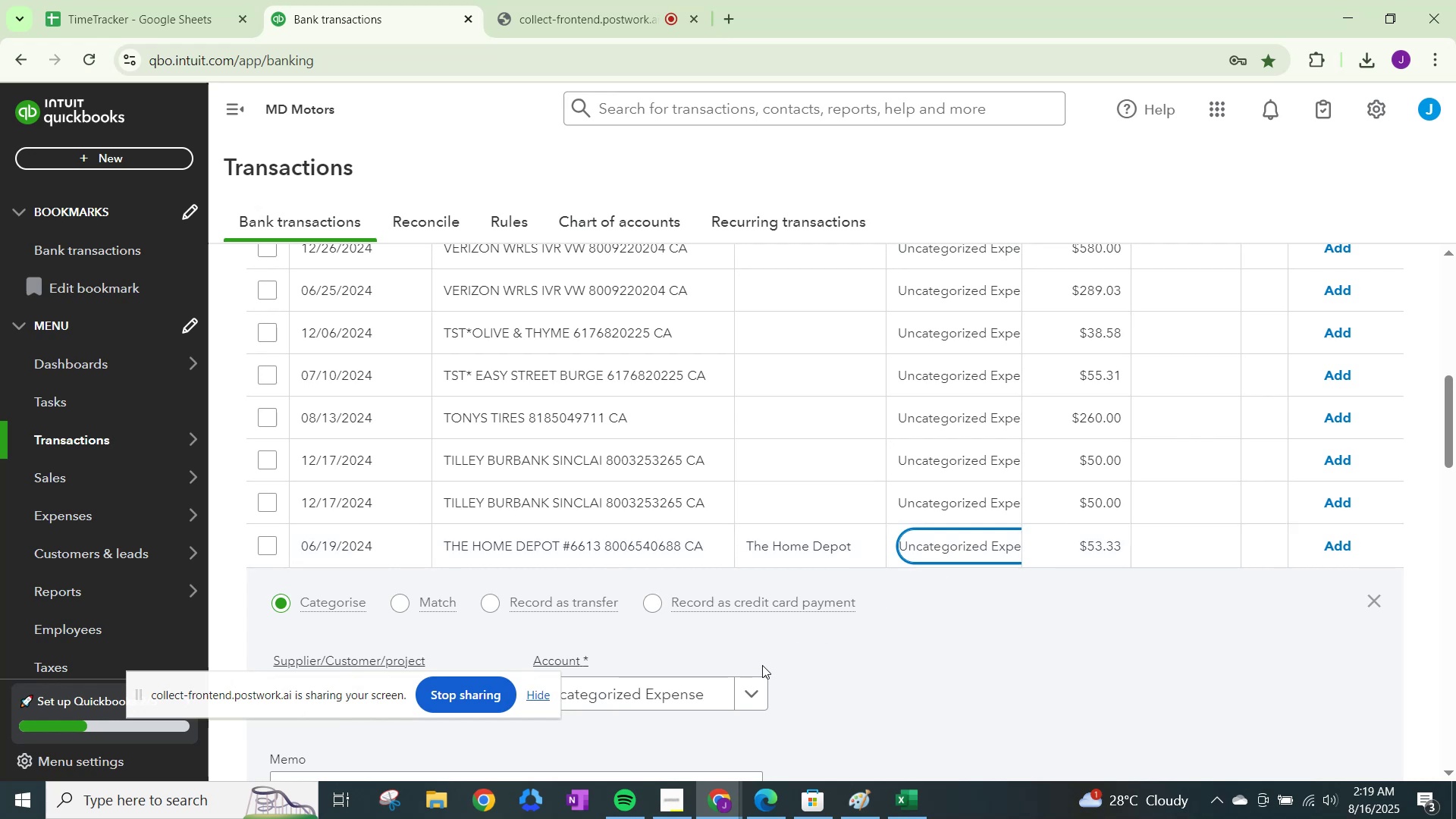 
left_click([748, 687])
 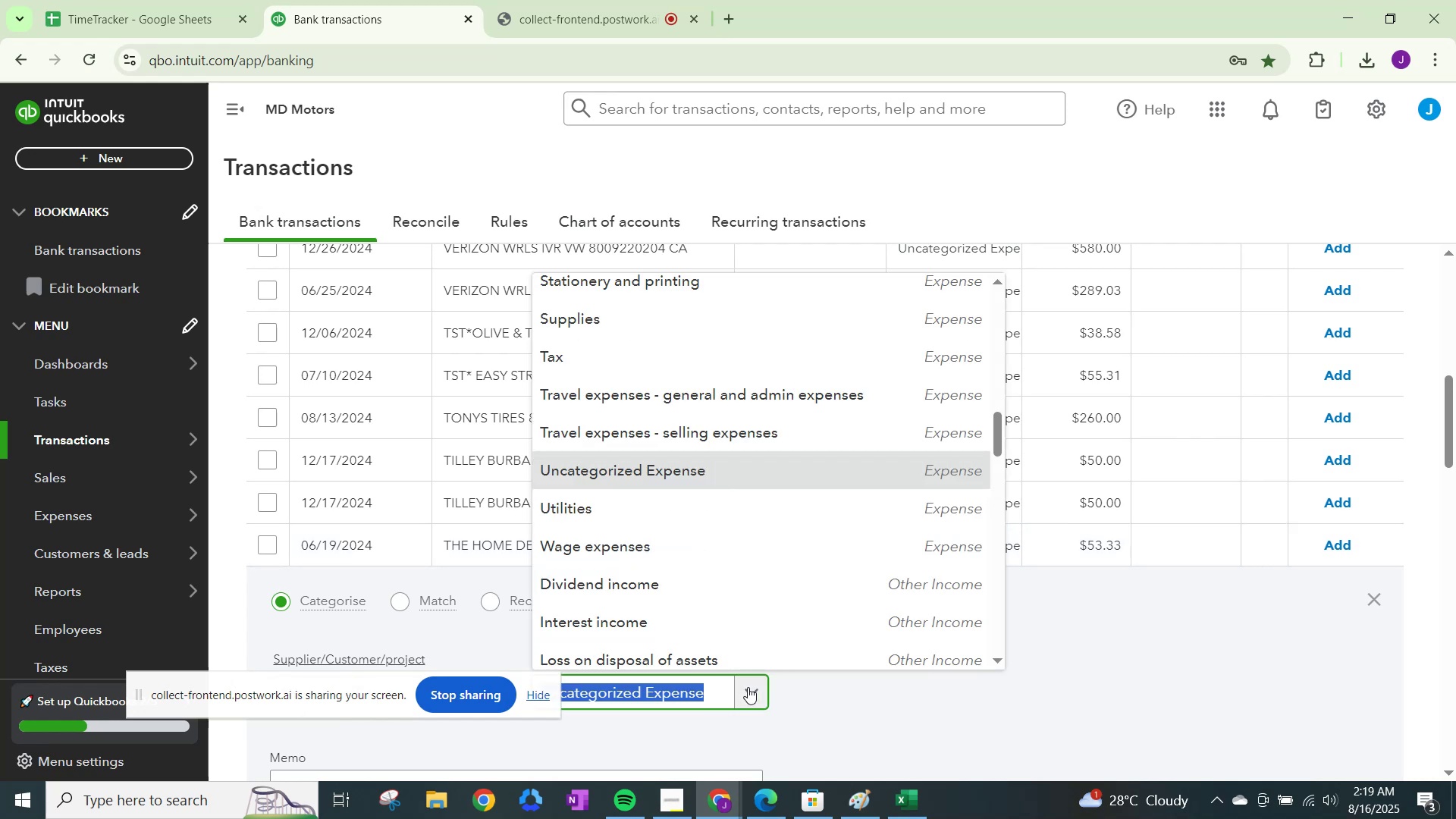 
type(supplies)
 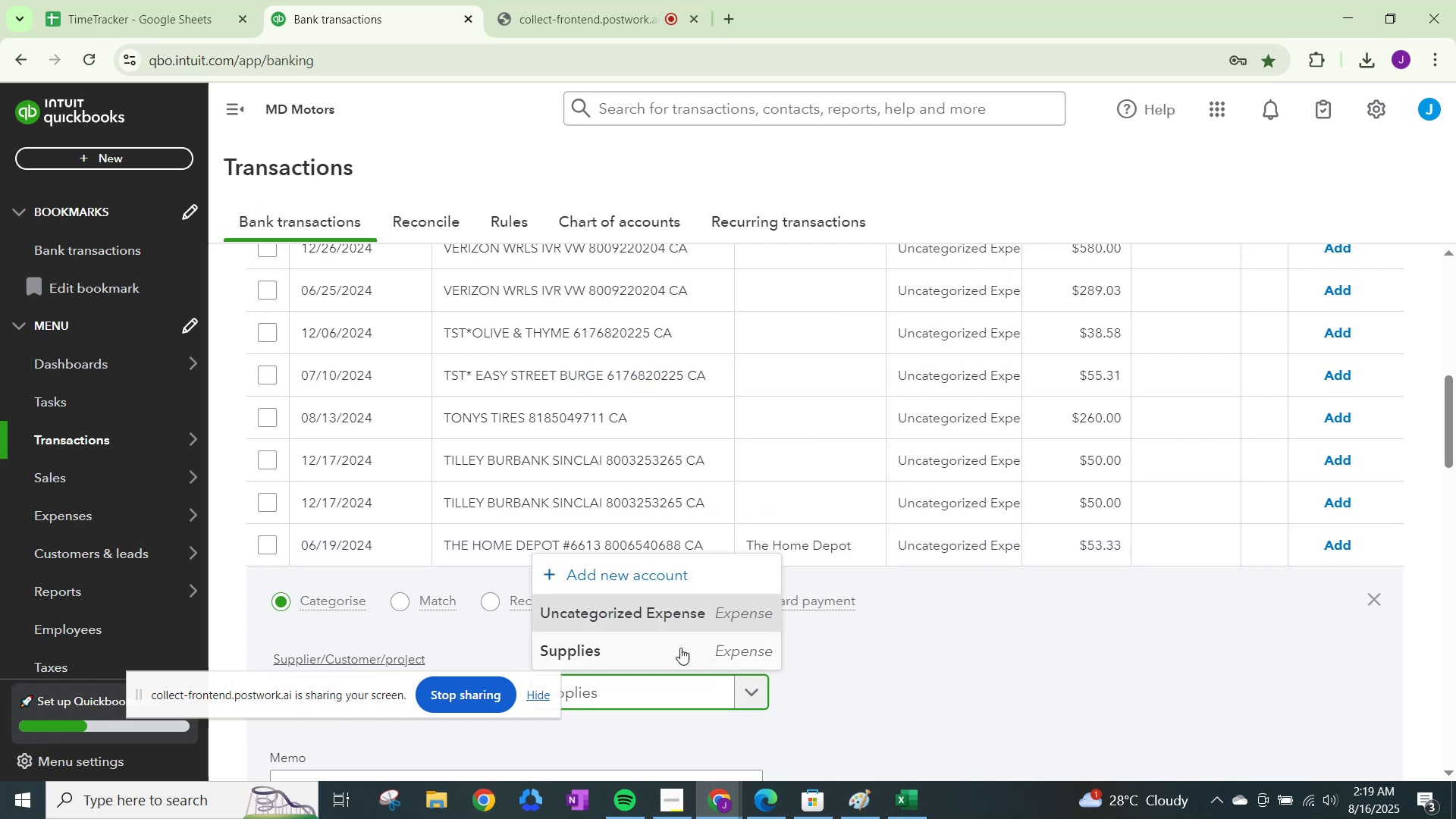 
left_click([667, 656])
 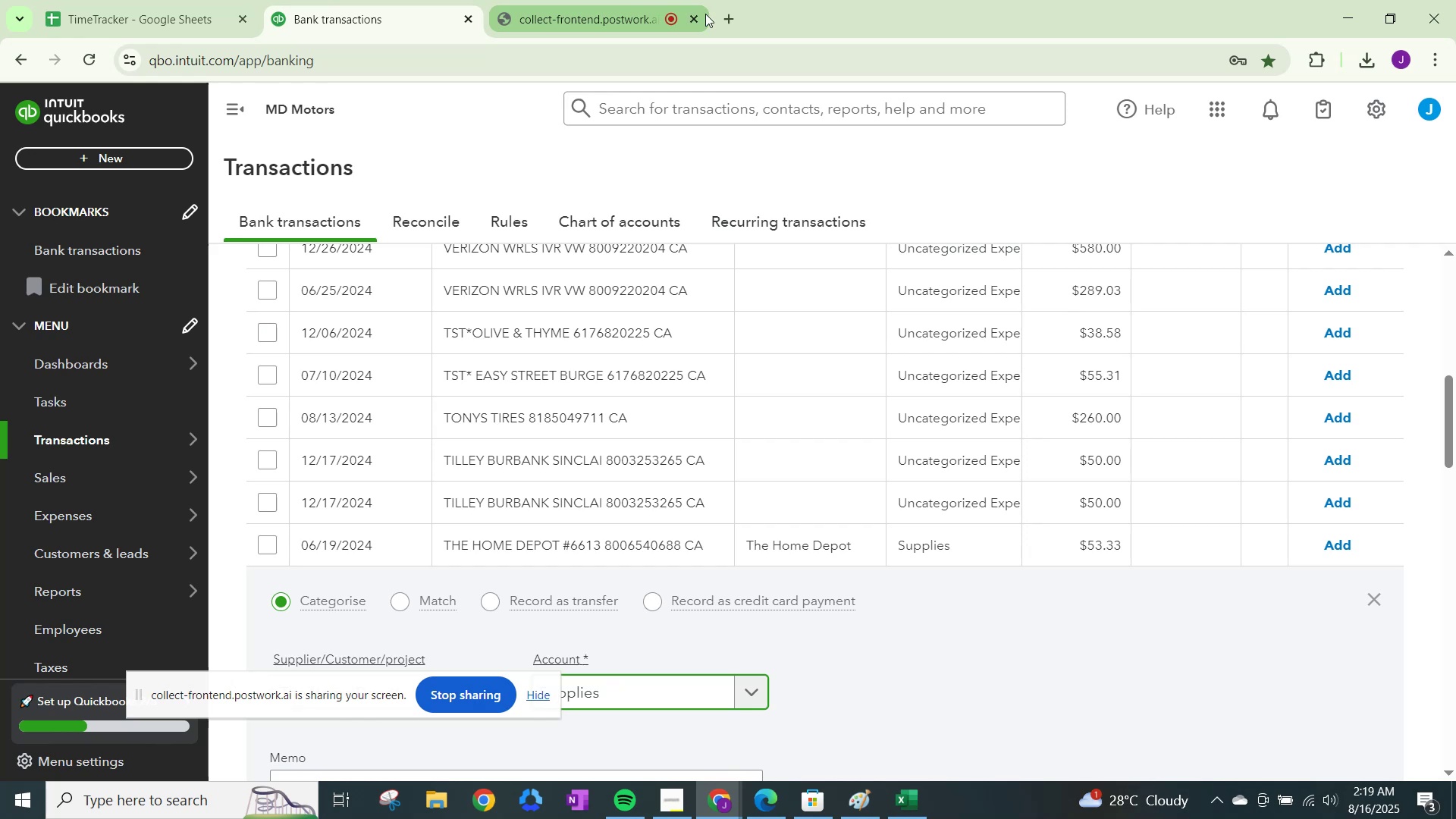 
left_click([733, 17])
 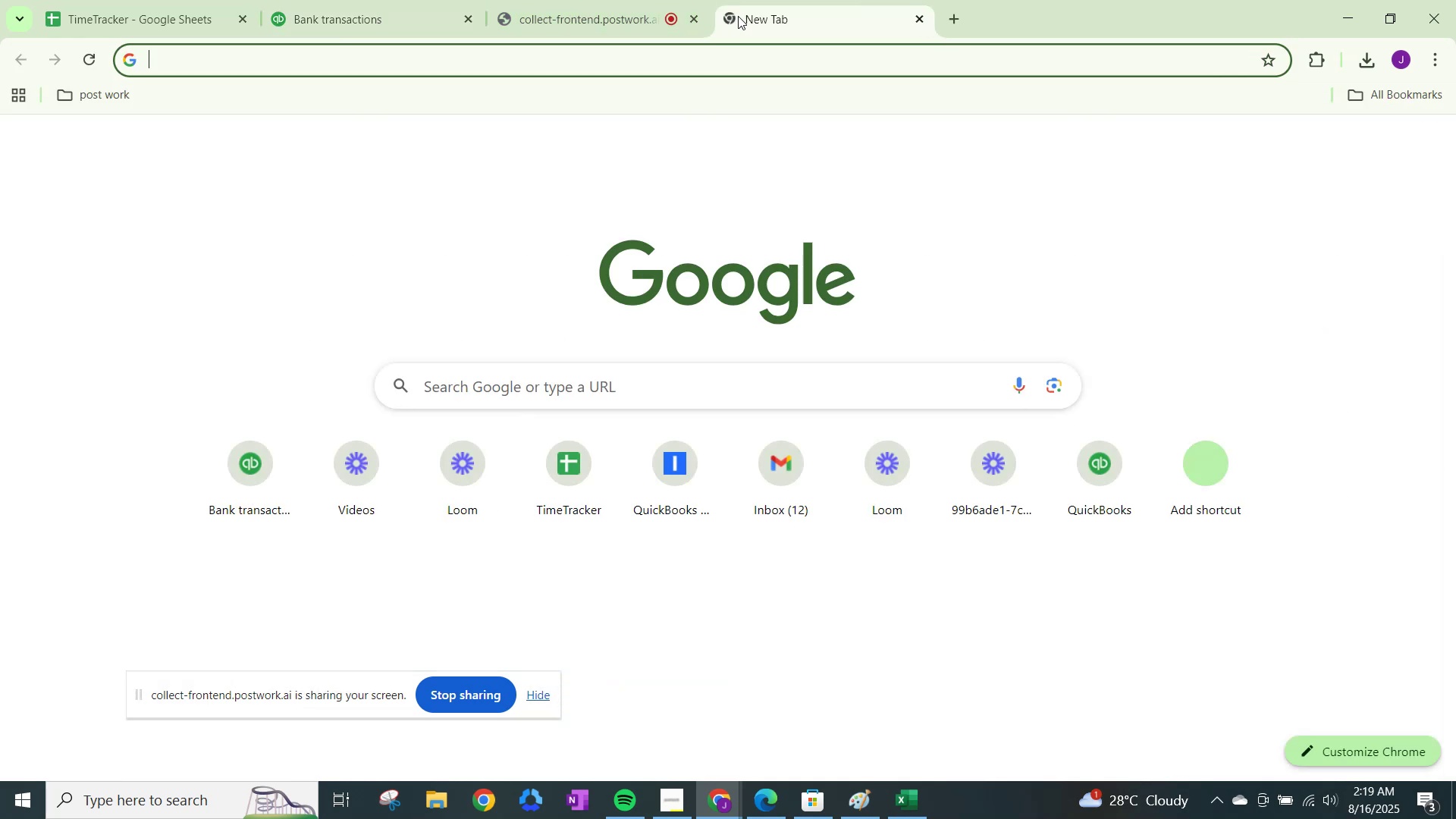 
left_click_drag(start_coordinate=[761, 14], to_coordinate=[563, 7])
 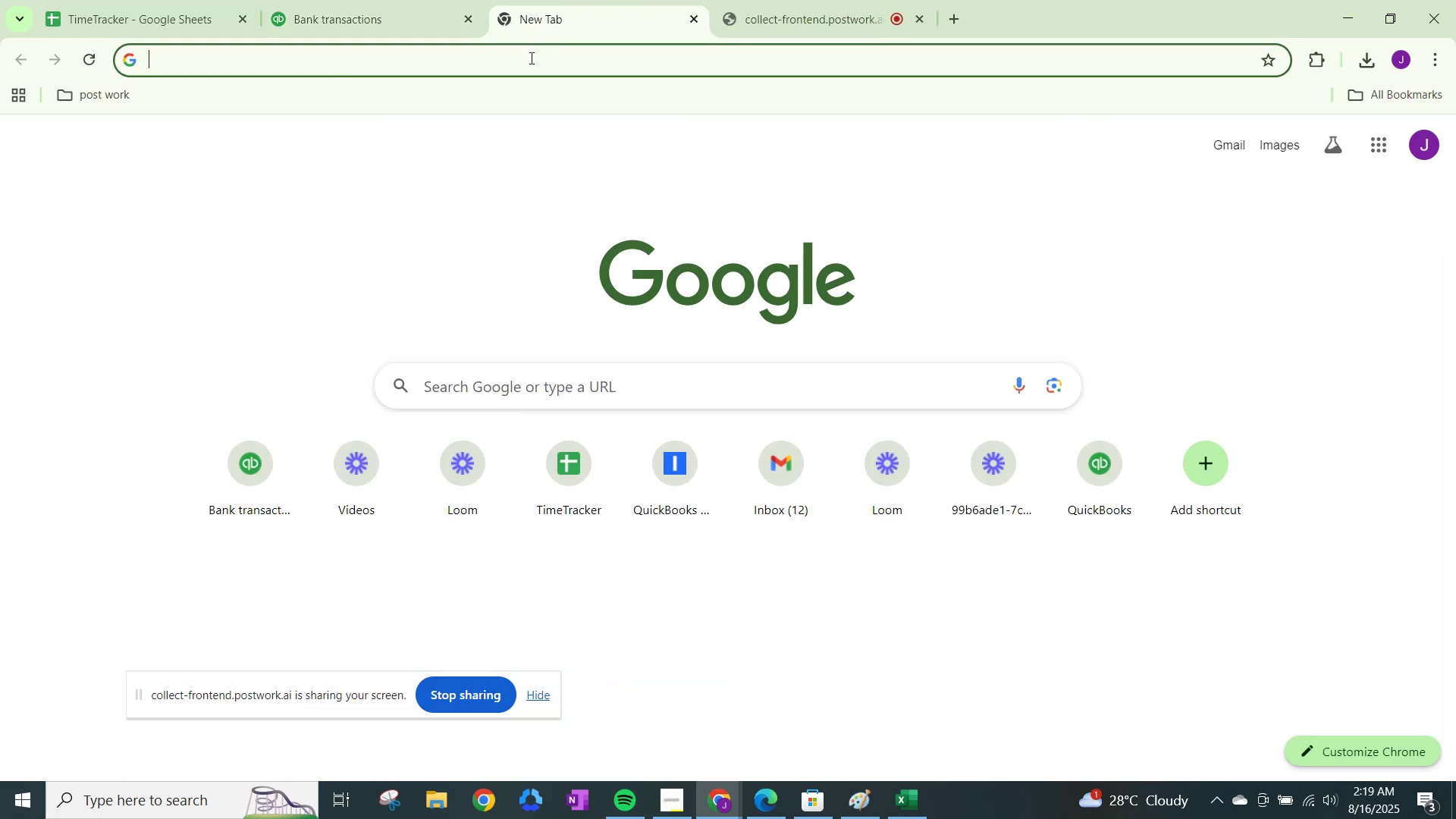 
left_click([529, 57])
 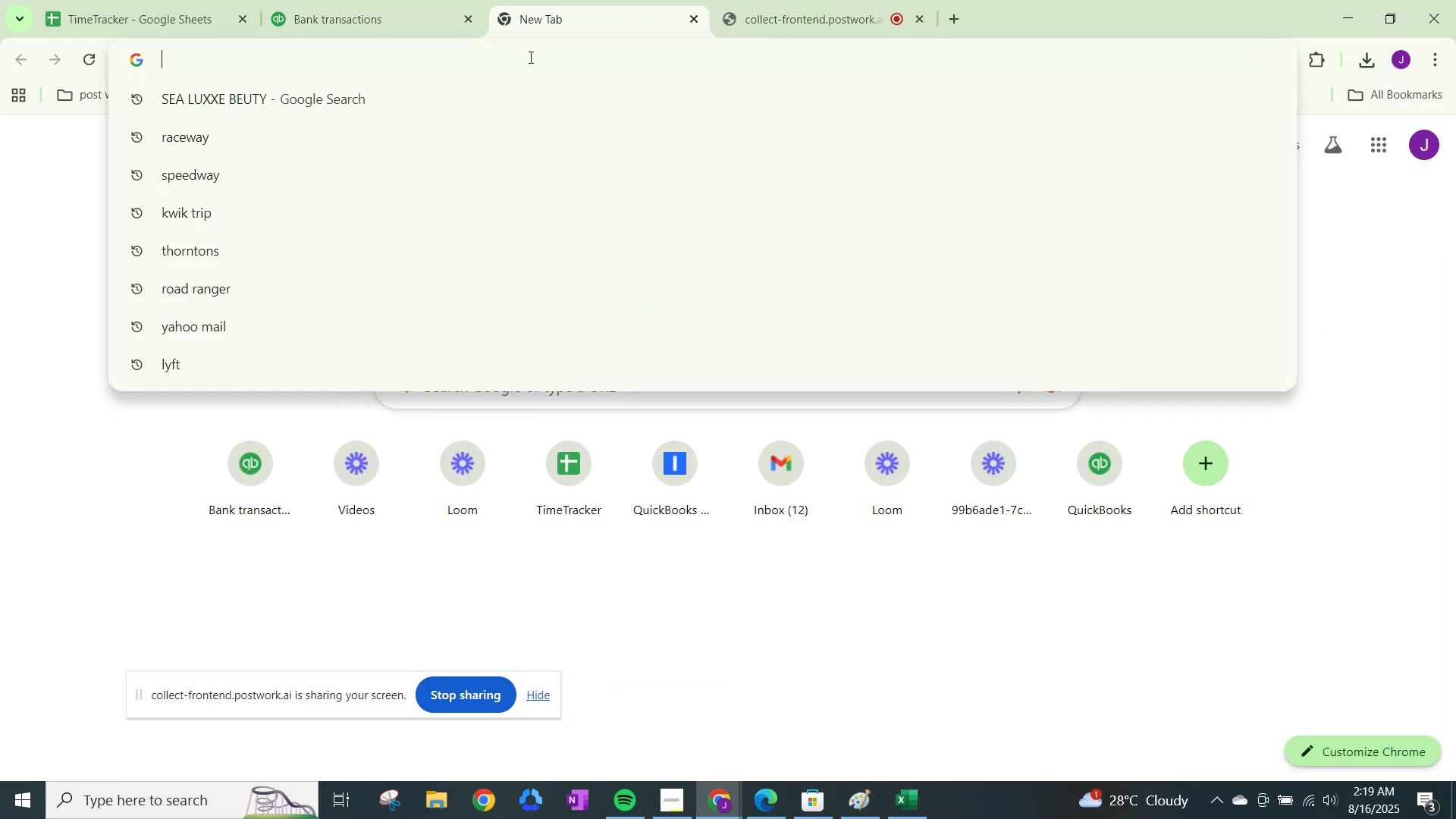 
type(md motor)
 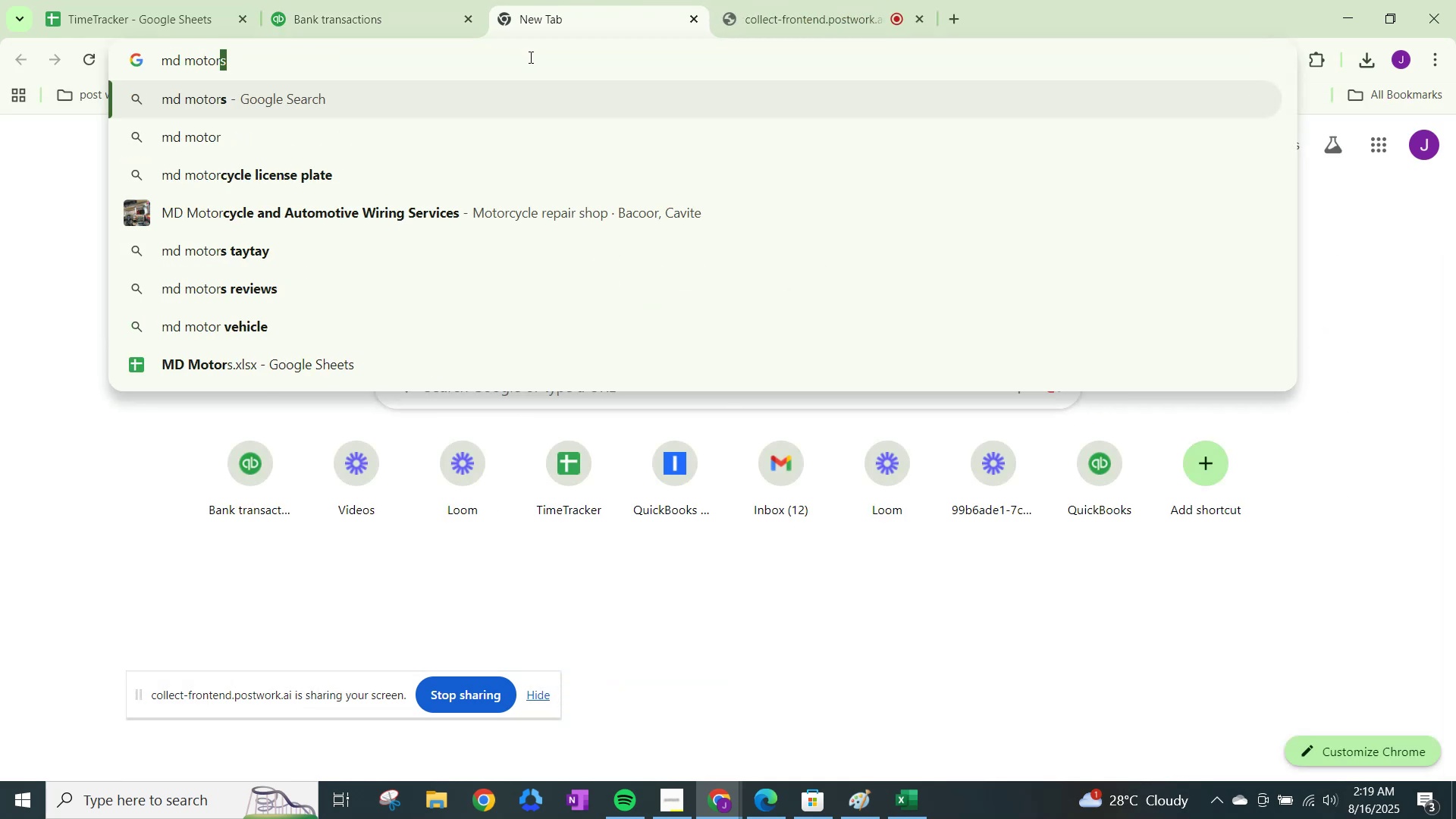 
hold_key(key=Enter, duration=8.43)
 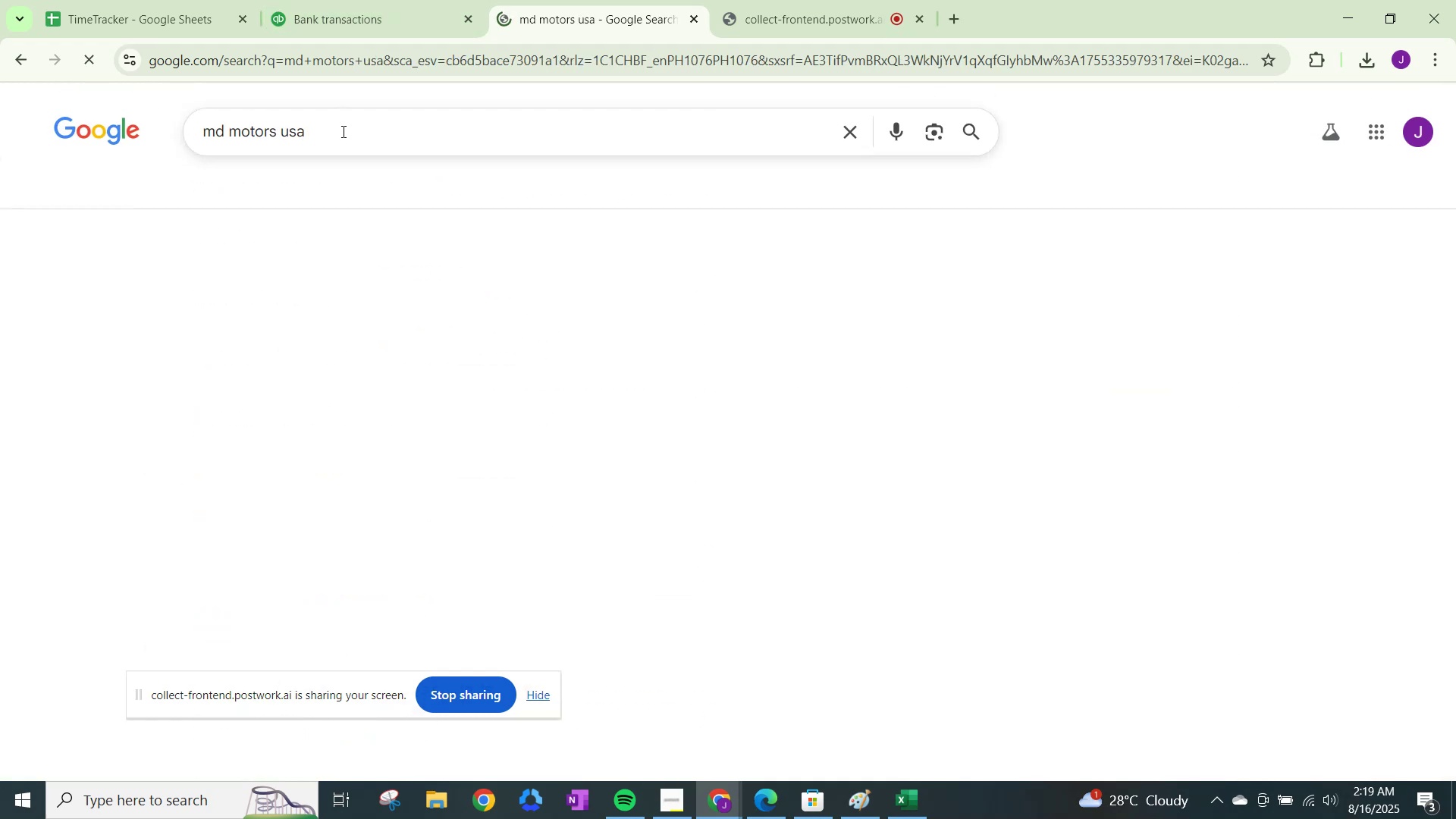 
scroll: coordinate [431, 234], scroll_direction: down, amount: 4.0
 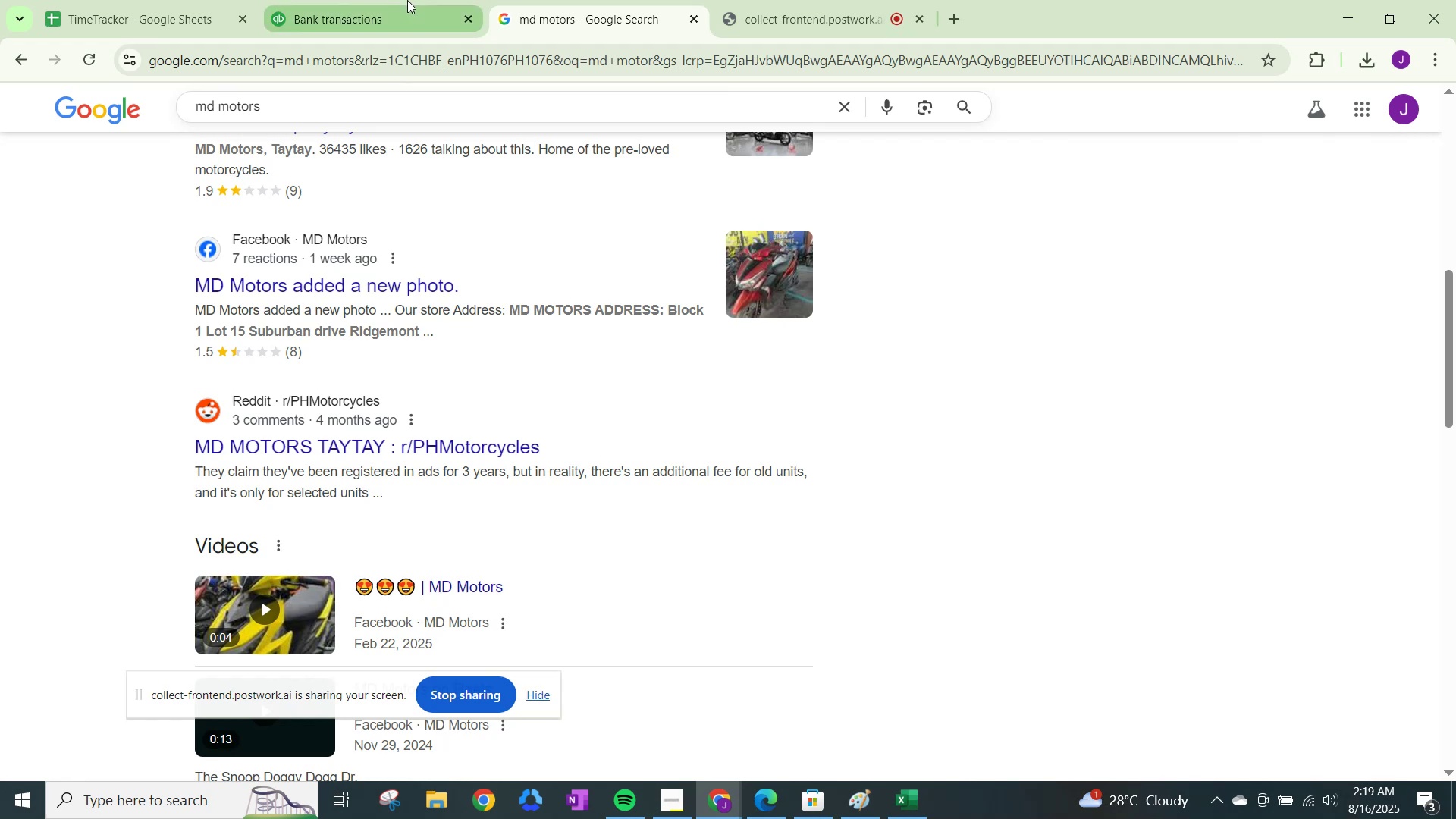 
scroll: coordinate [373, 171], scroll_direction: up, amount: 9.0
 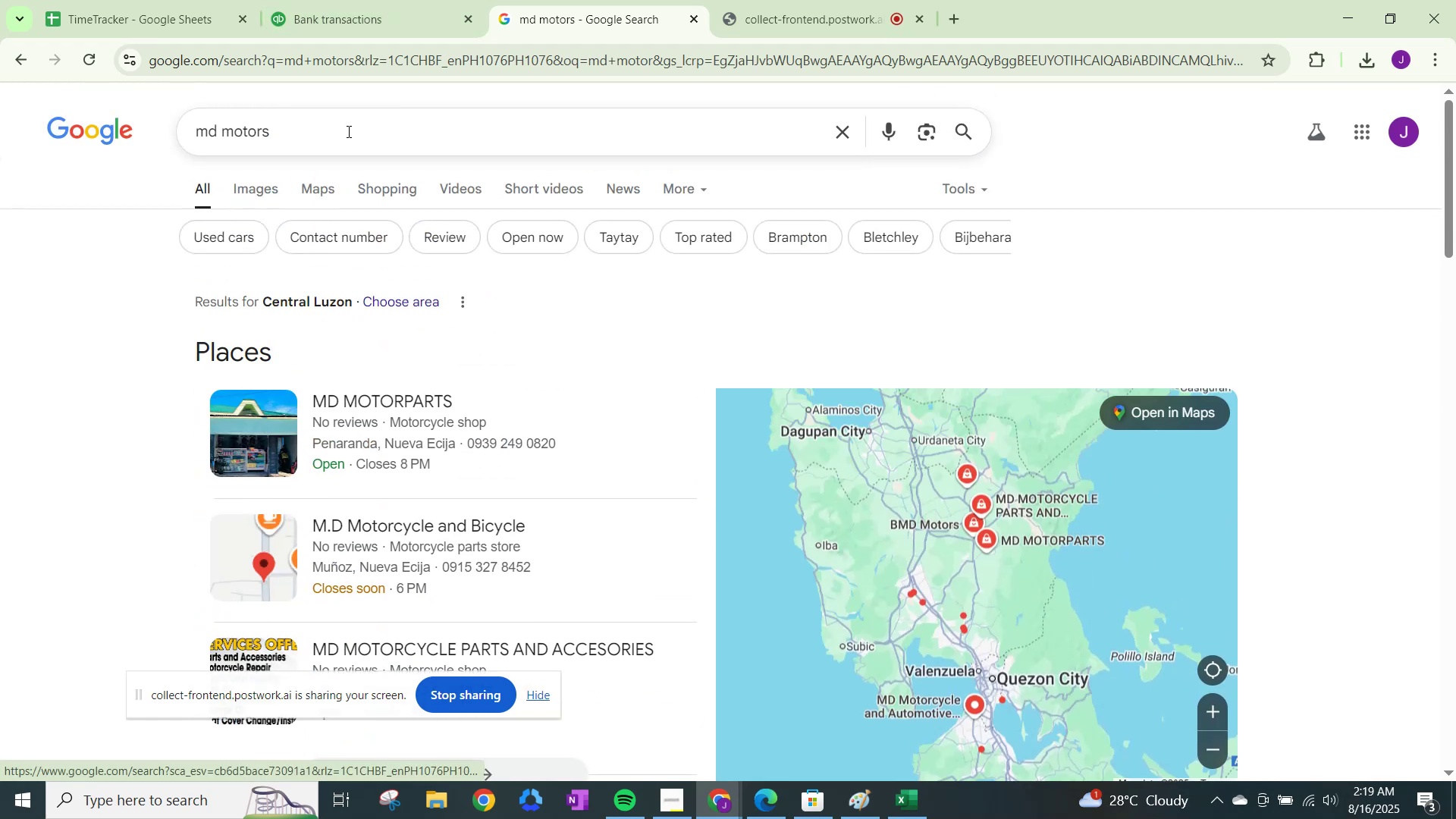 
type( usa)
 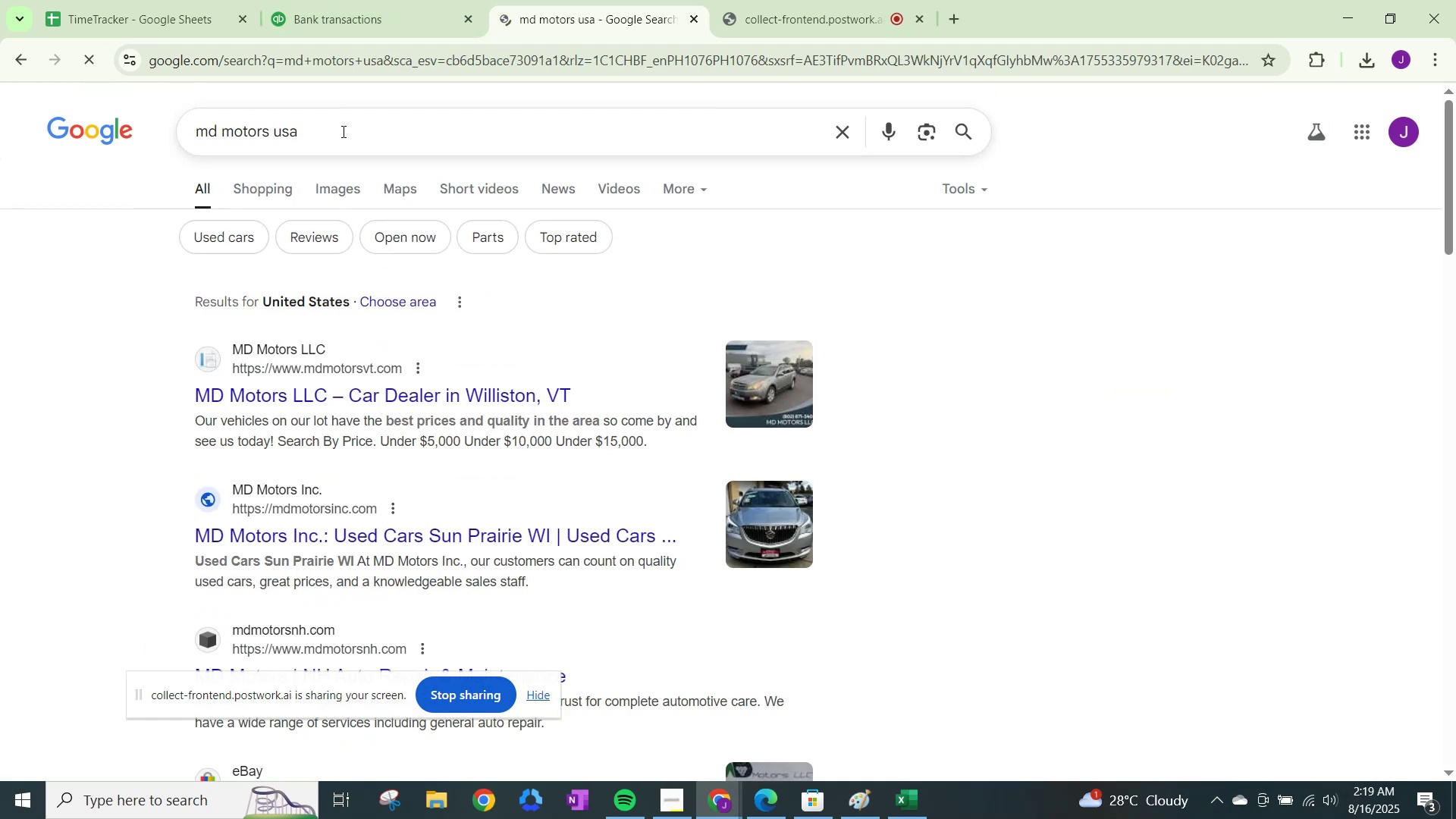 
wait(7.95)
 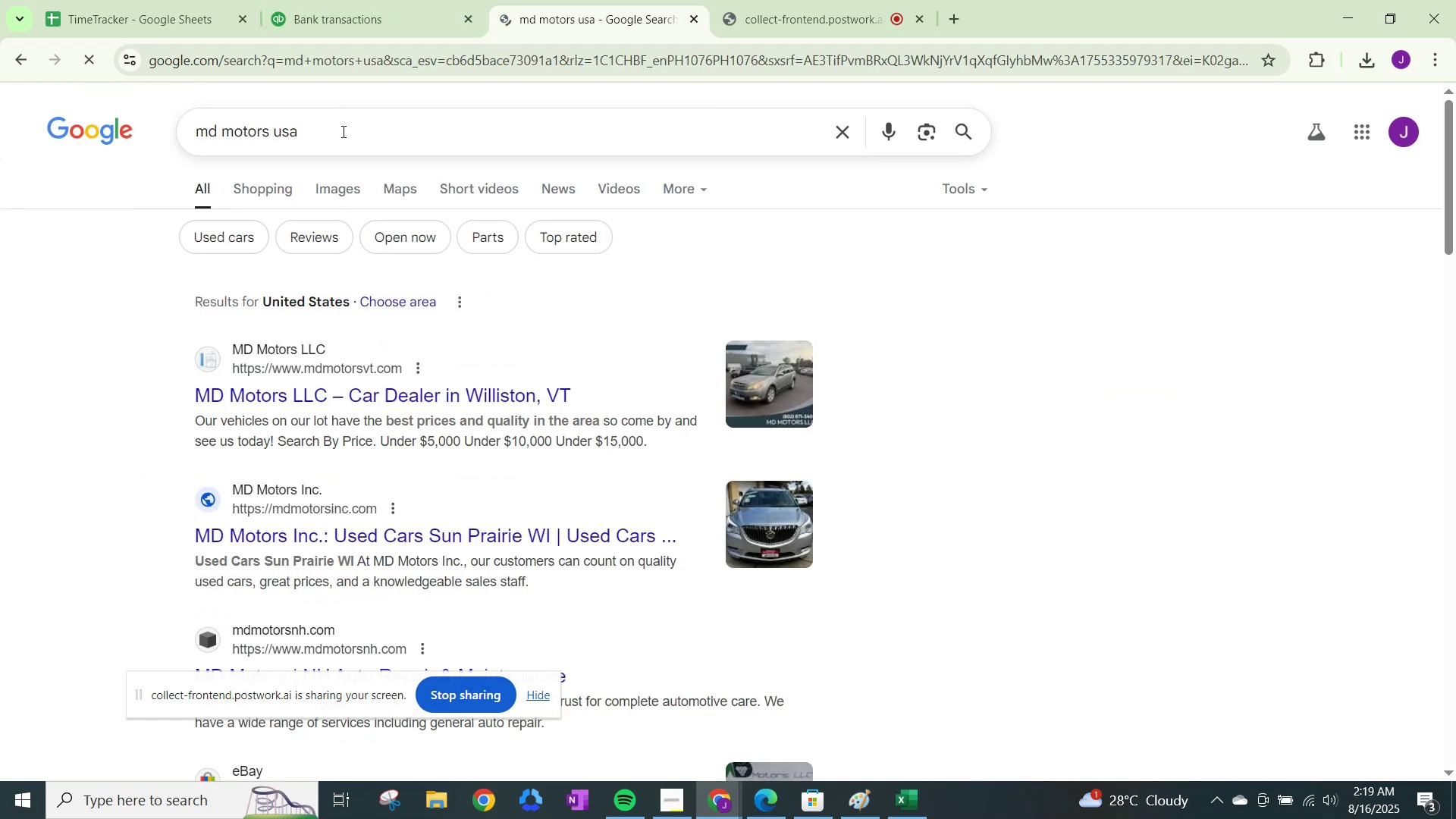 
scroll: coordinate [353, 140], scroll_direction: down, amount: 6.0
 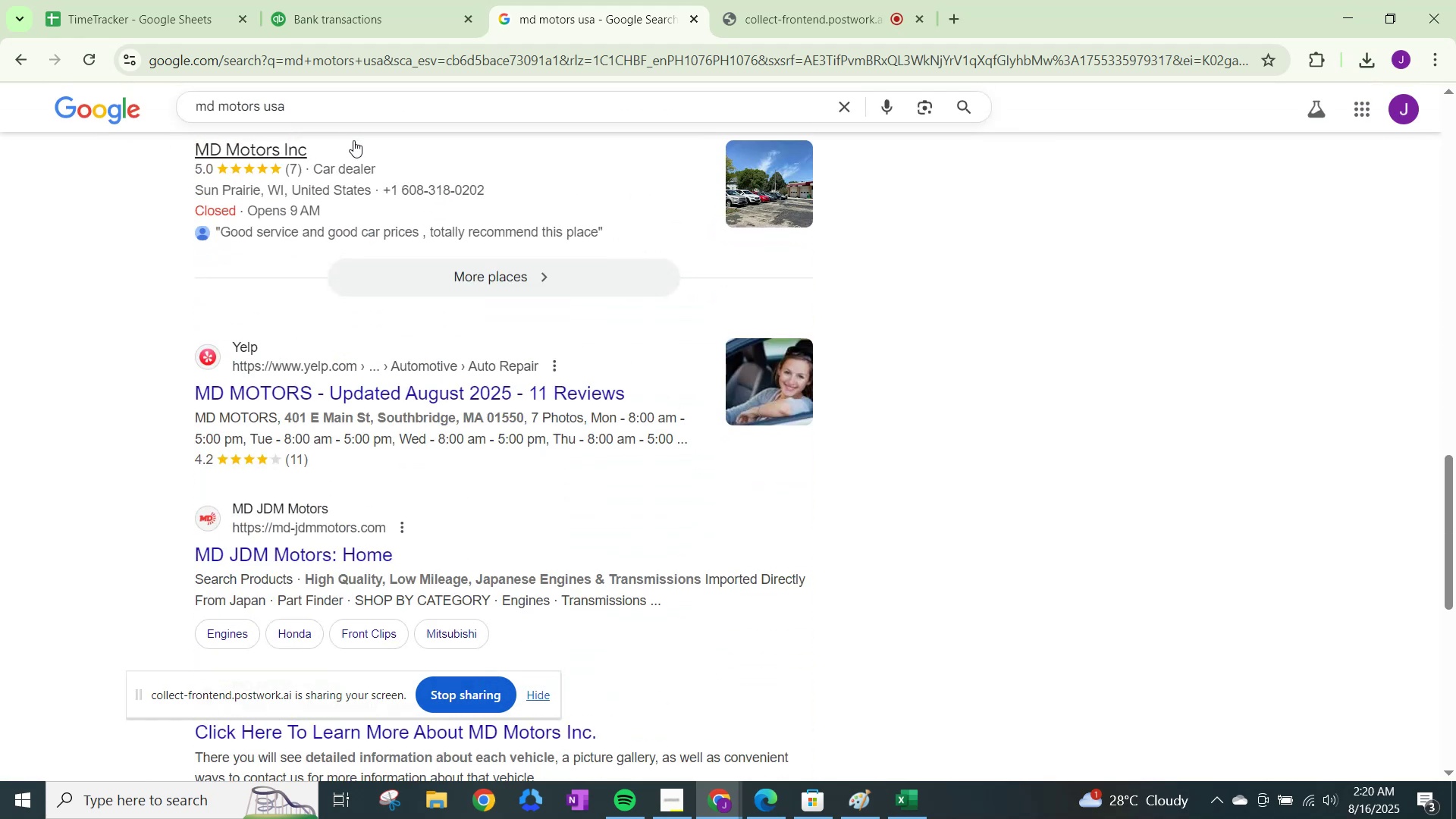 
scroll: coordinate [353, 140], scroll_direction: up, amount: 3.0
 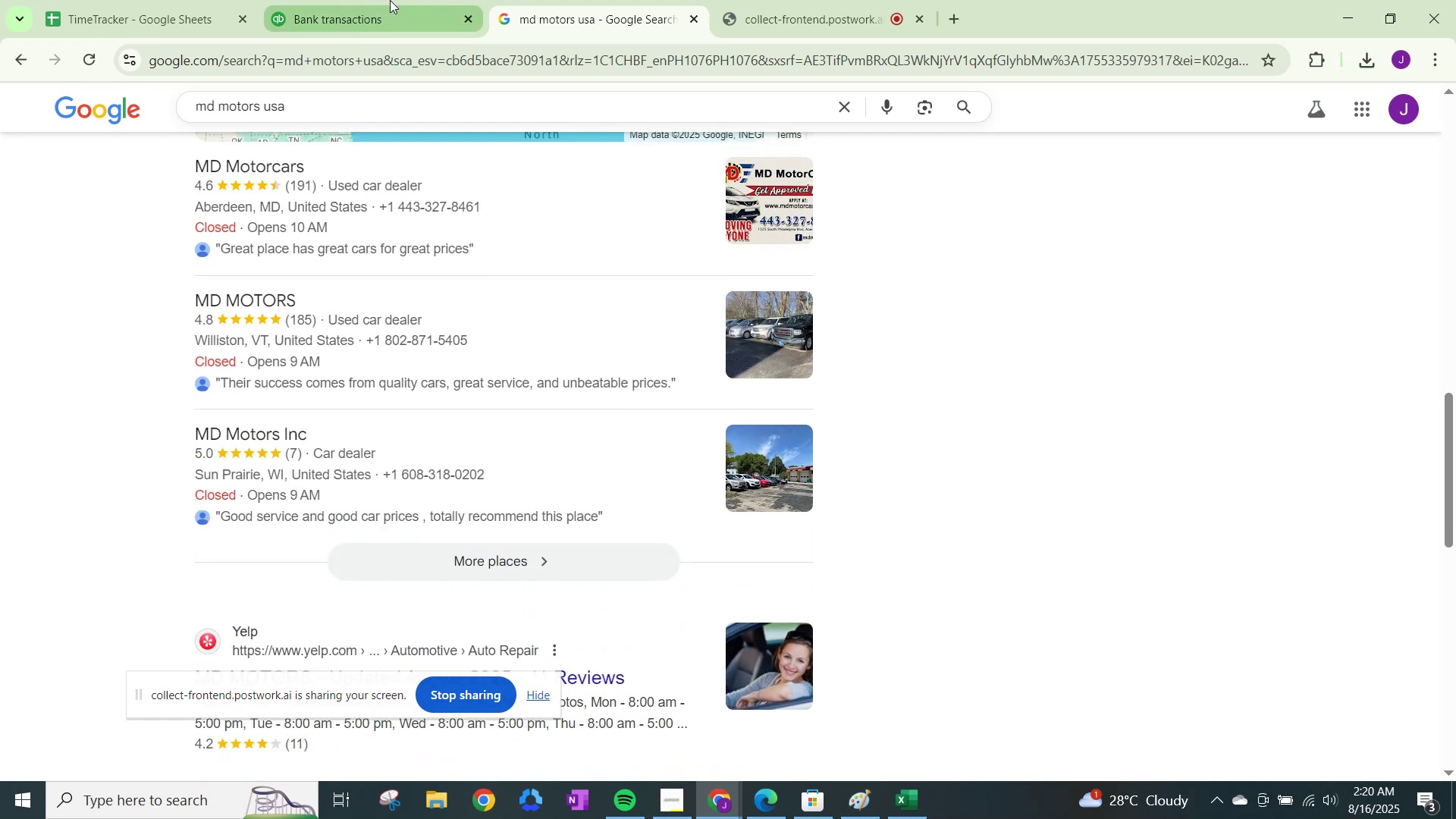 
left_click([390, 0])
 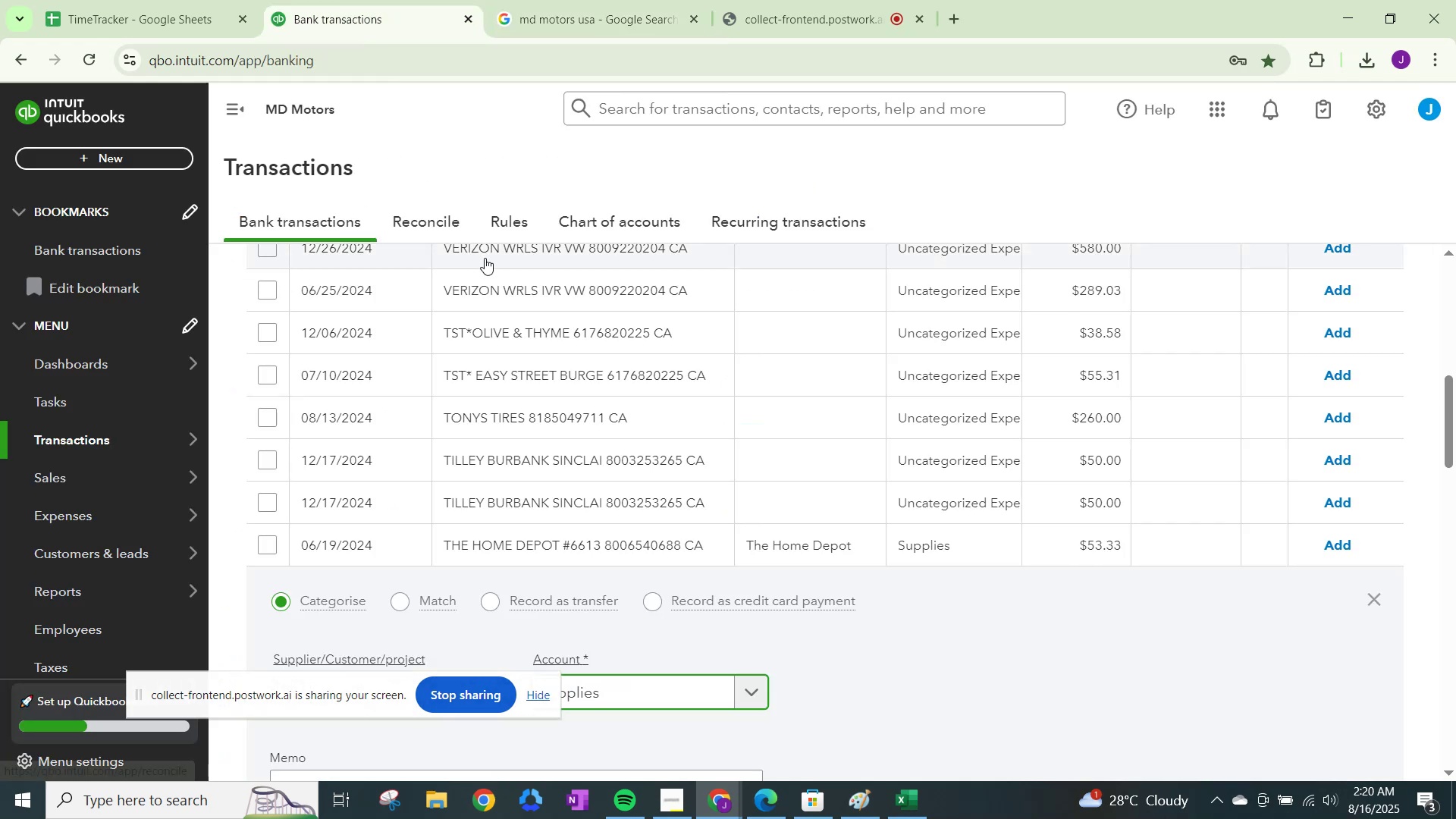 
scroll: coordinate [485, 258], scroll_direction: up, amount: 4.0
 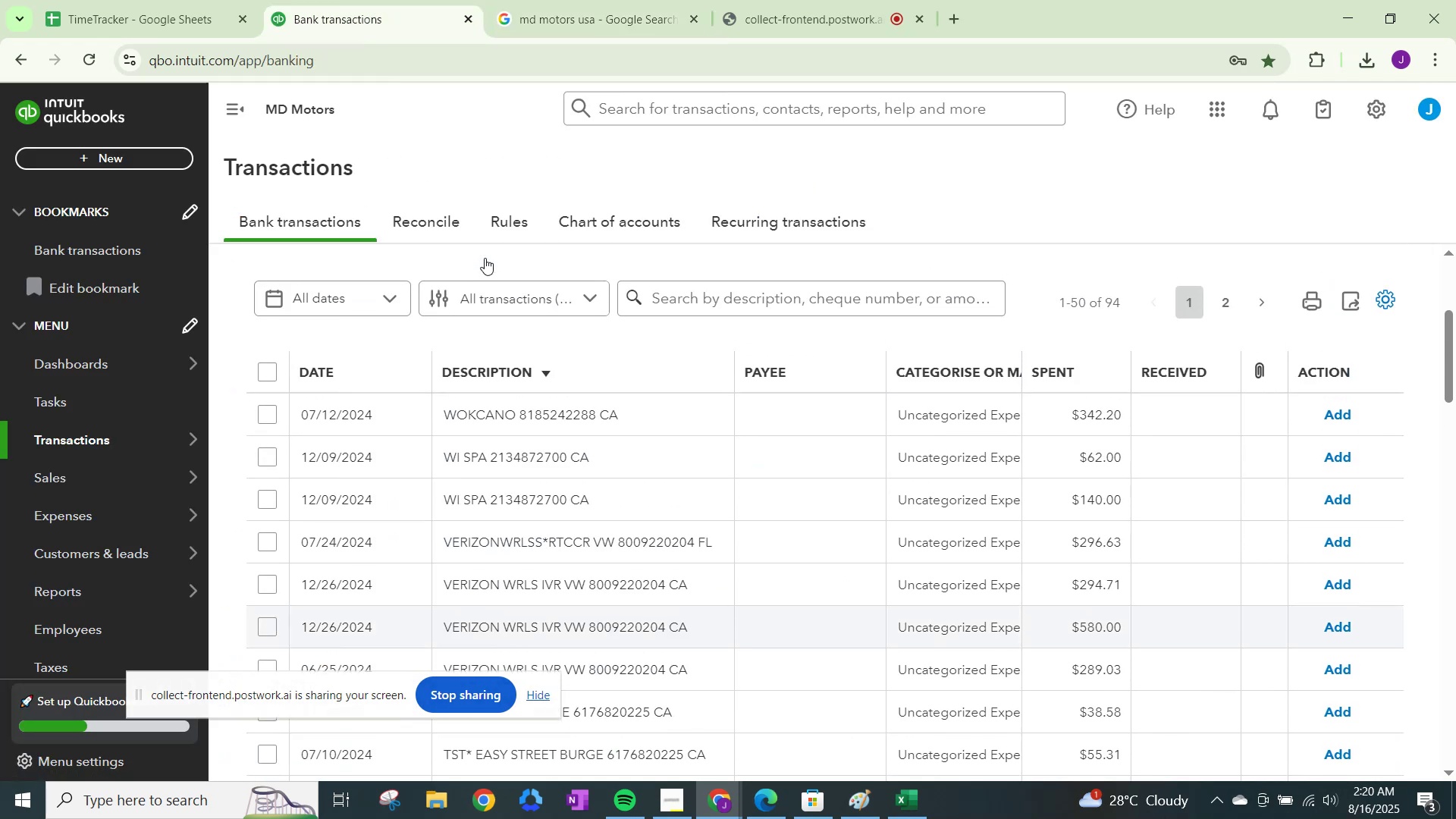 
scroll: coordinate [485, 258], scroll_direction: down, amount: 2.0
 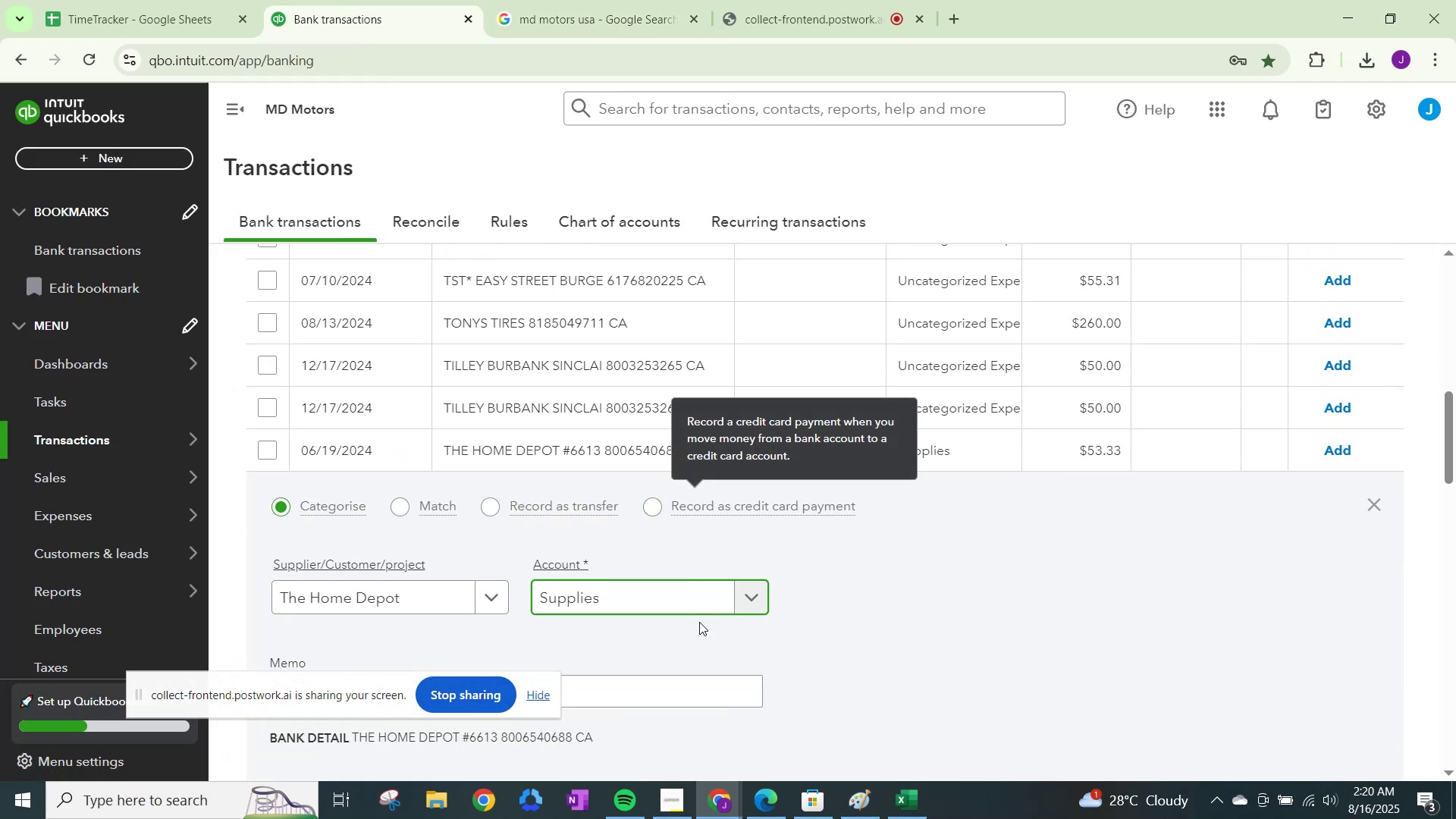 
left_click_drag(start_coordinate=[651, 595], to_coordinate=[416, 598])
 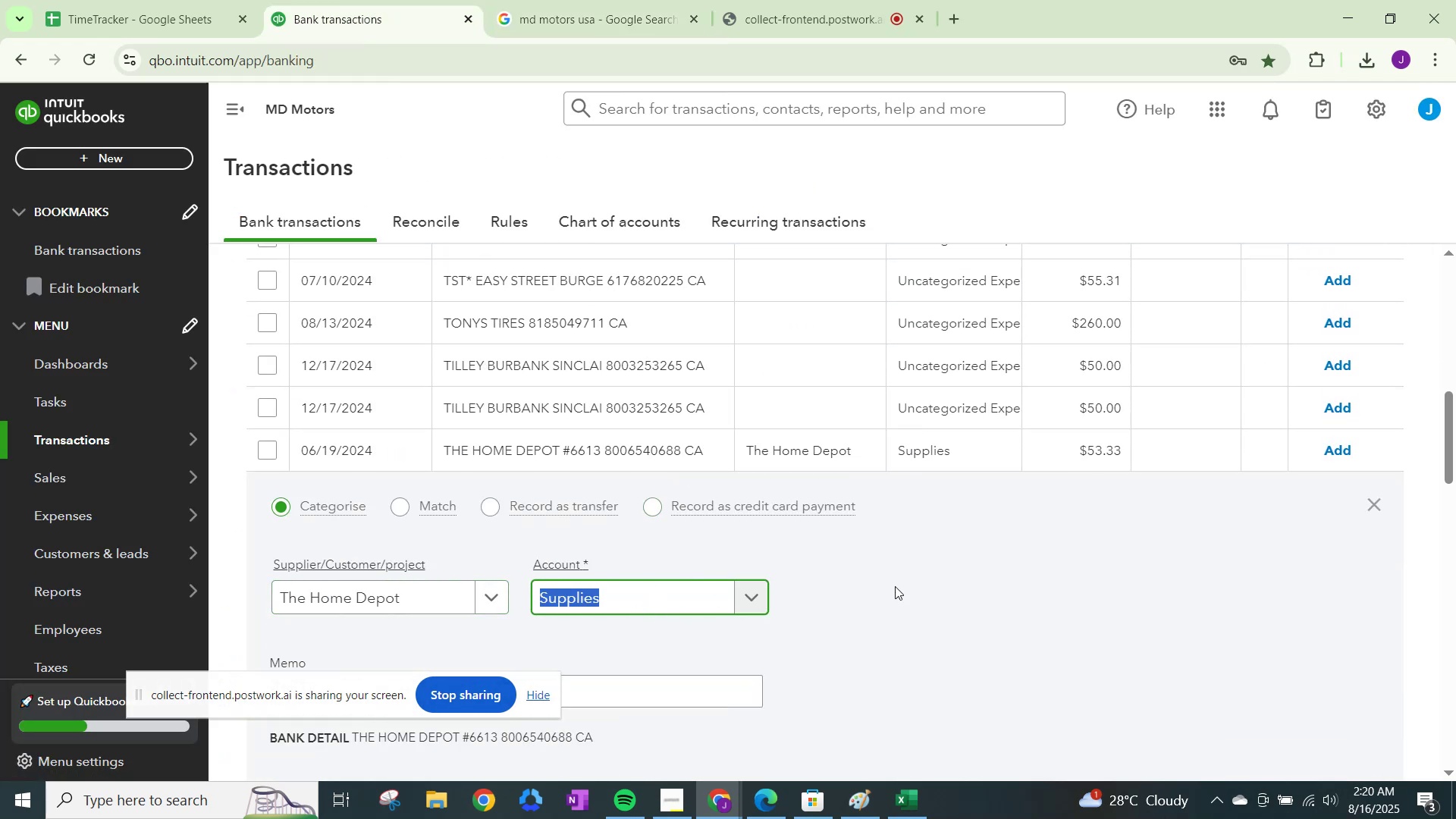 
type(offic)
 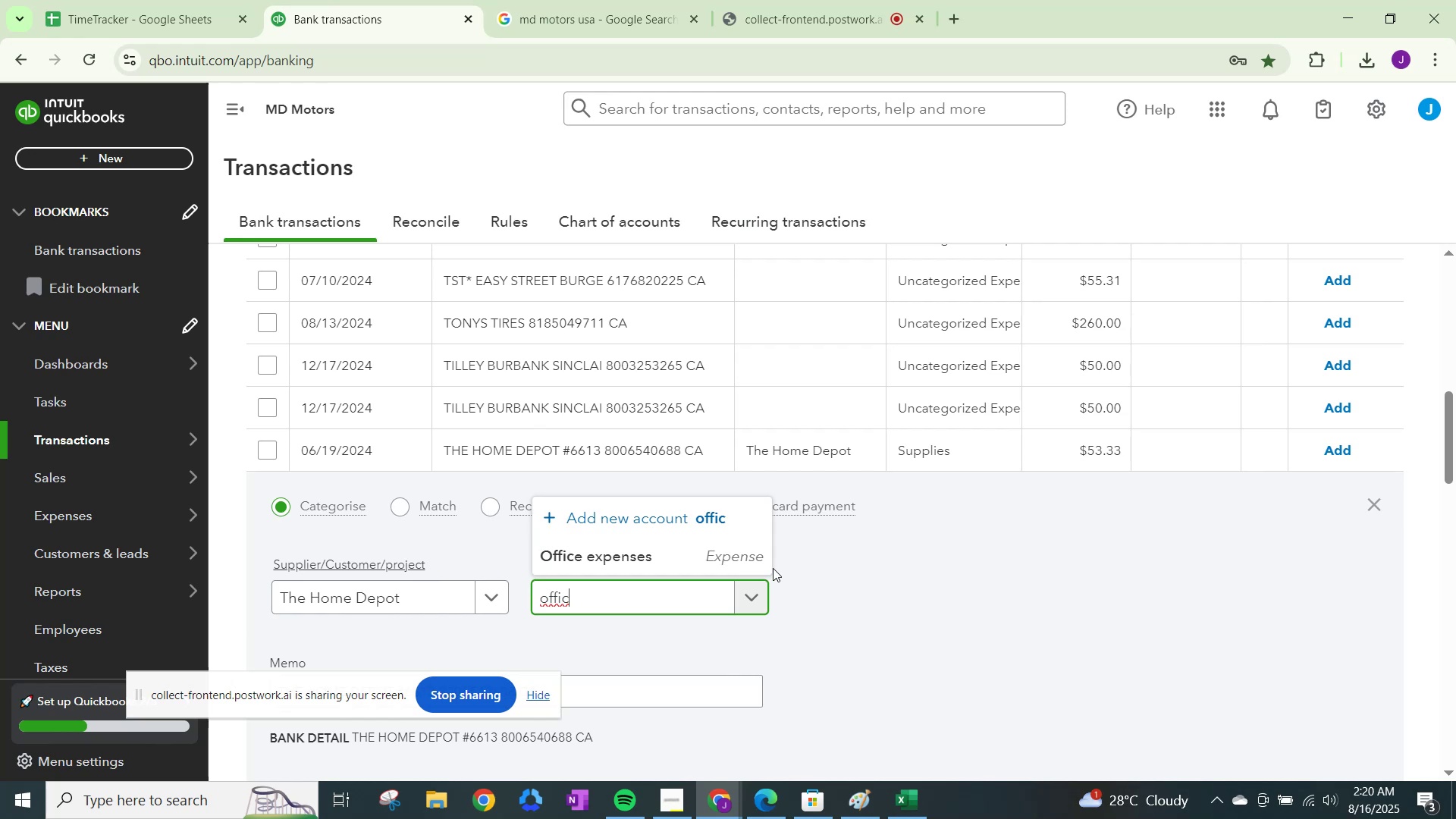 
left_click([673, 569])
 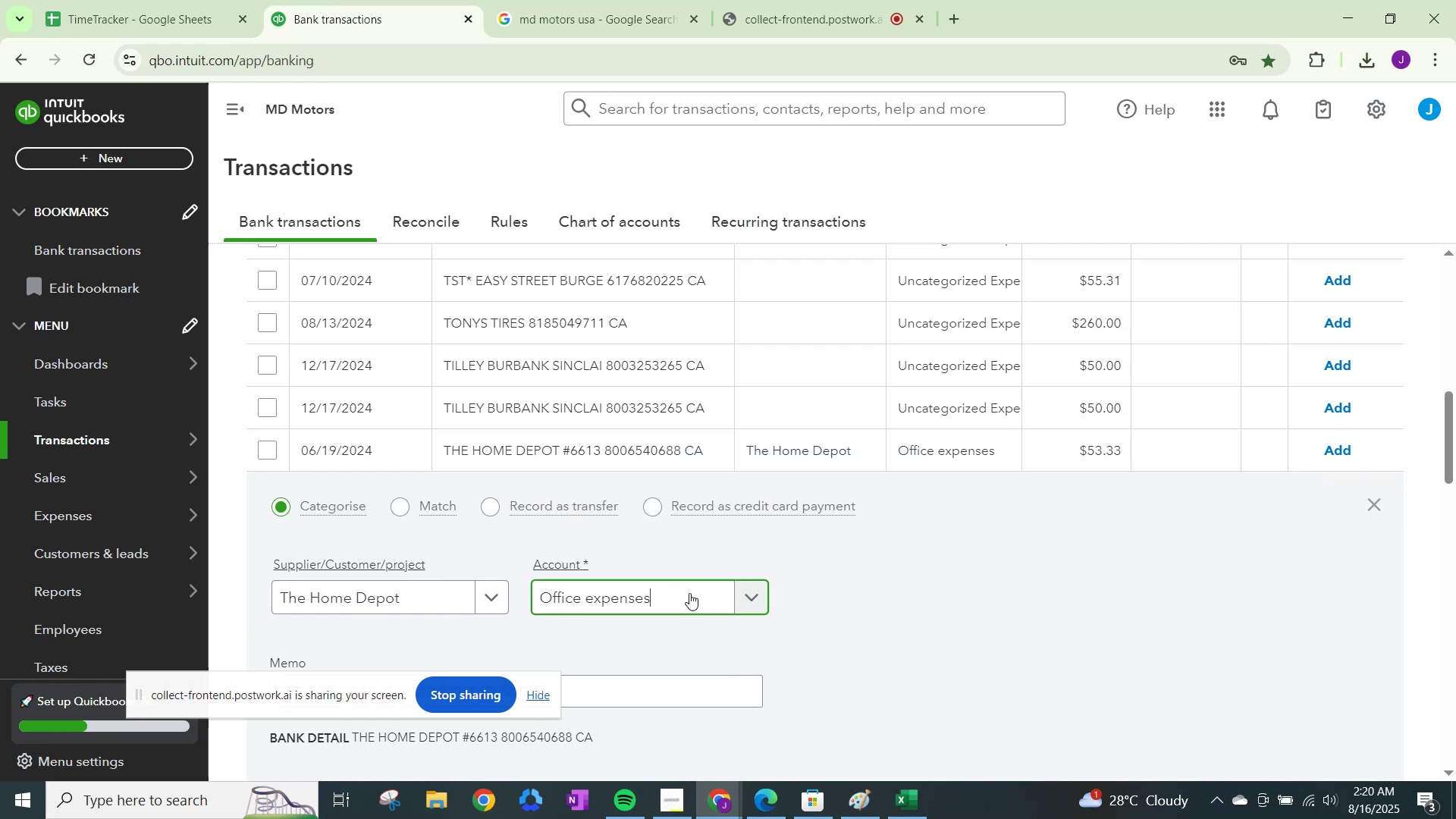 
scroll: coordinate [868, 669], scroll_direction: down, amount: 2.0
 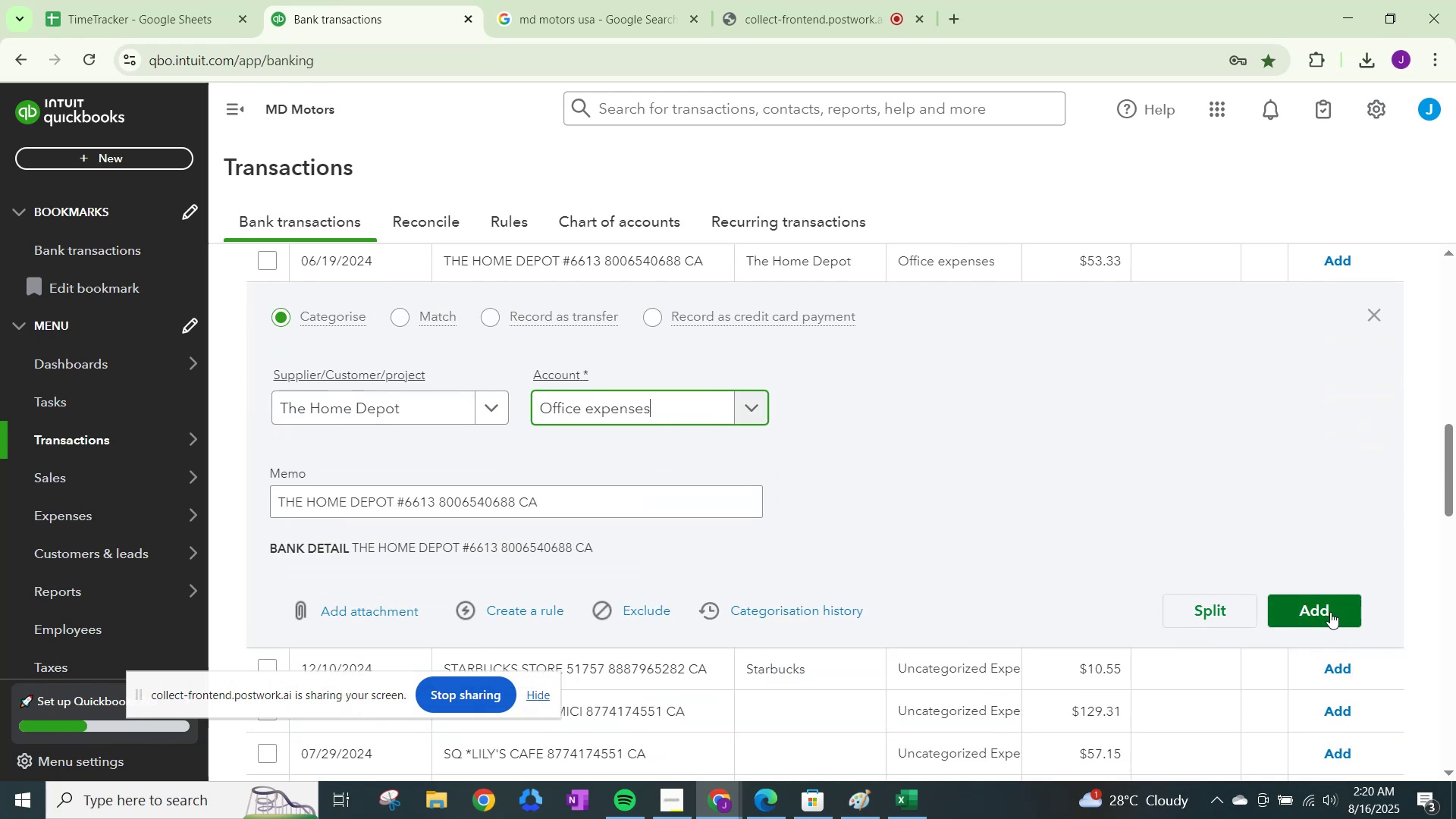 
left_click([1330, 610])
 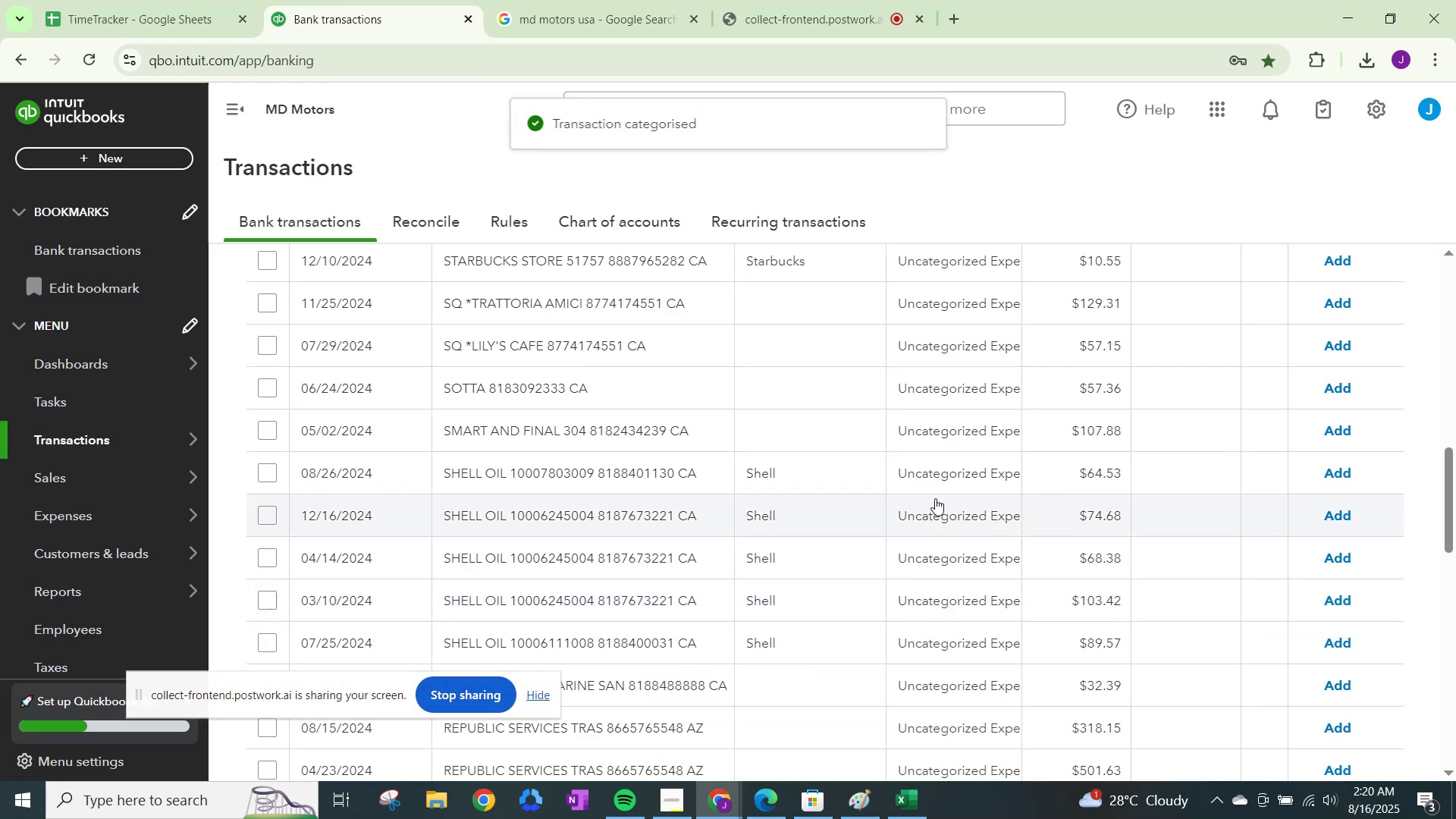 
left_click([968, 478])
 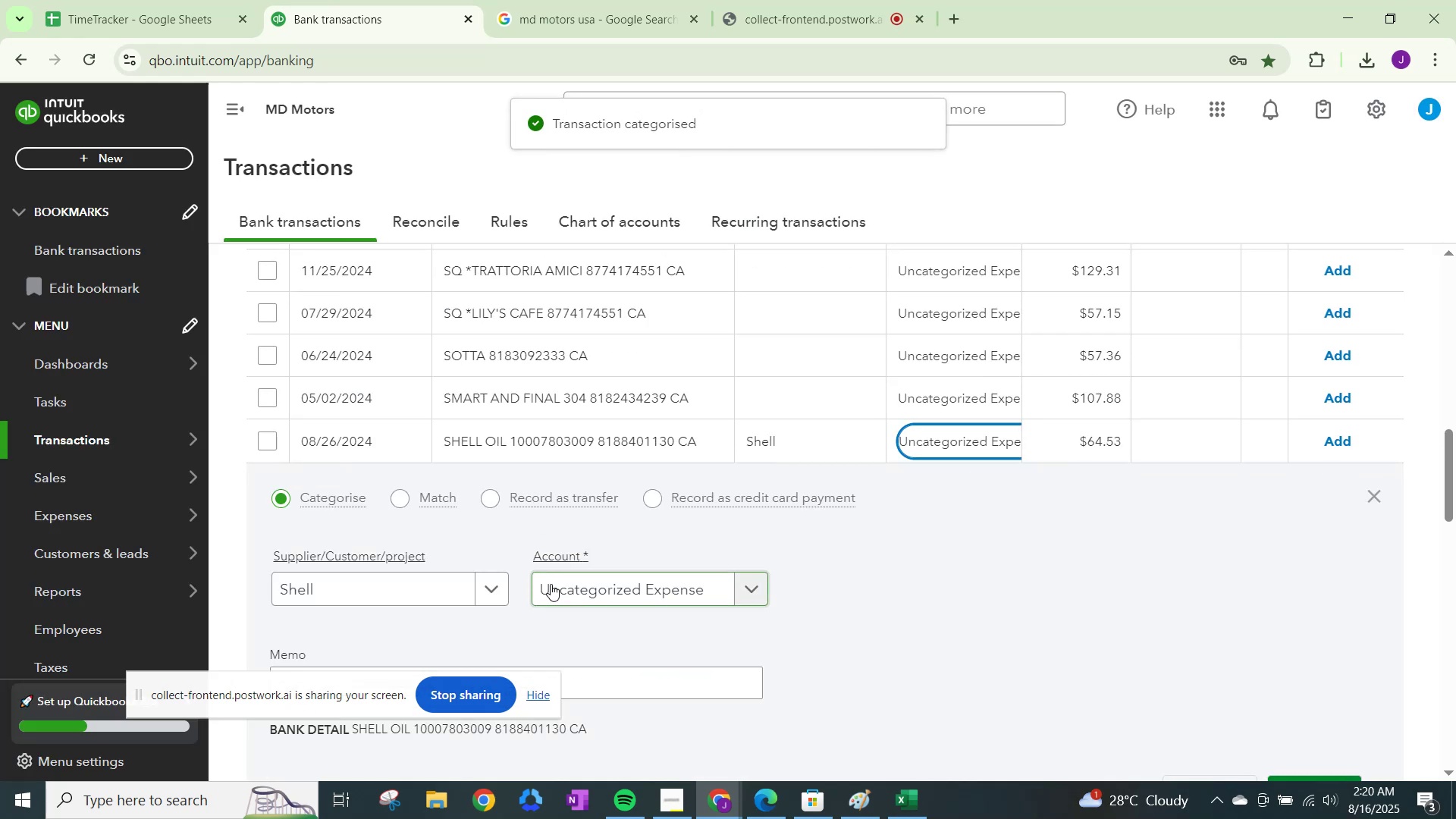 
left_click([570, 586])
 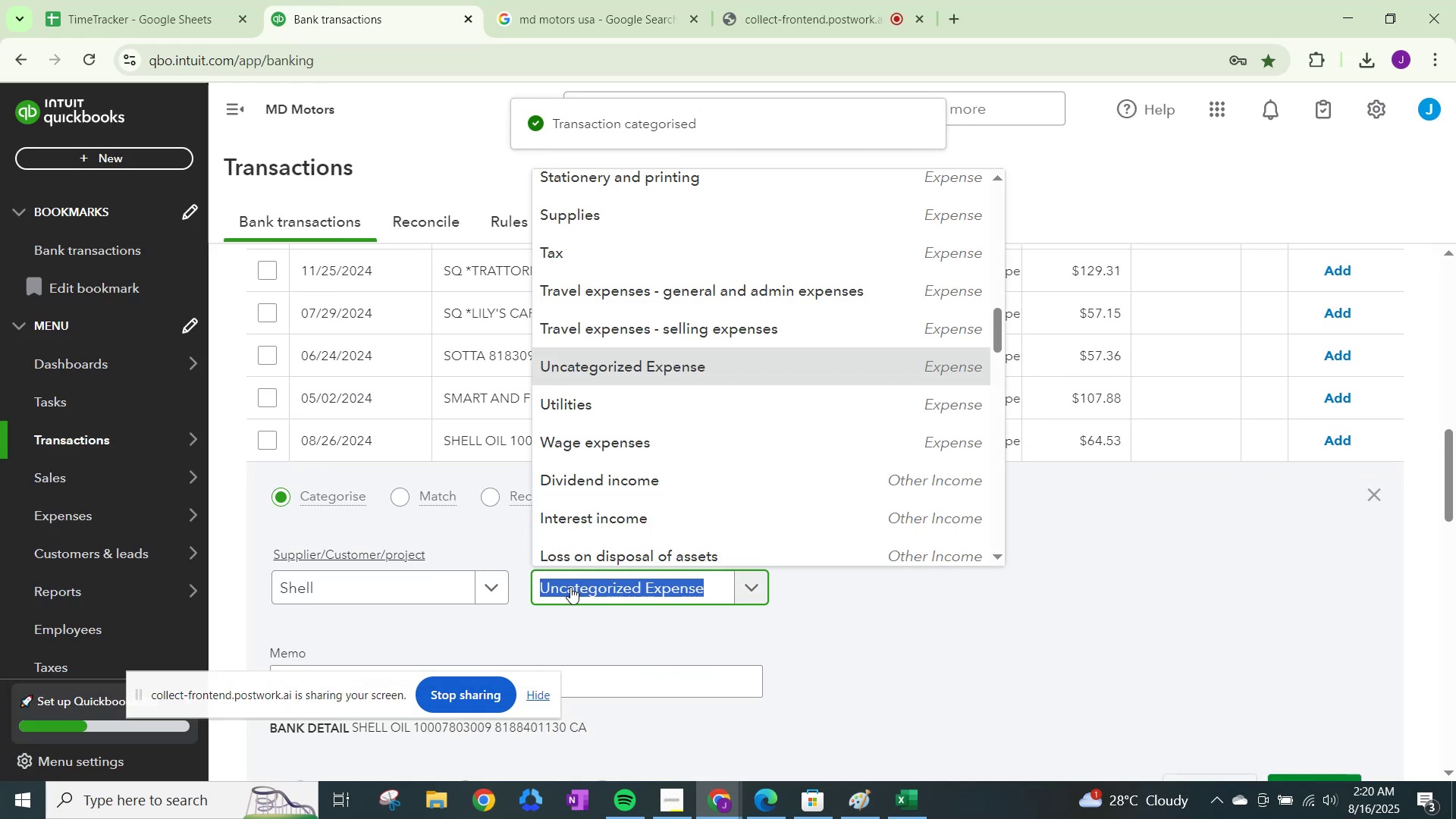 
type(fuel)
 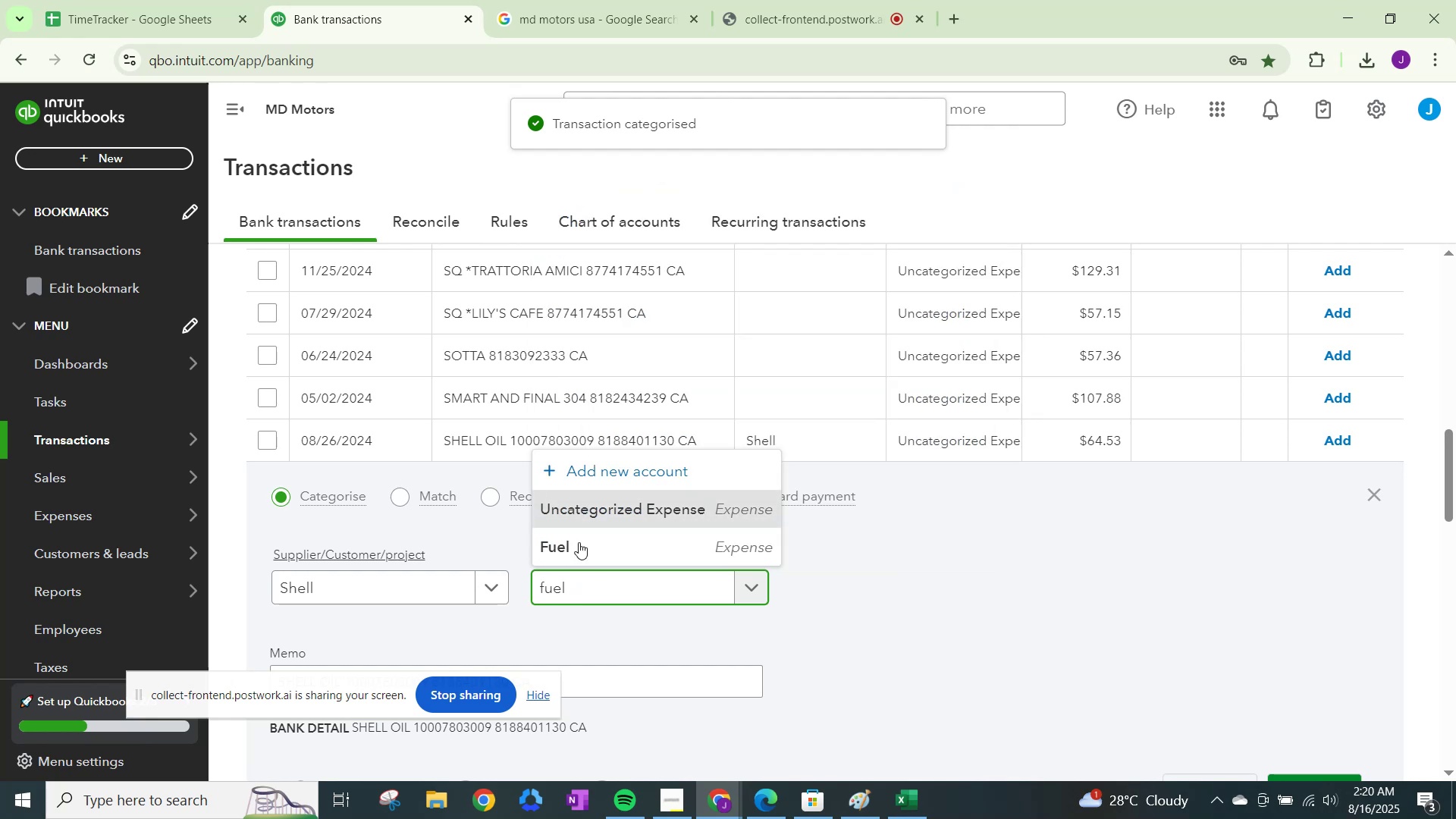 
left_click([582, 532])
 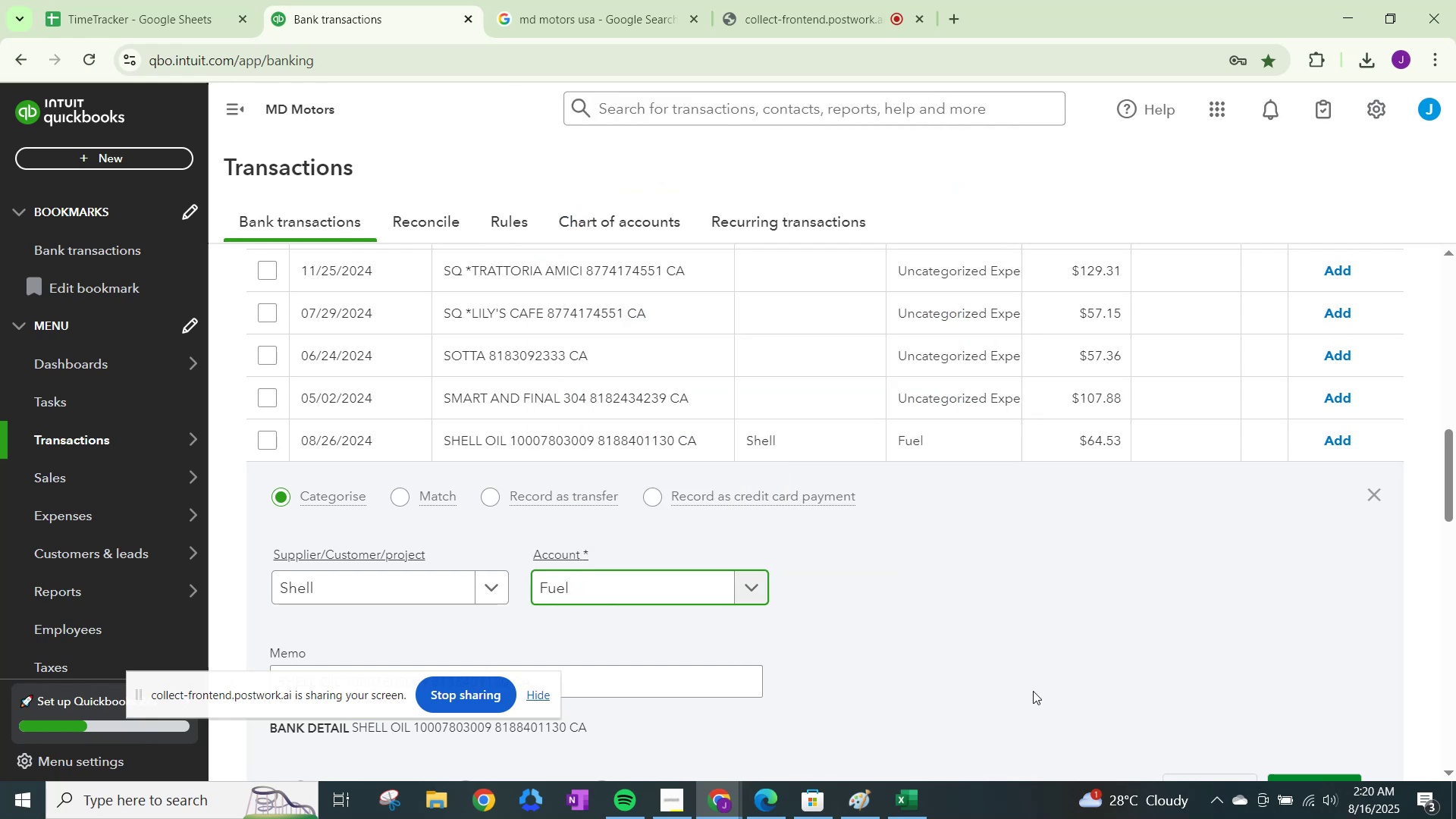 
scroll: coordinate [1294, 733], scroll_direction: down, amount: 1.0
 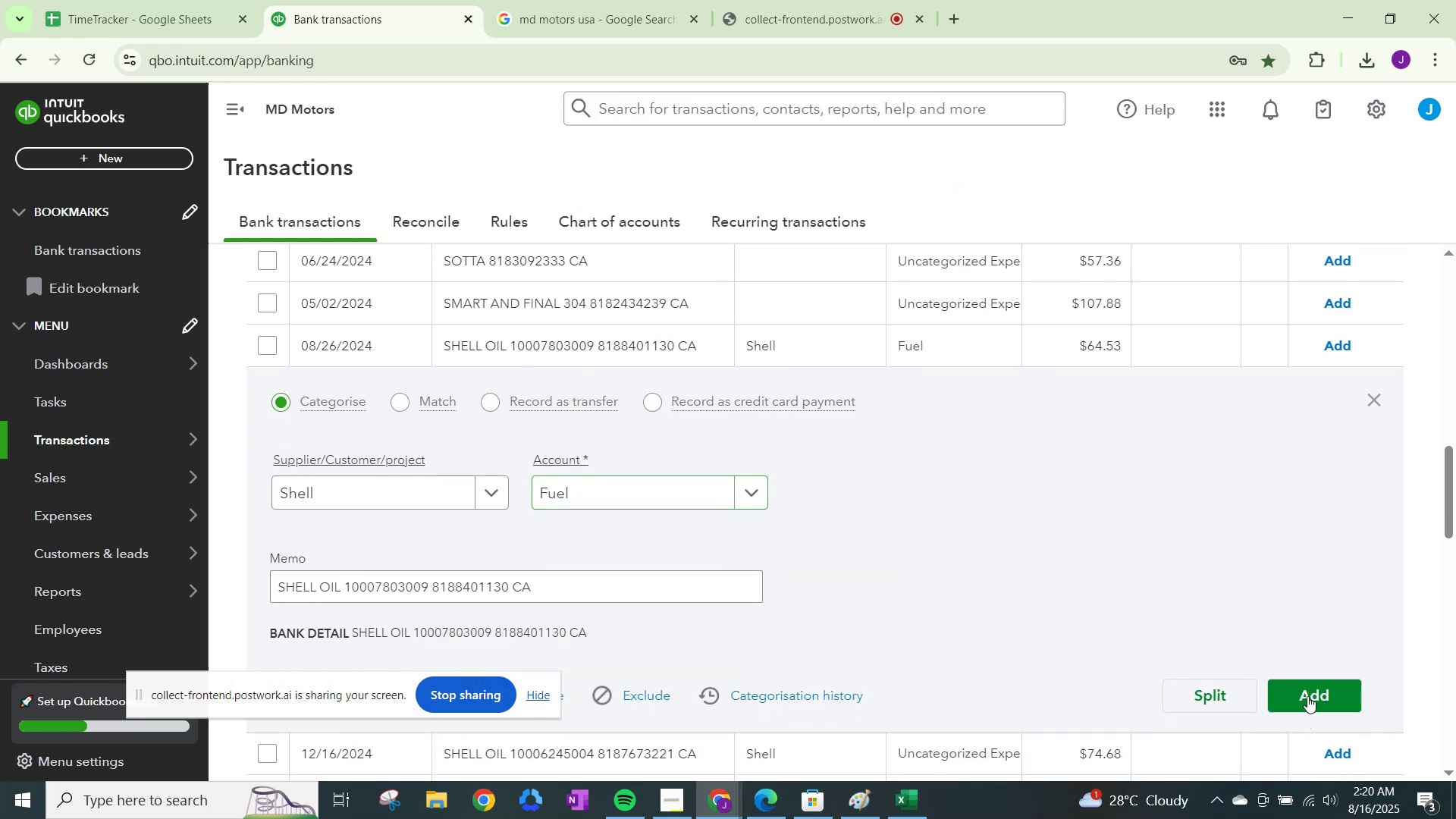 
double_click([1307, 696])
 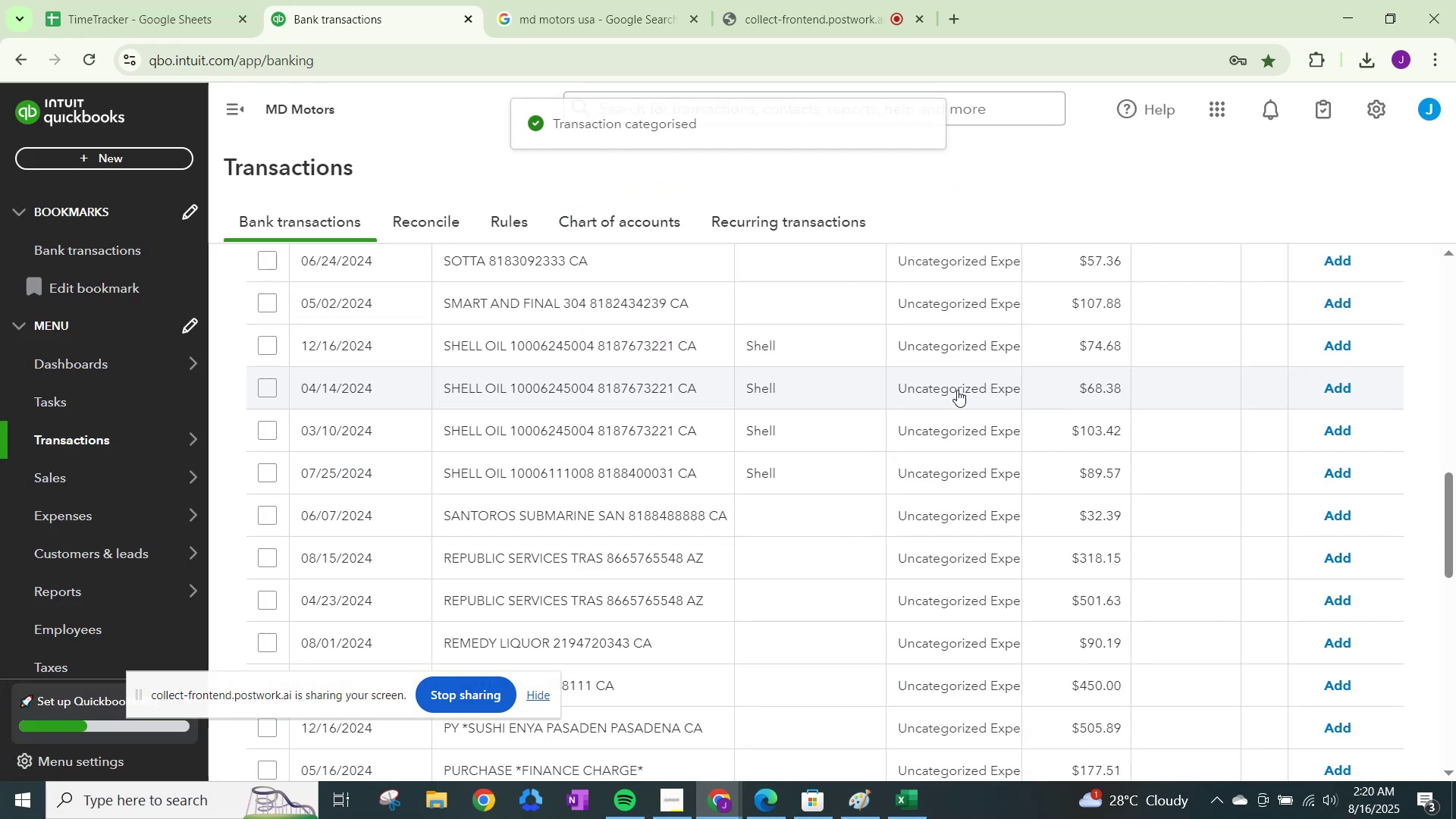 
left_click([952, 335])
 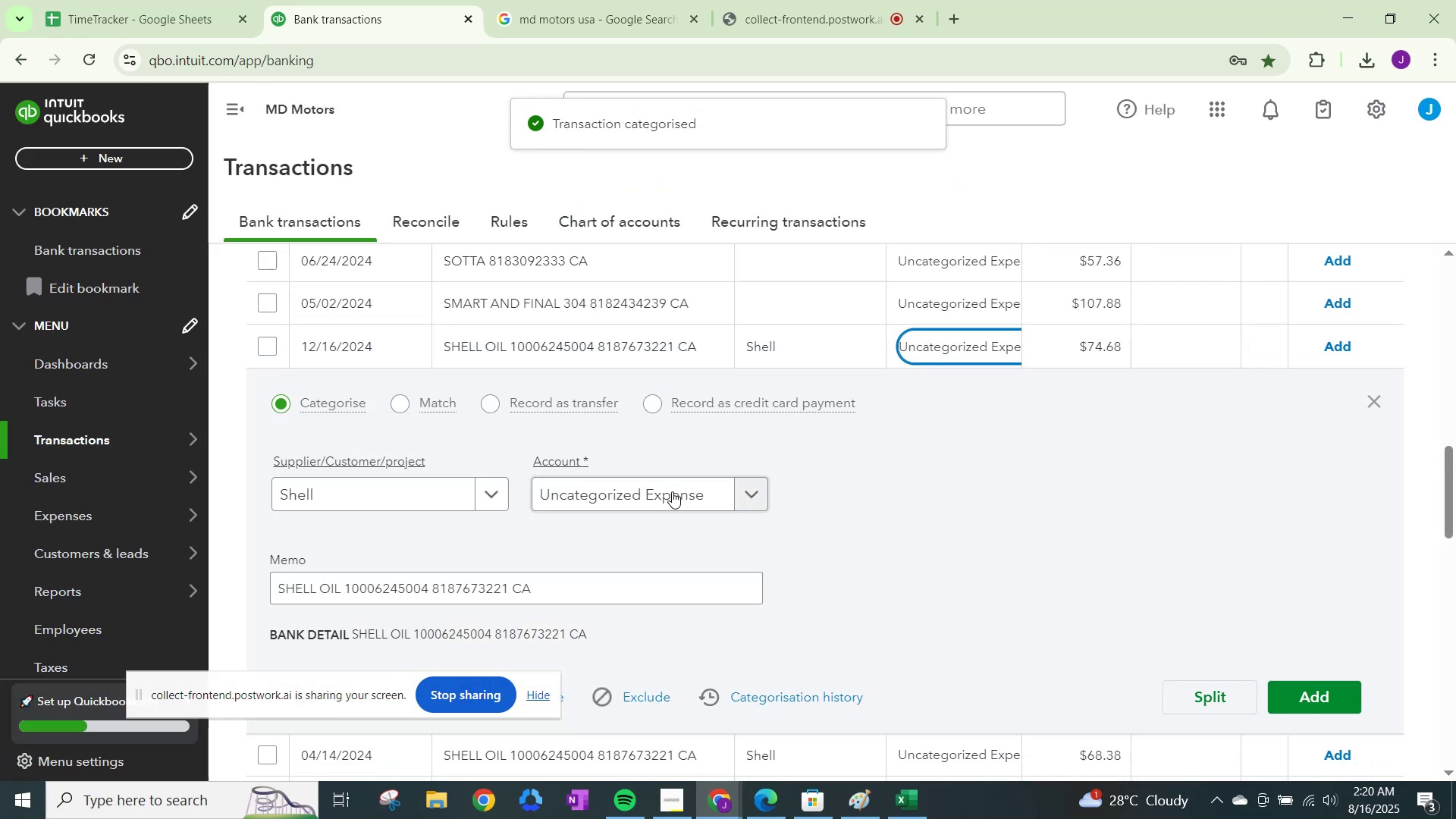 
left_click([669, 499])
 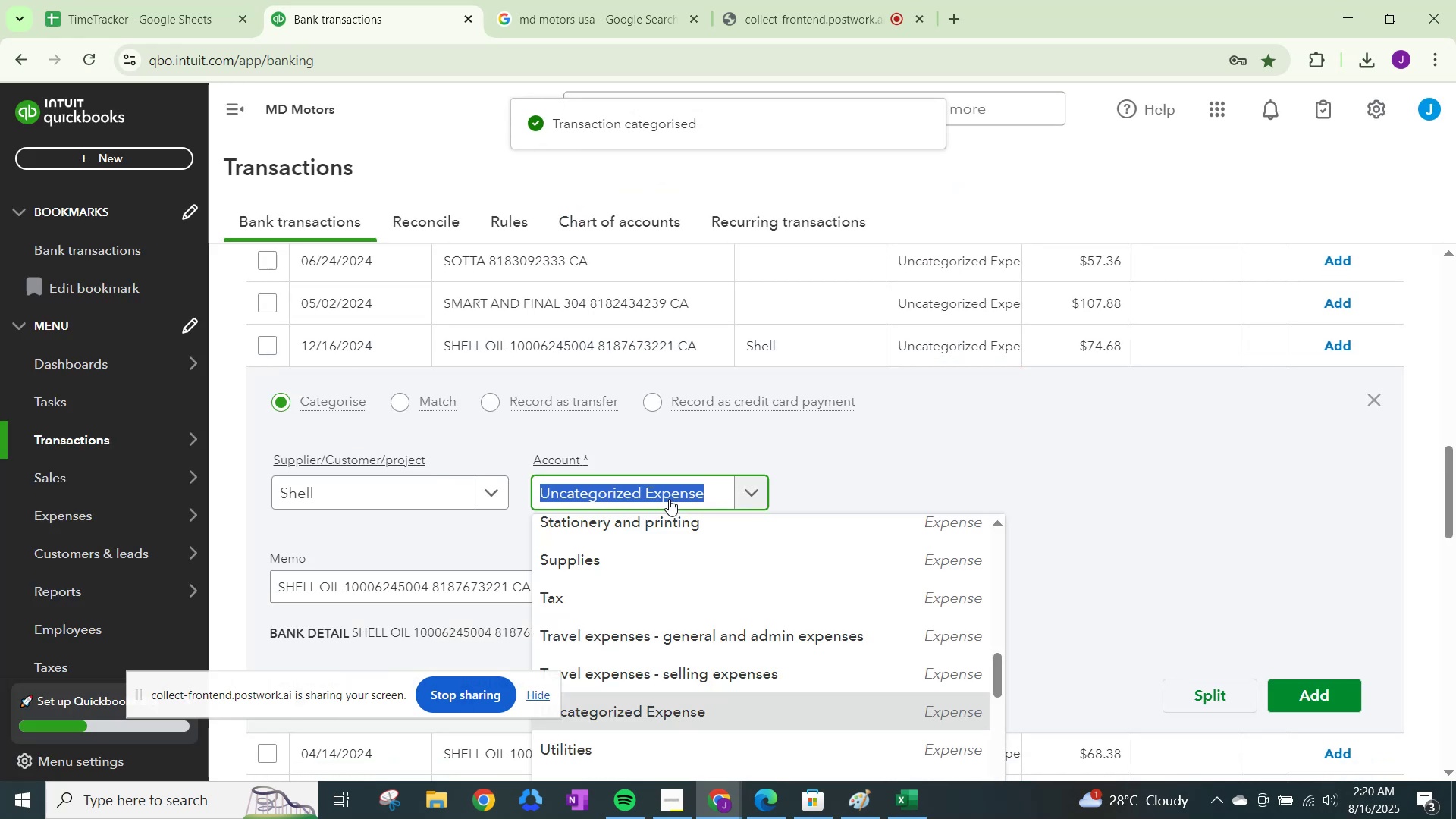 
type(fuel)
 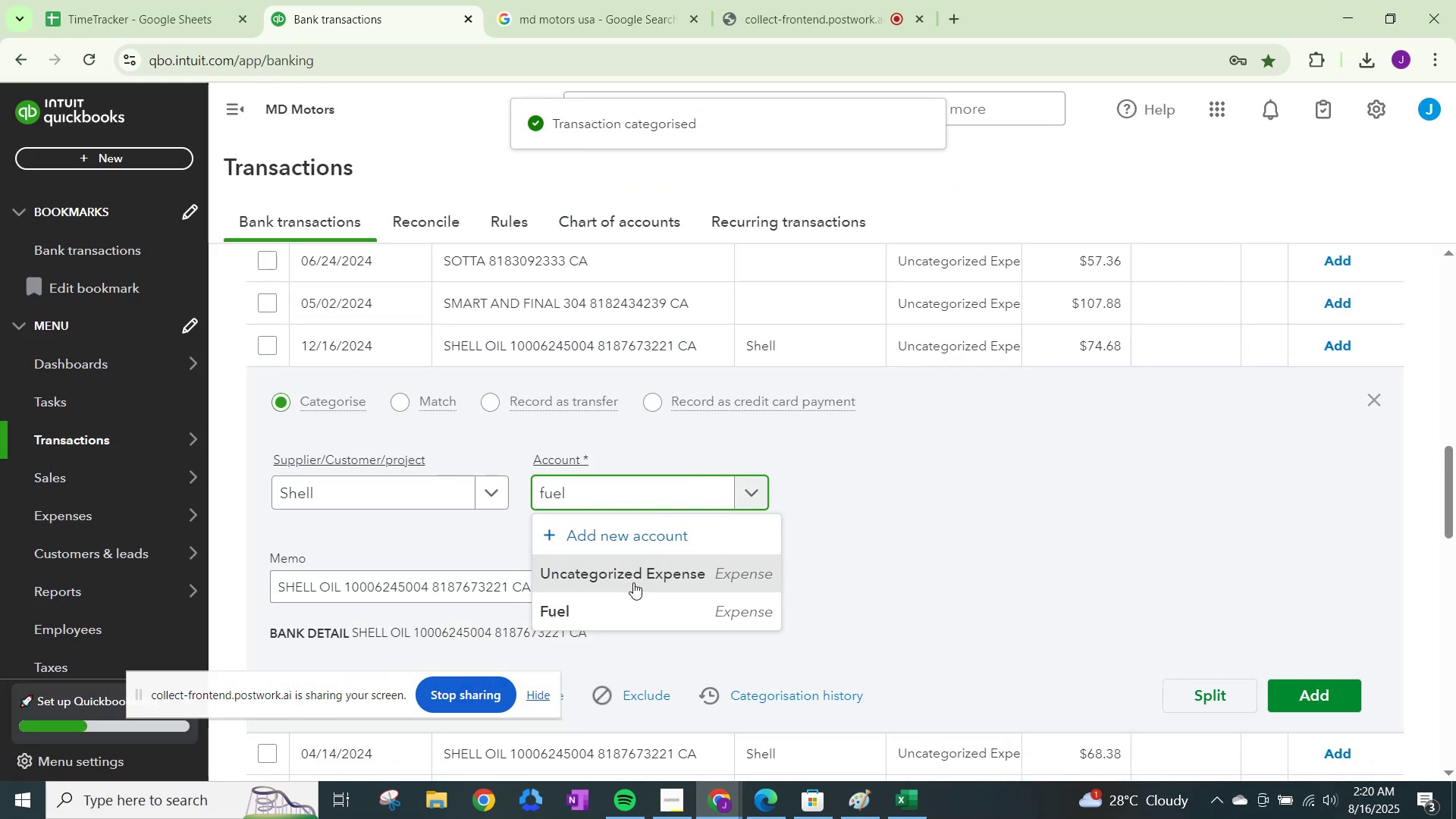 
left_click([634, 599])
 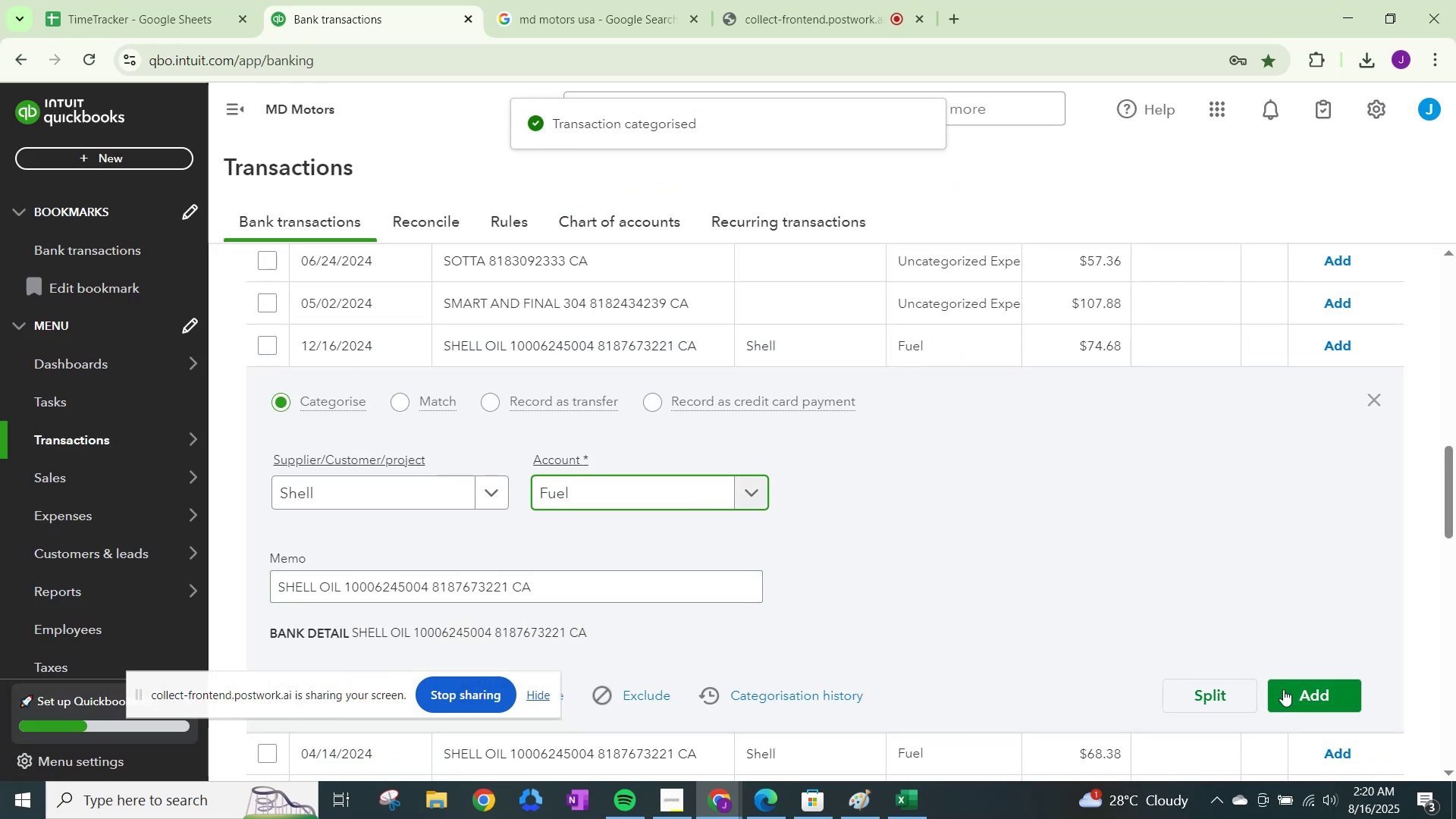 
left_click([1307, 701])
 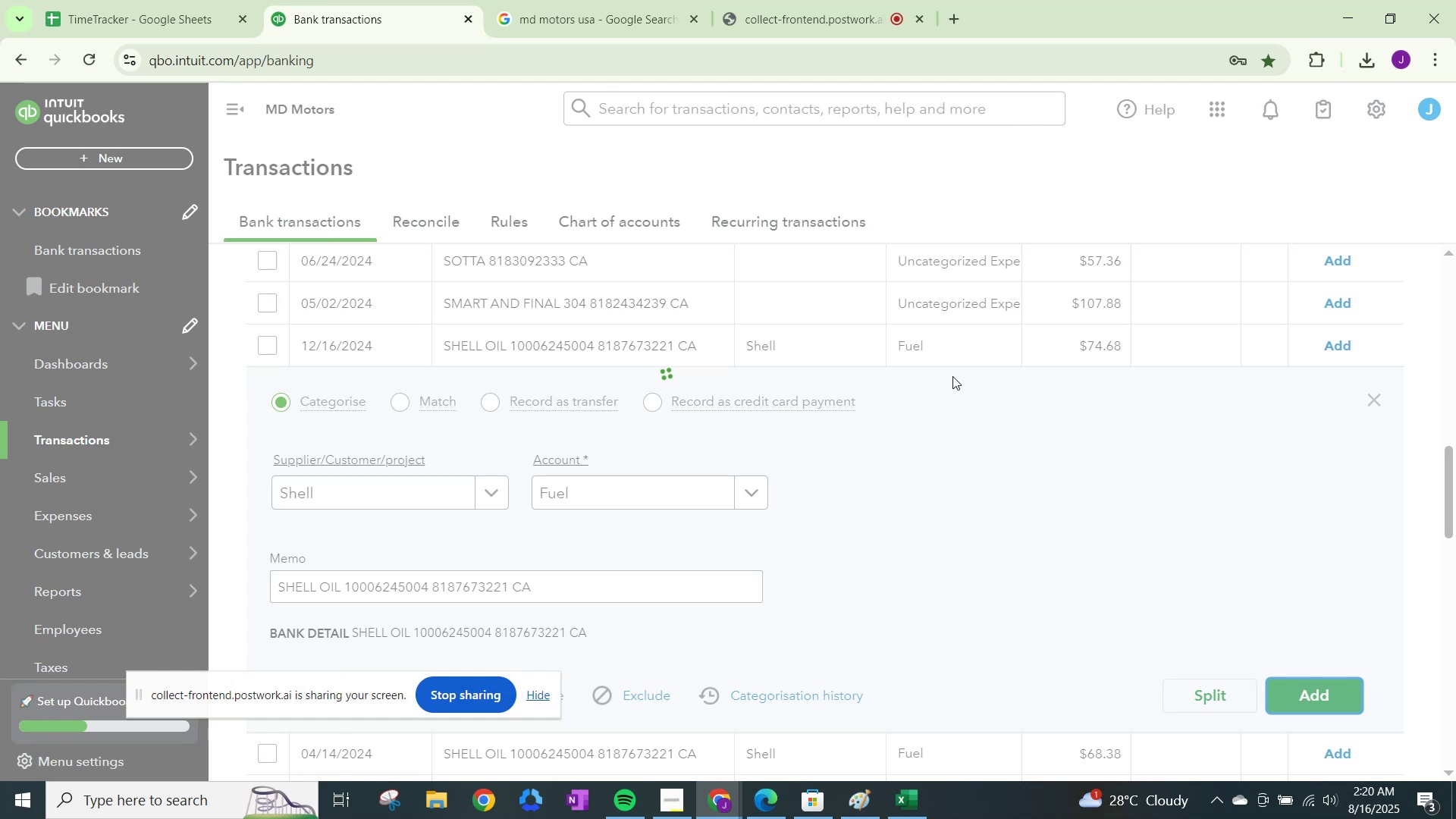 
left_click([948, 354])
 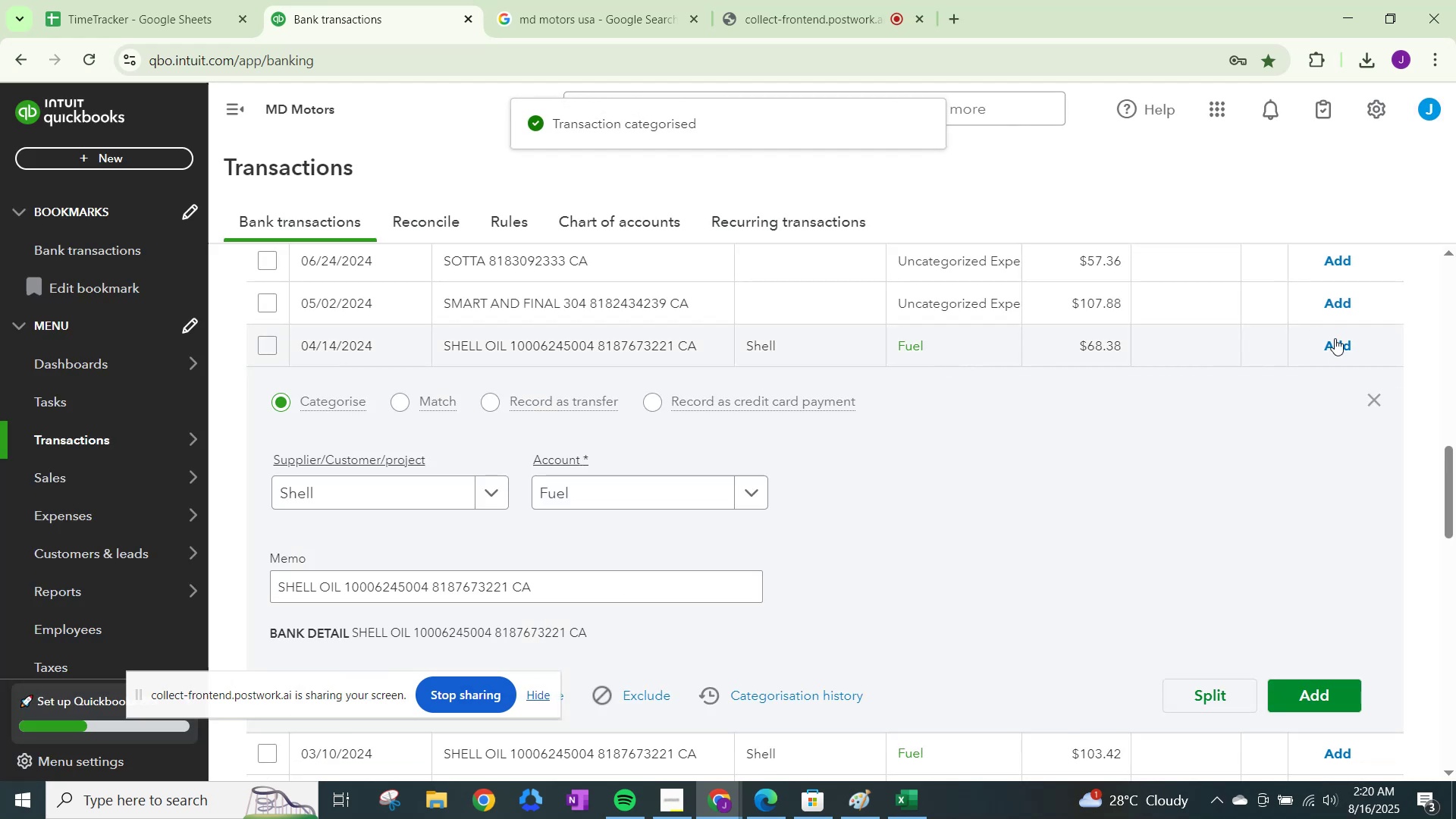 
left_click([1353, 344])
 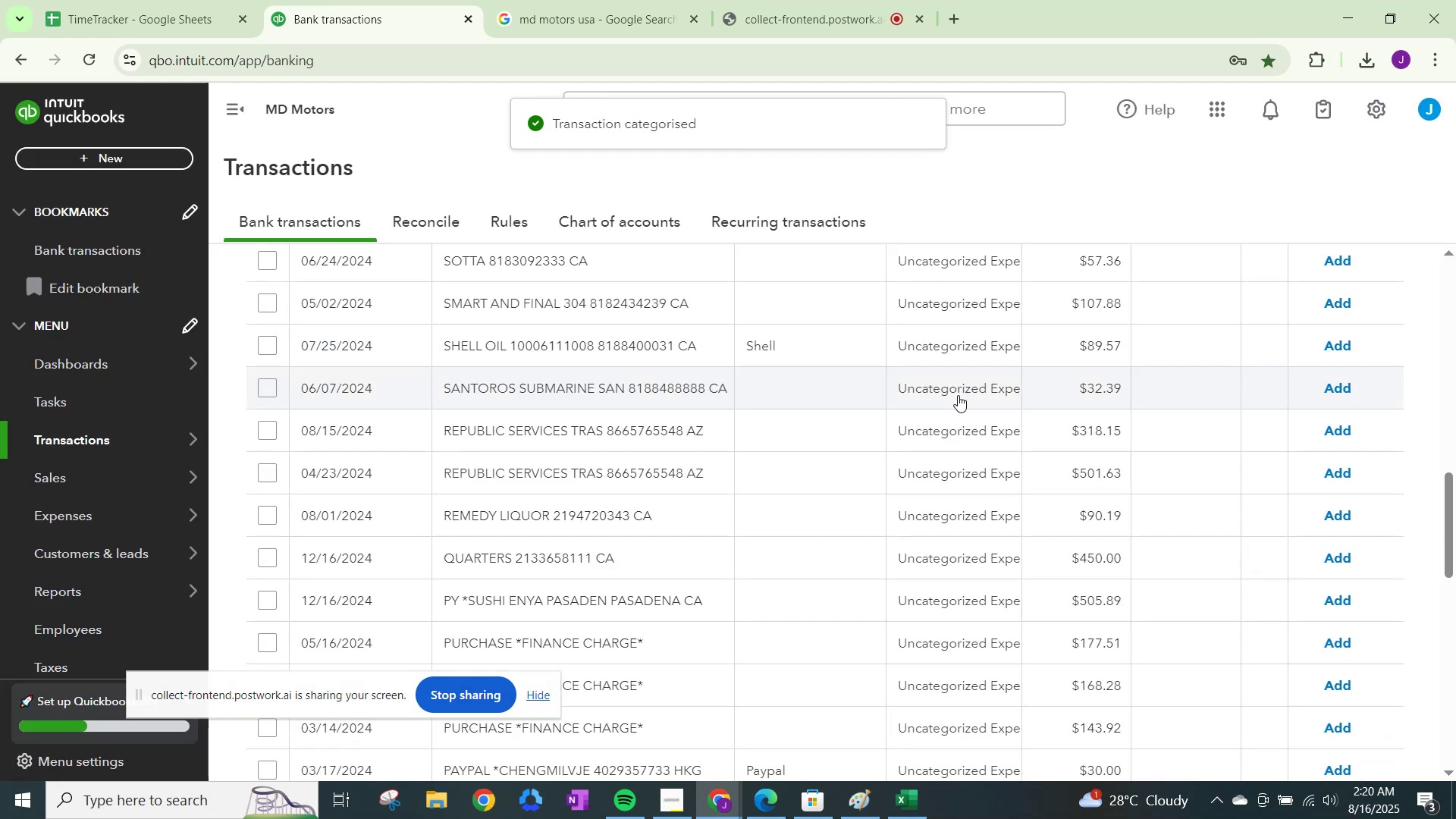 
type(fuel)
 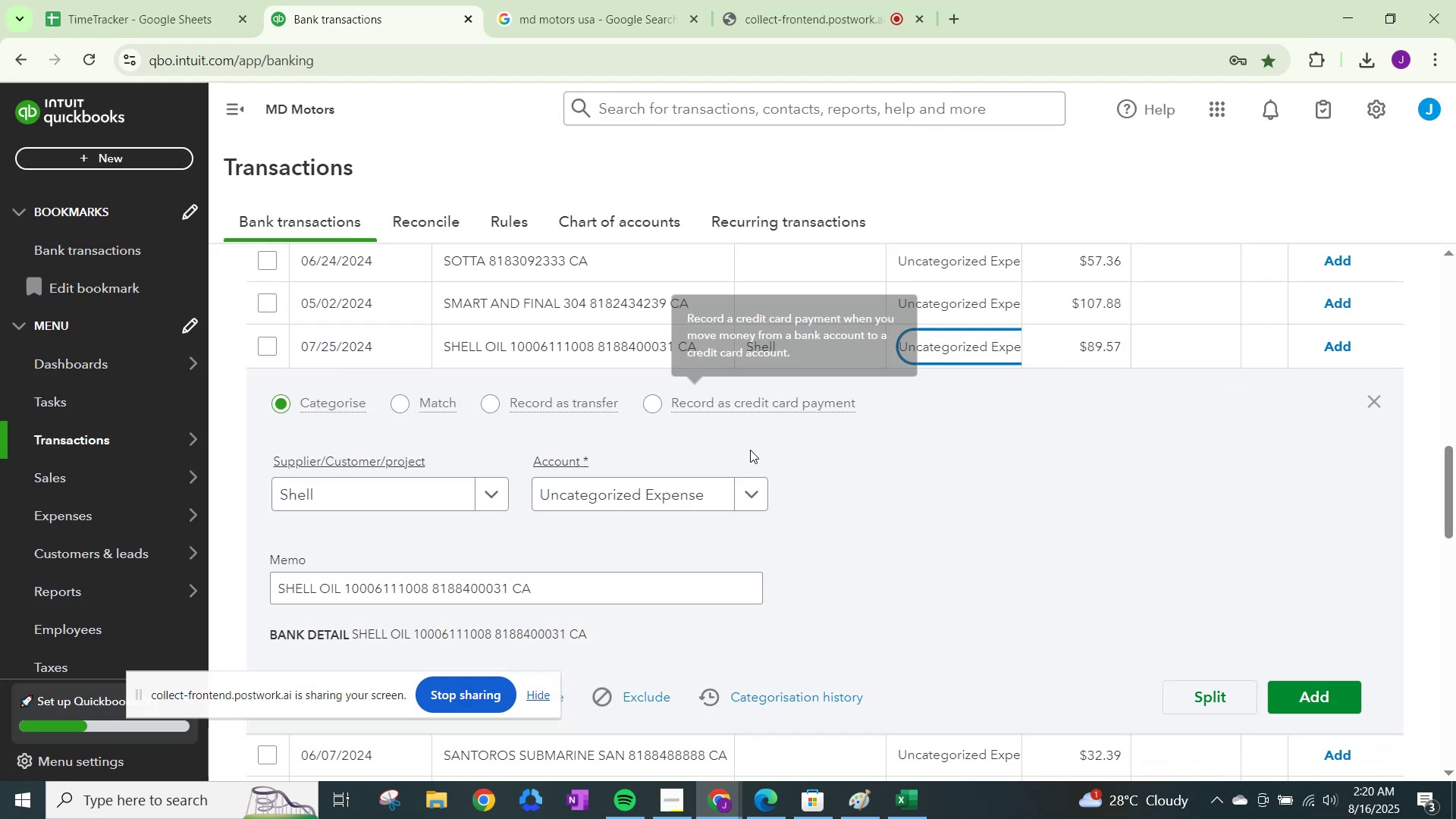 
left_click([670, 485])
 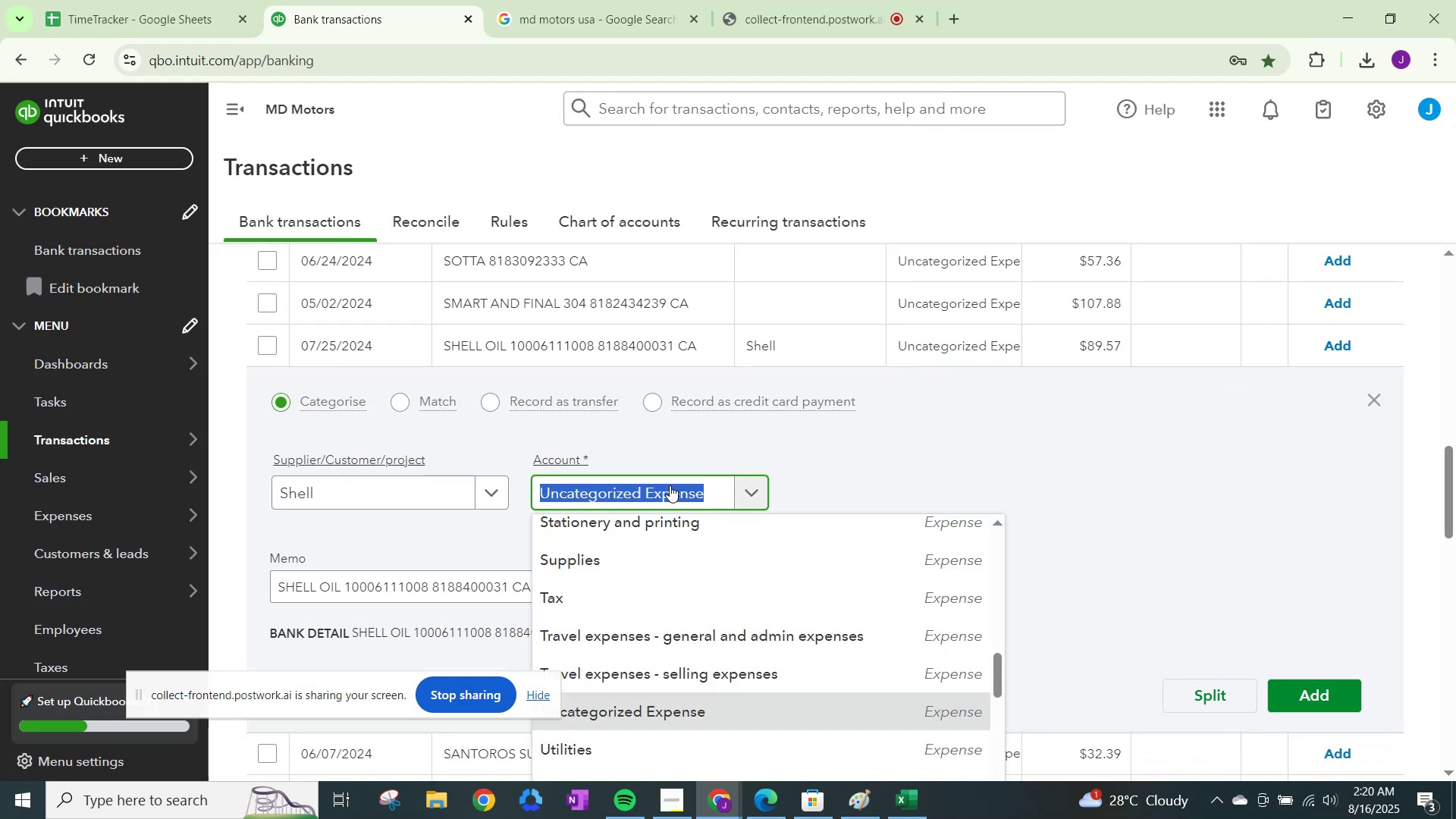 
type(fuel)
 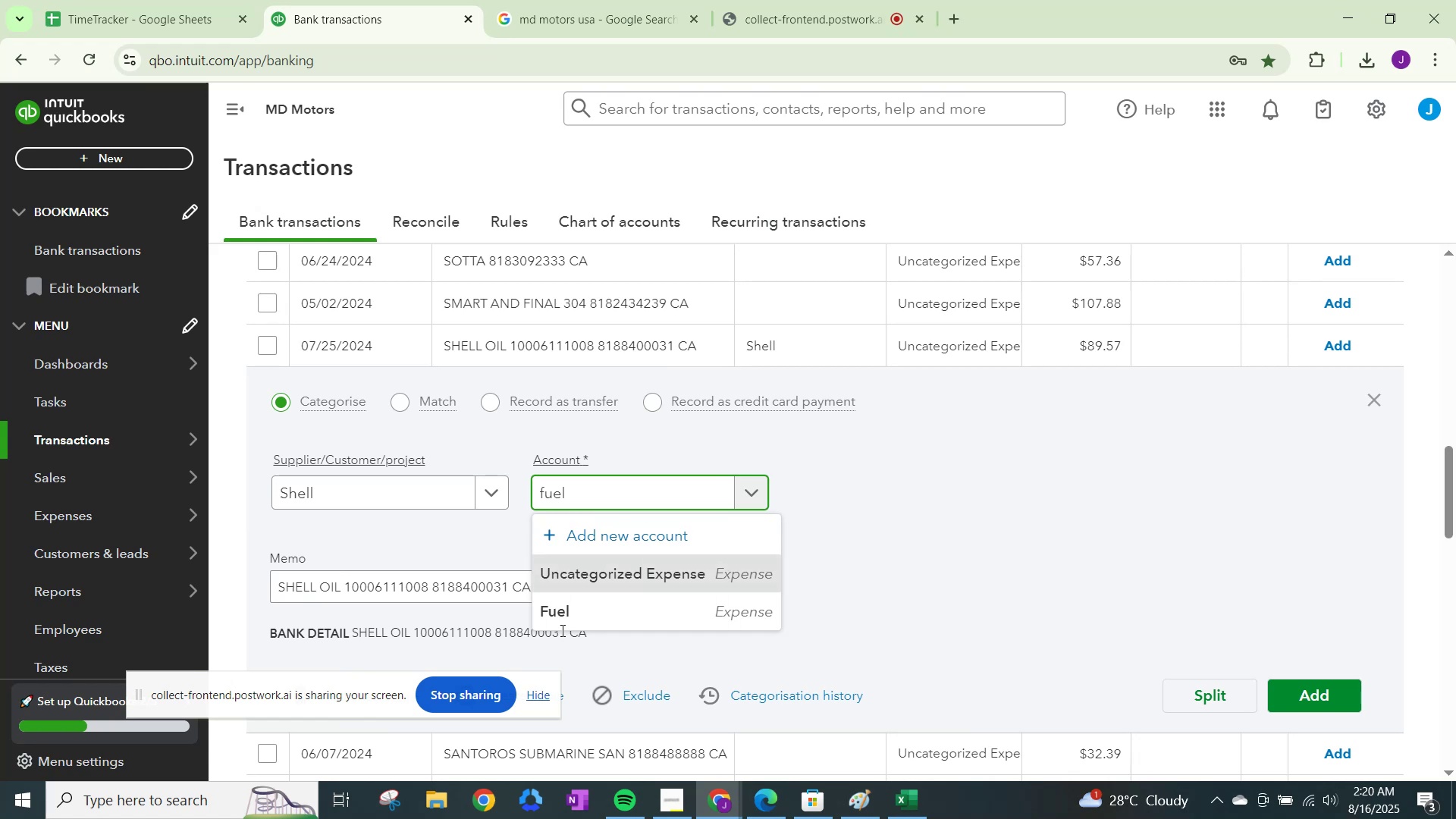 
left_click([583, 588])
 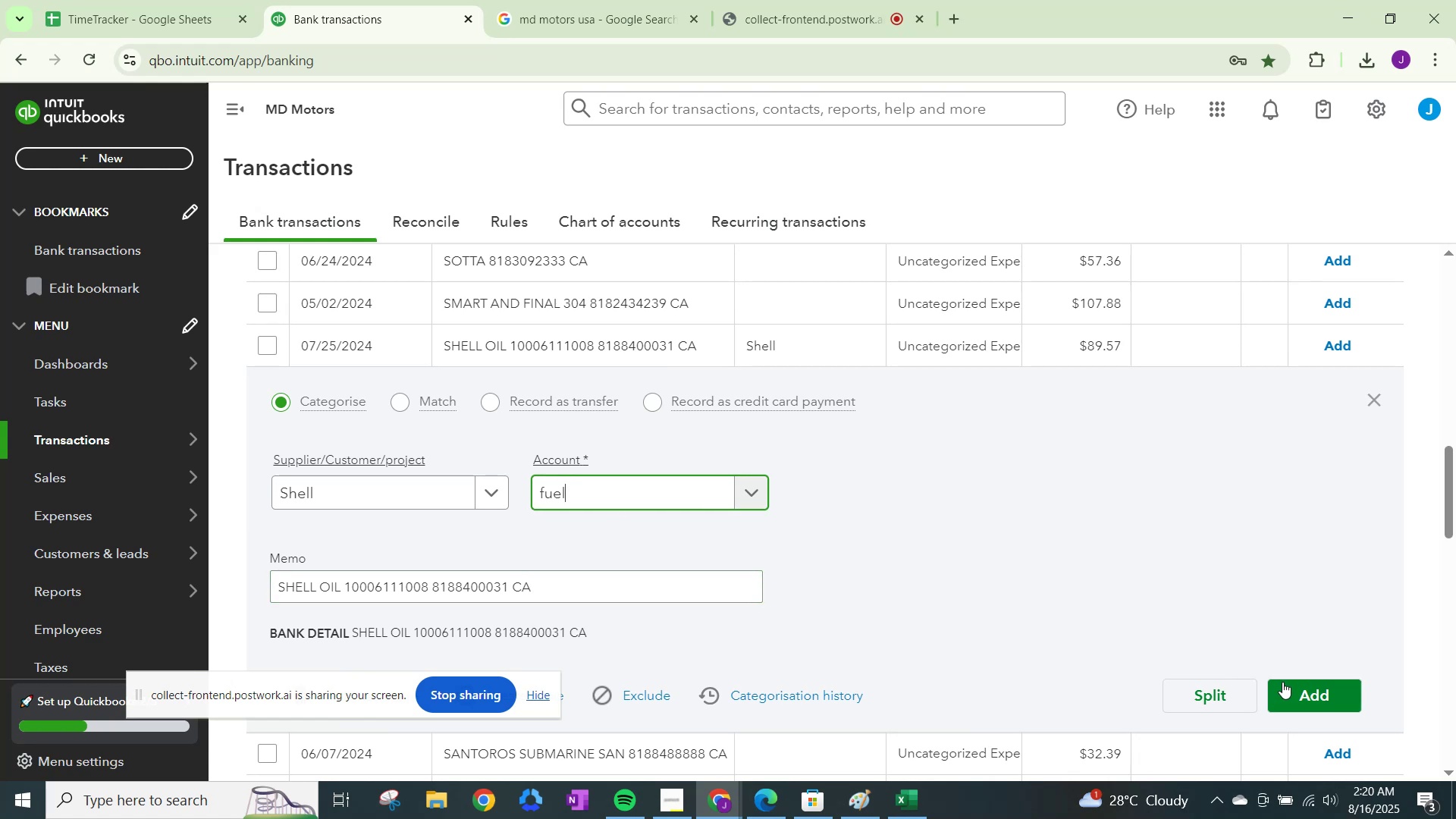 
left_click([1307, 688])
 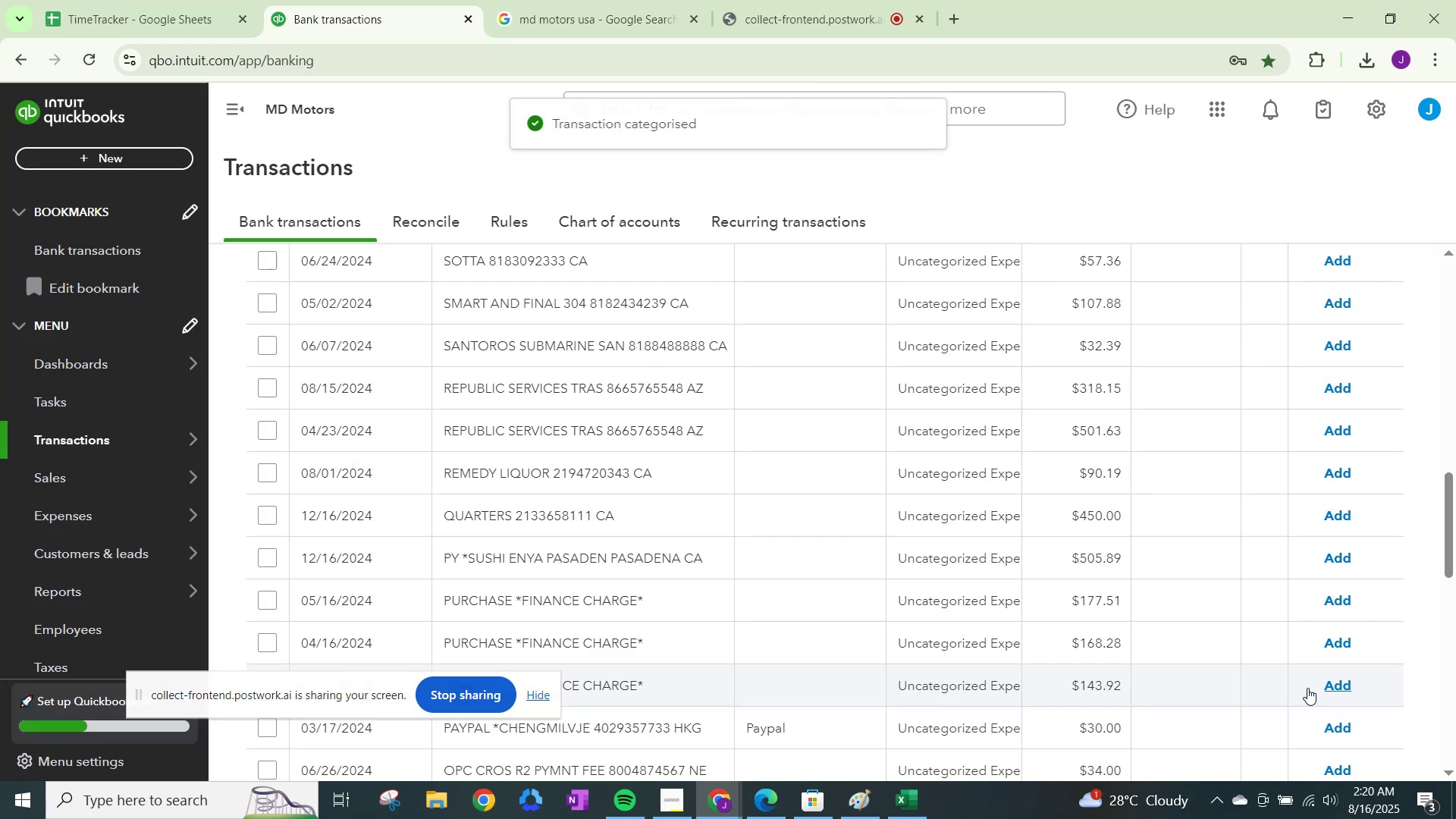 
scroll: coordinate [451, 430], scroll_direction: up, amount: 9.0
 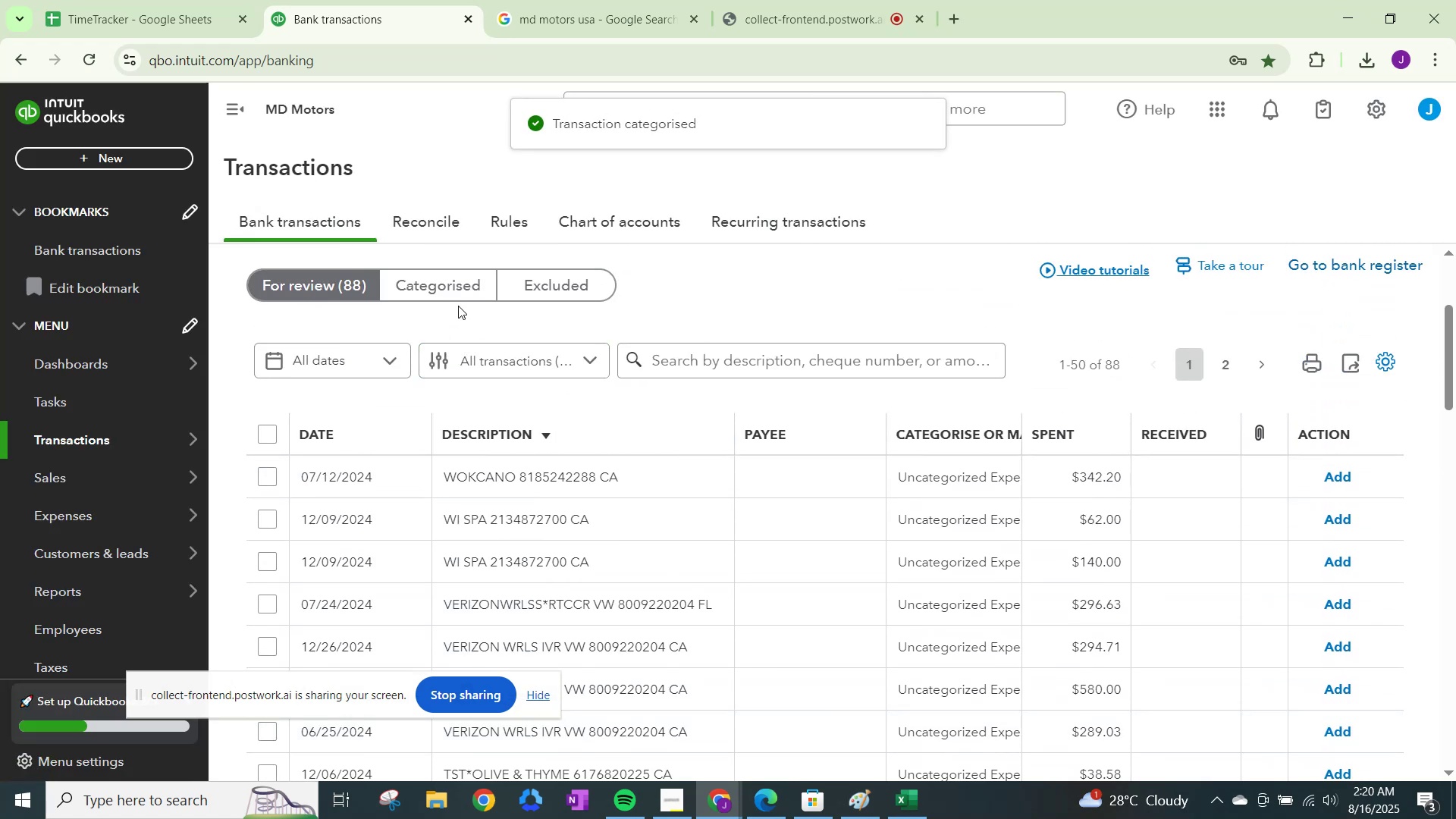 
left_click([438, 294])
 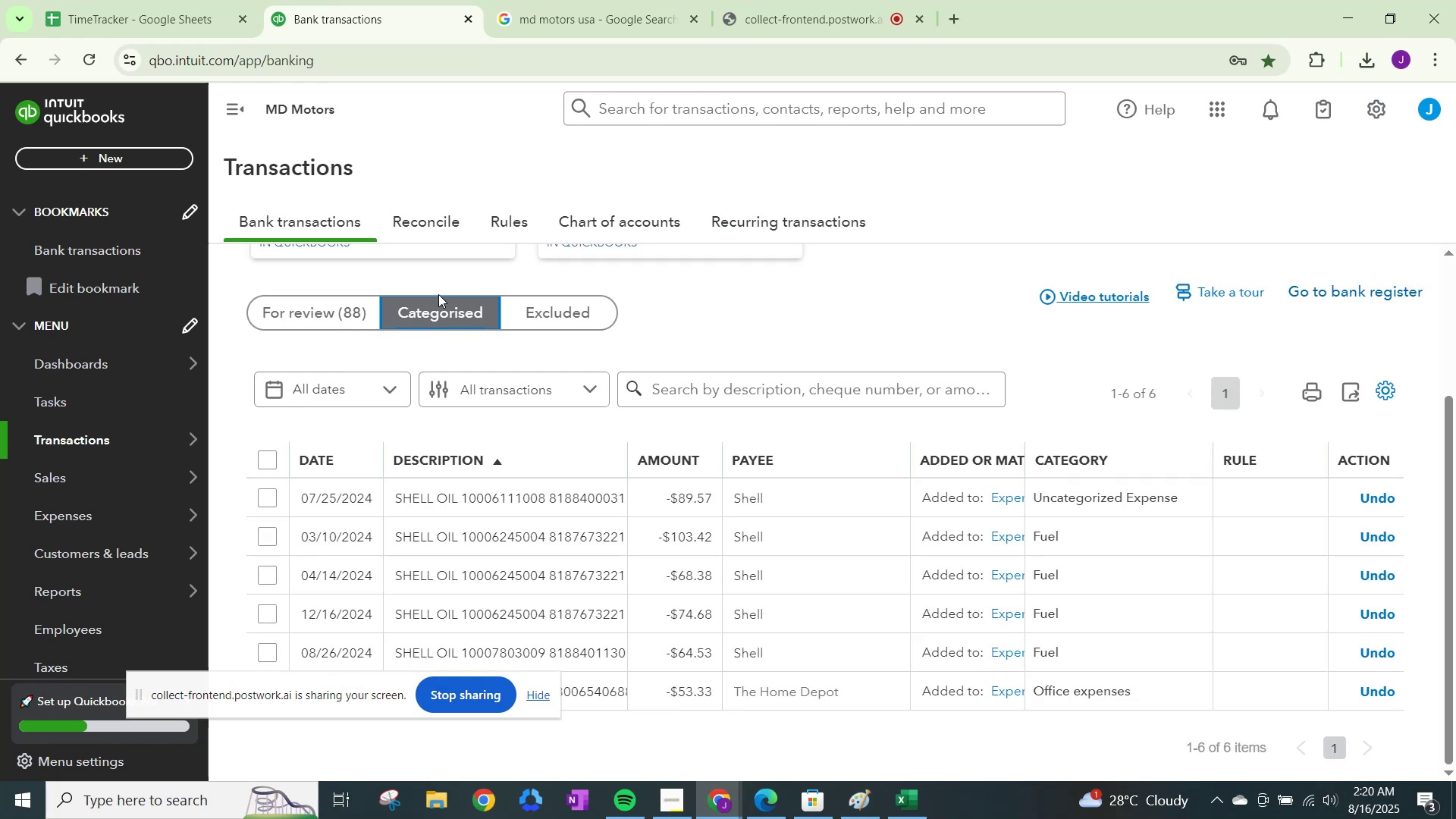 
left_click([1105, 500])
 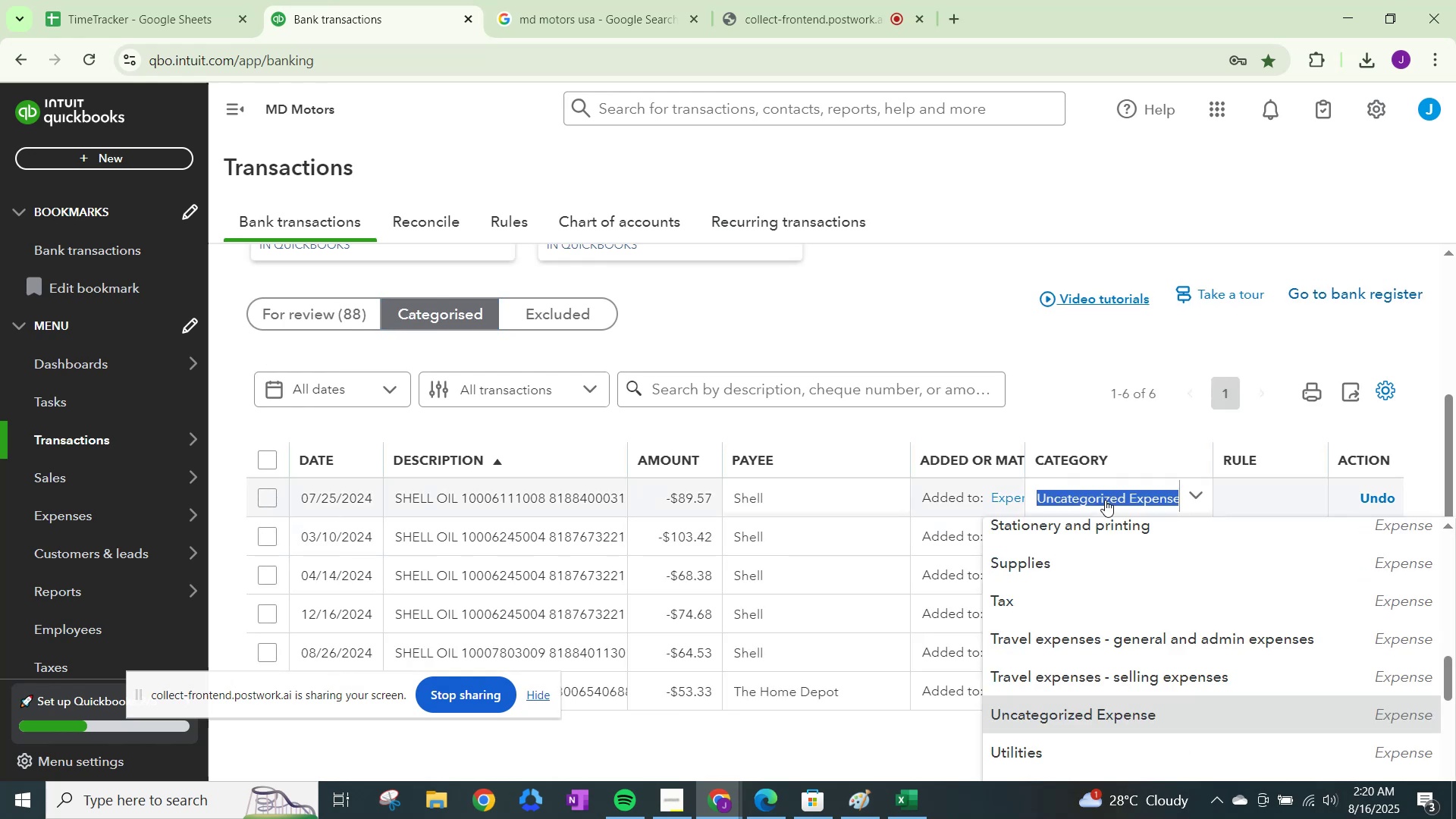 
type(fuel)
 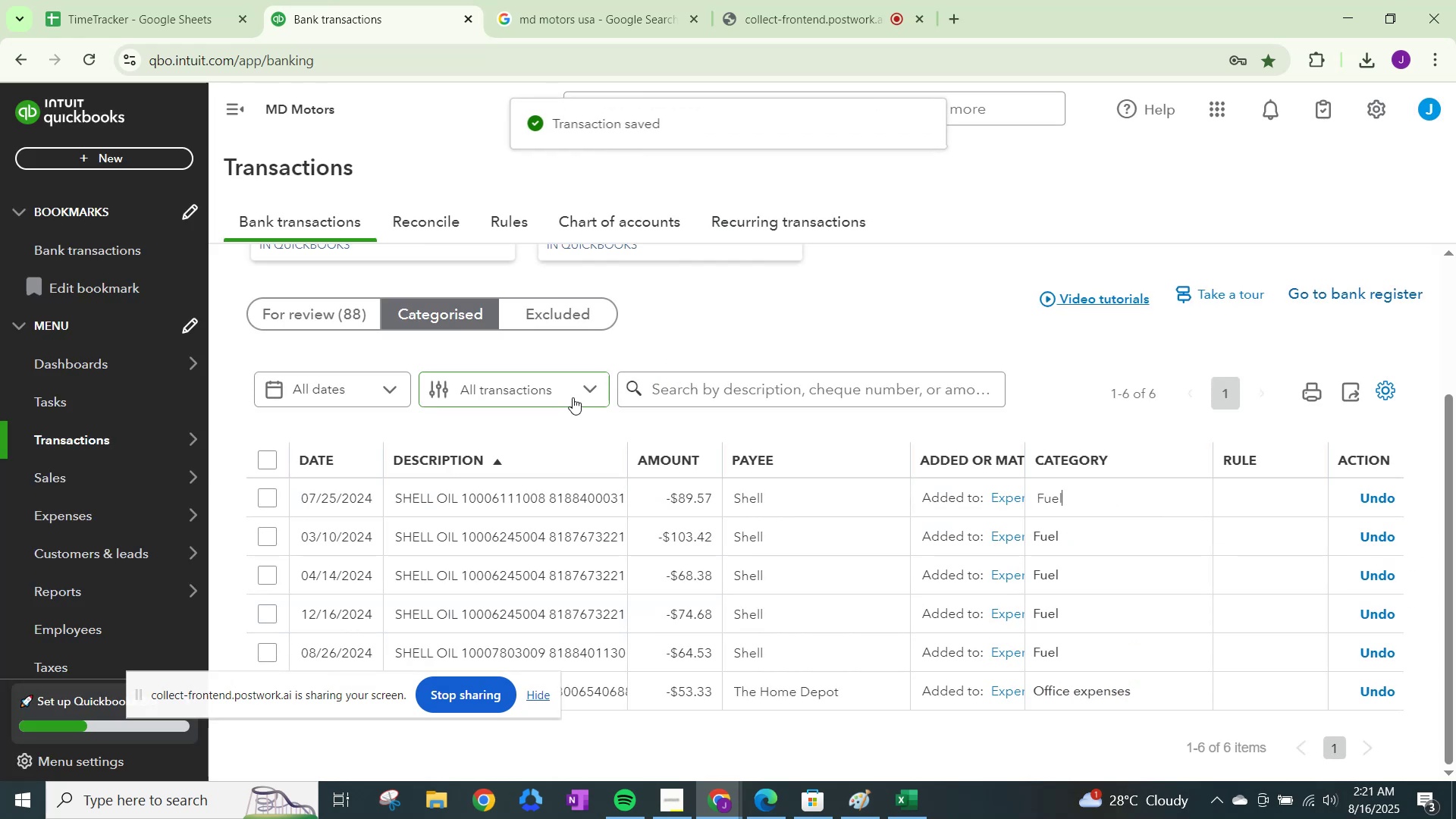 
left_click([362, 321])
 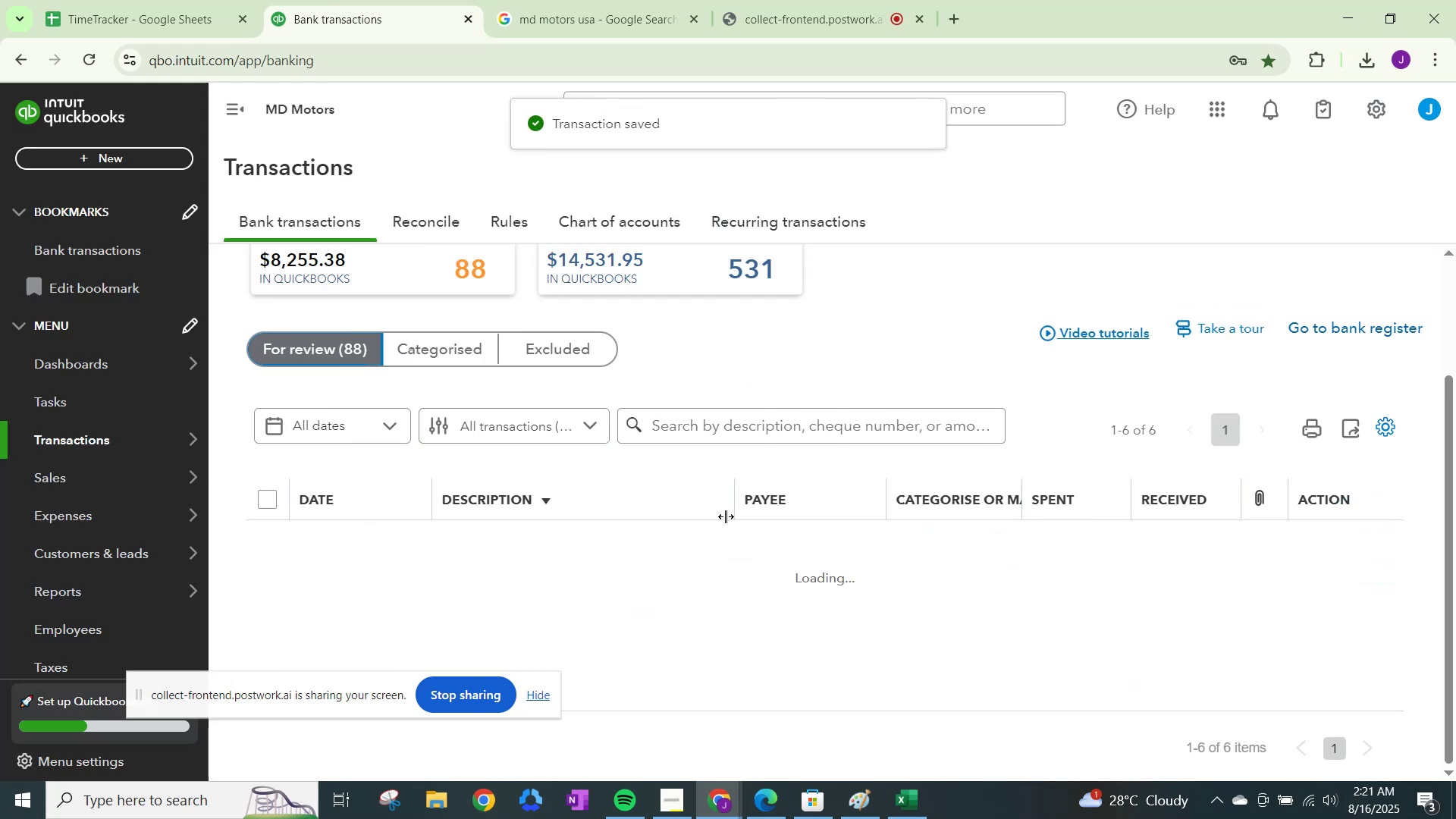 
scroll: coordinate [896, 547], scroll_direction: down, amount: 4.0
 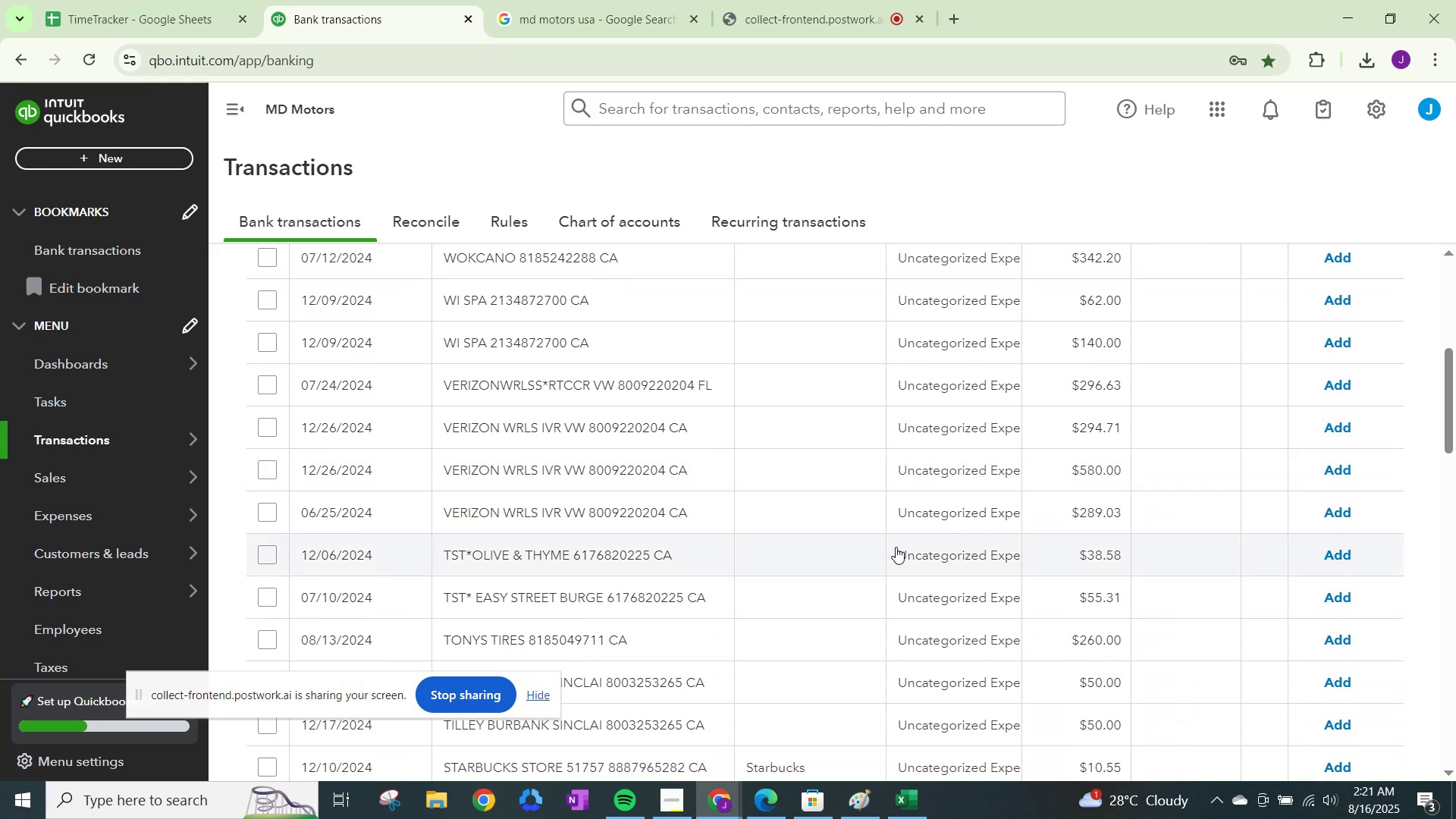 
wait(5.21)
 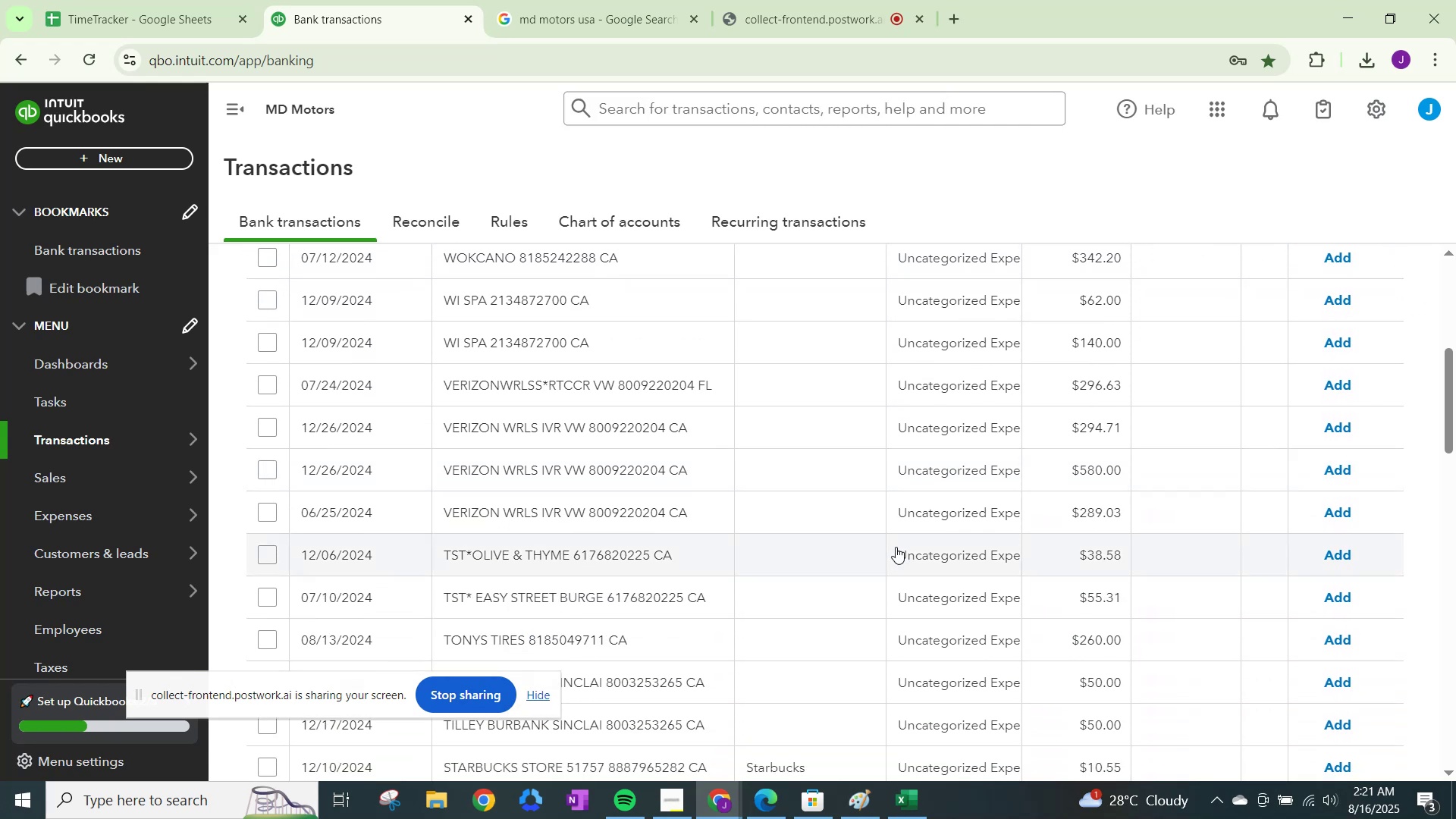 
left_click([549, 0])
 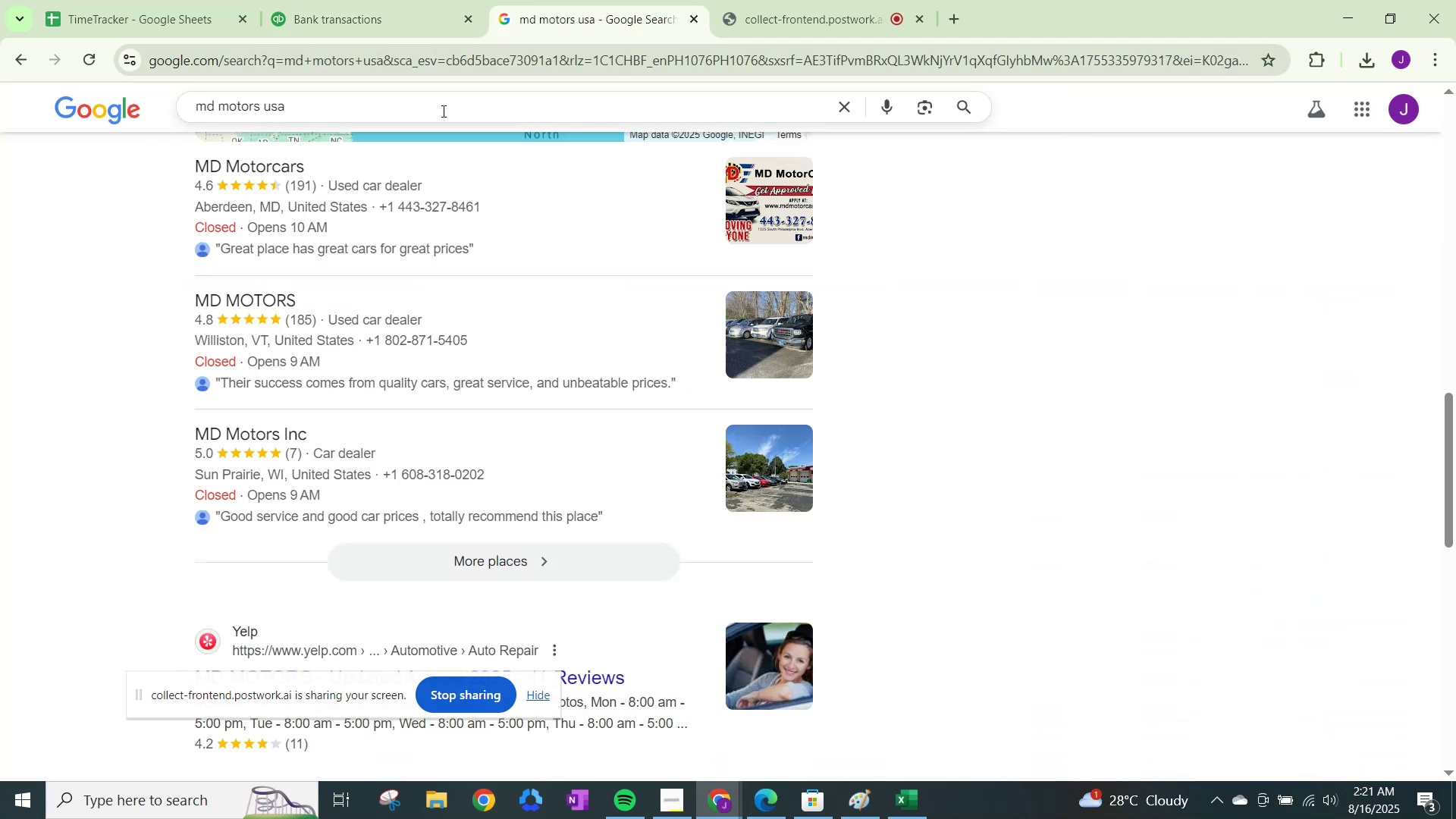 
left_click_drag(start_coordinate=[438, 111], to_coordinate=[0, 111])
 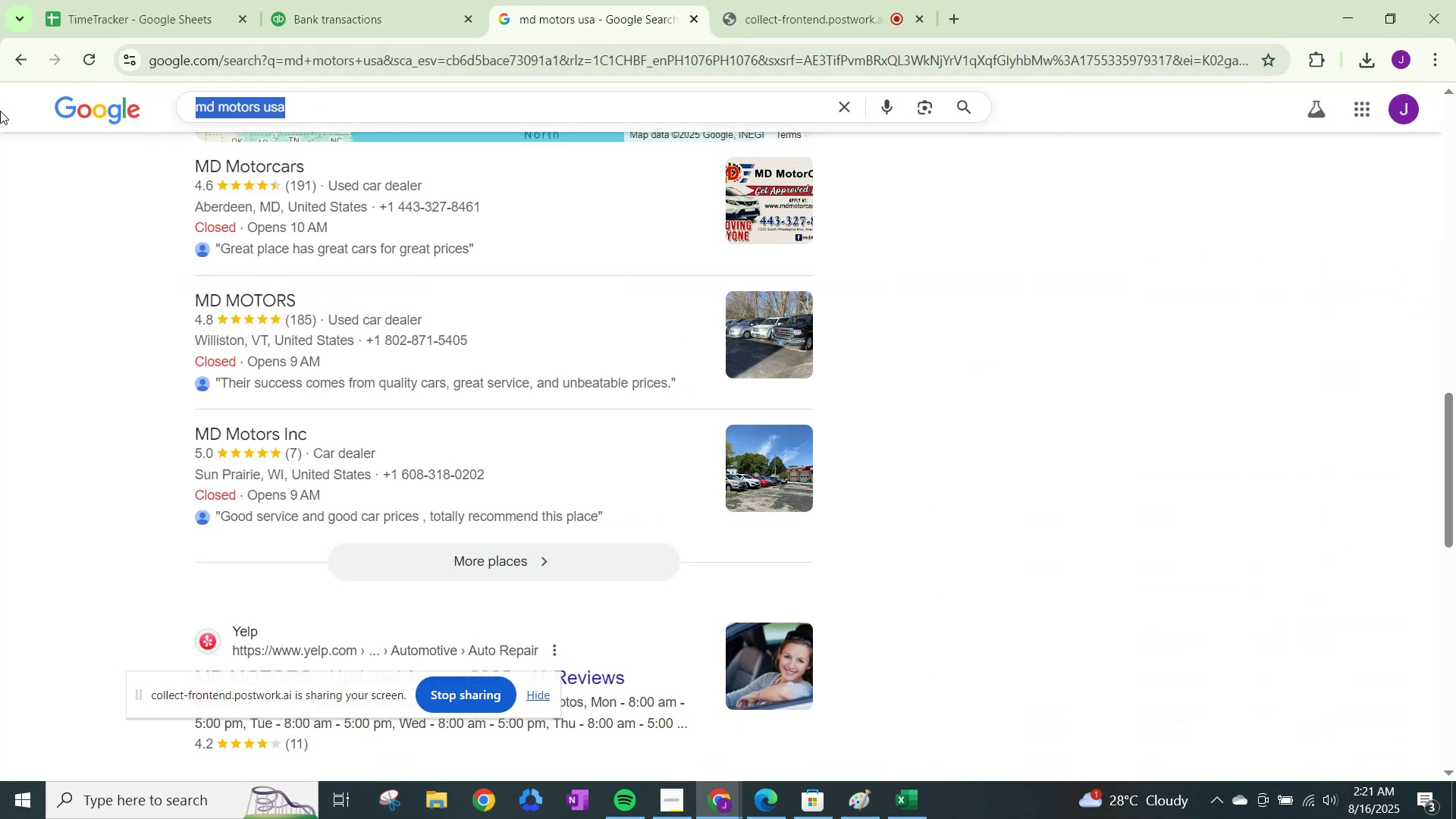 
type(verizon)
 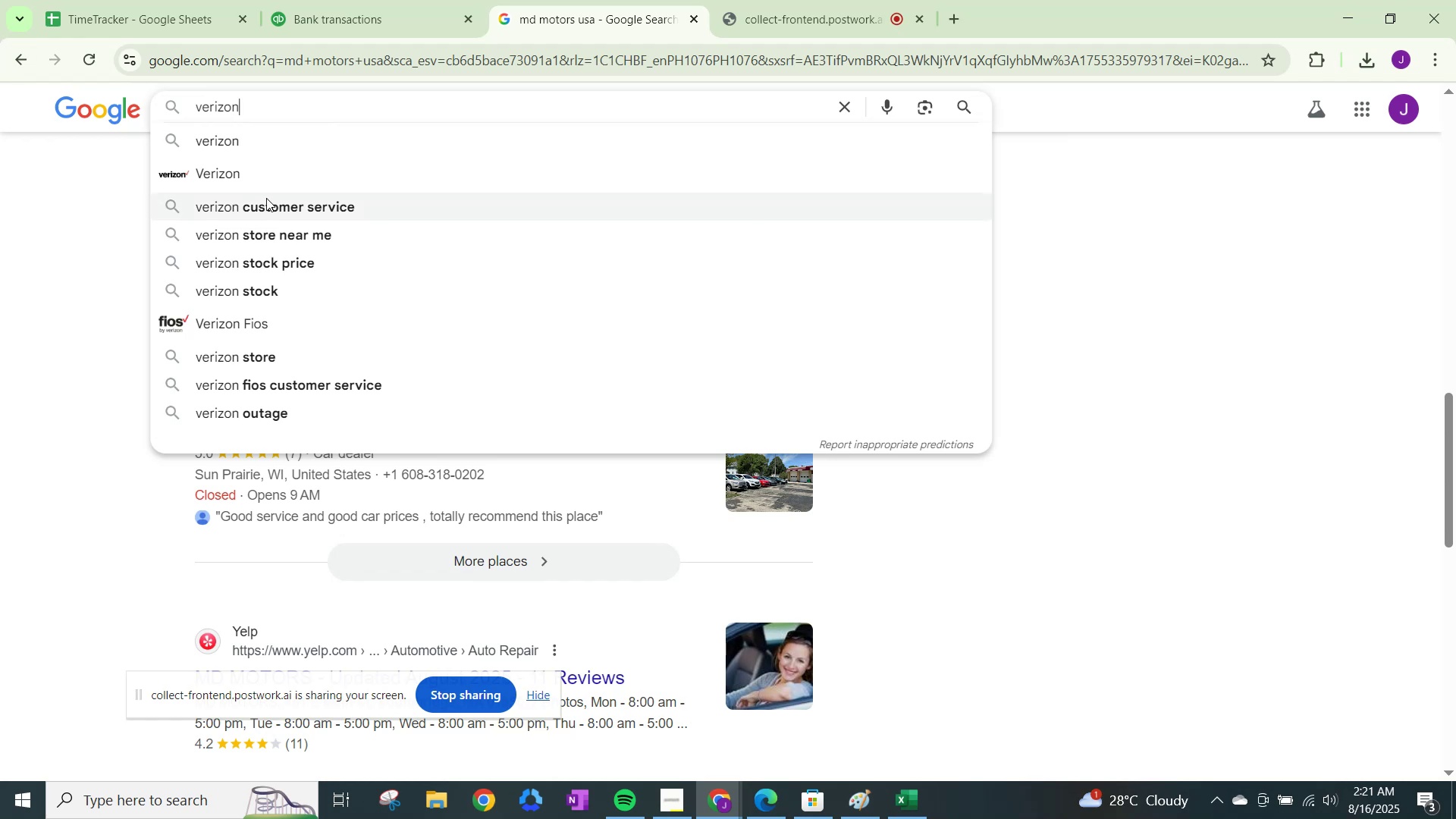 
left_click([249, 168])
 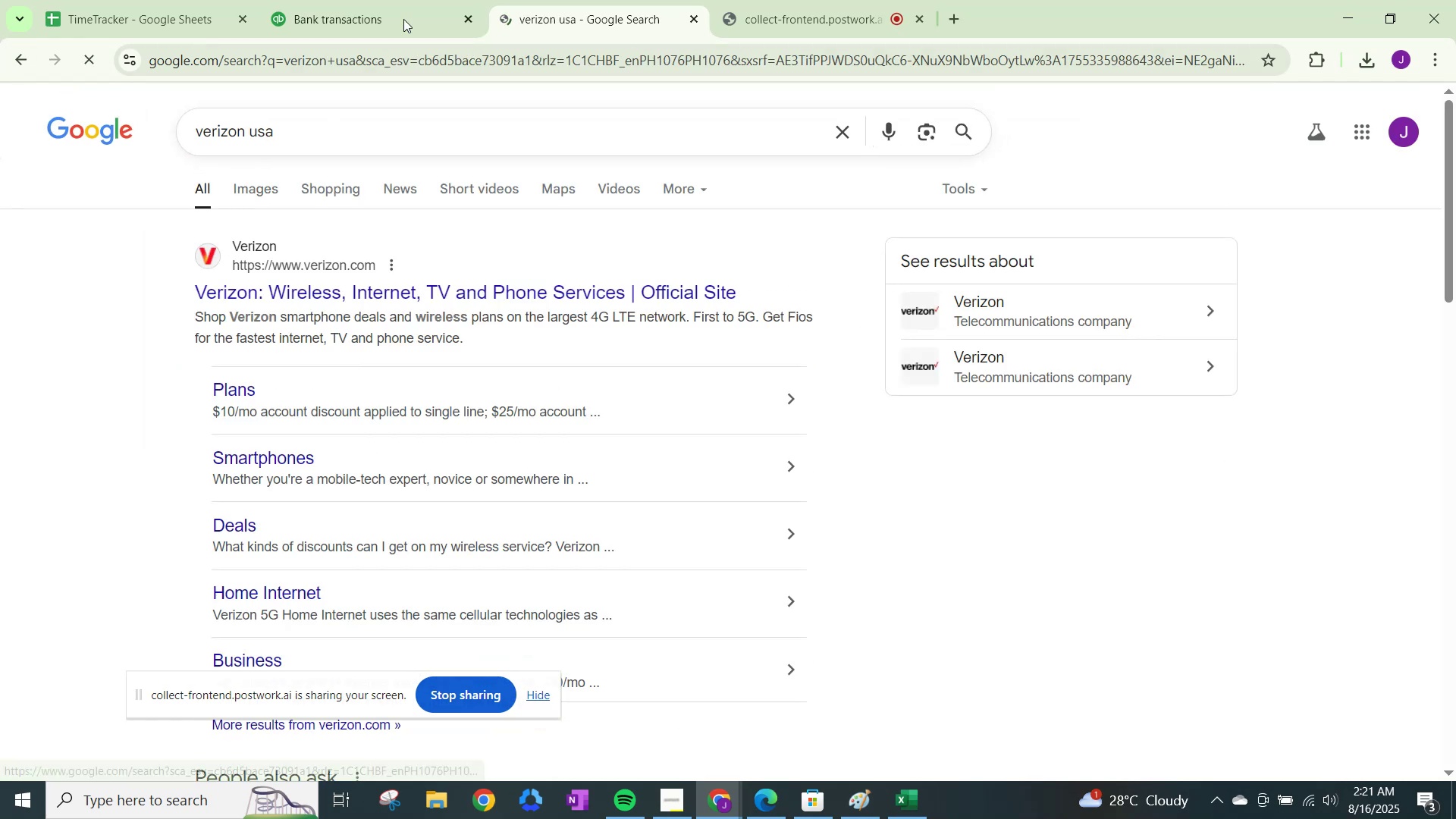 
left_click([418, 0])
 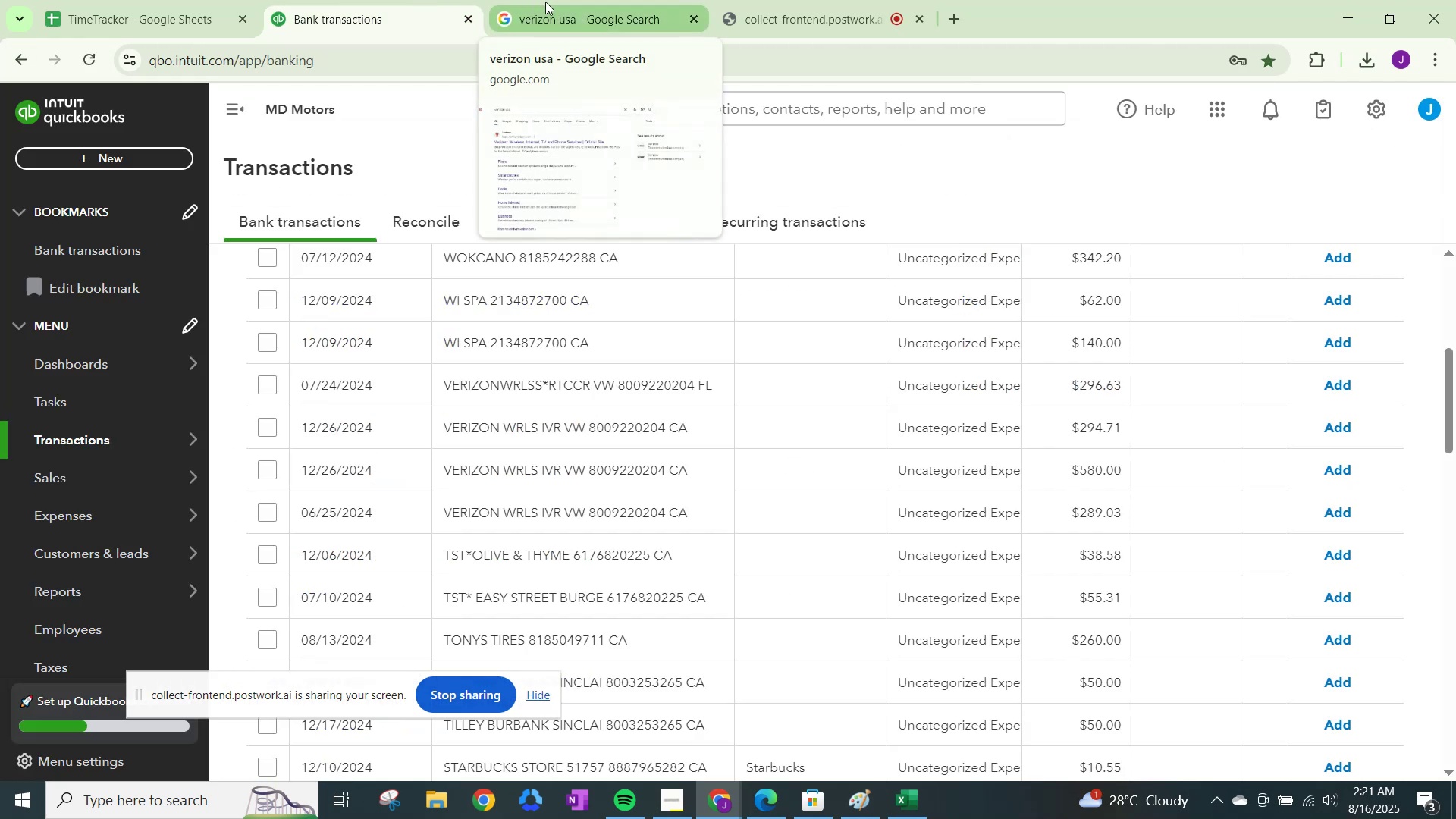 
left_click([545, 2])
 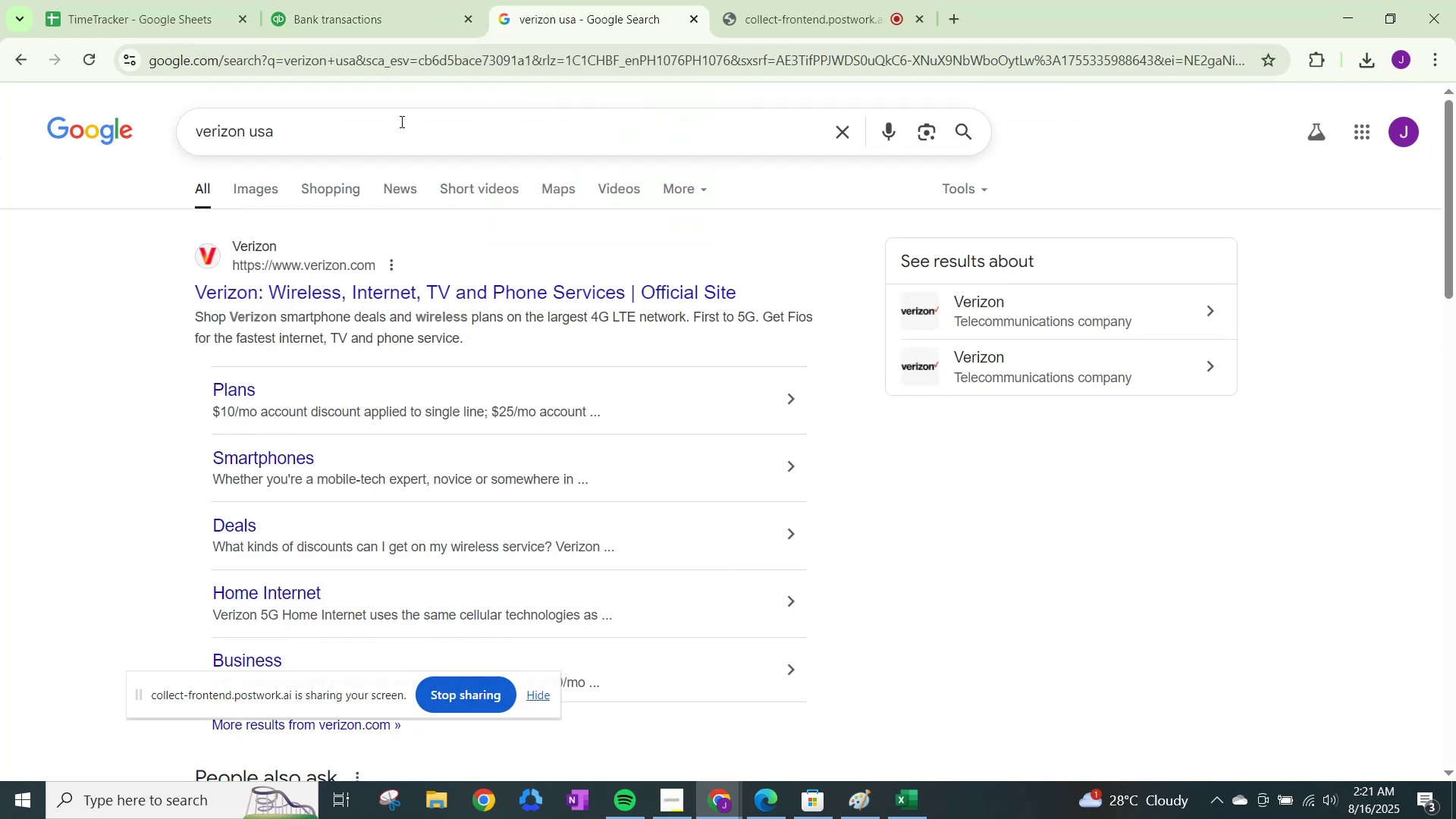 
left_click([380, 130])
 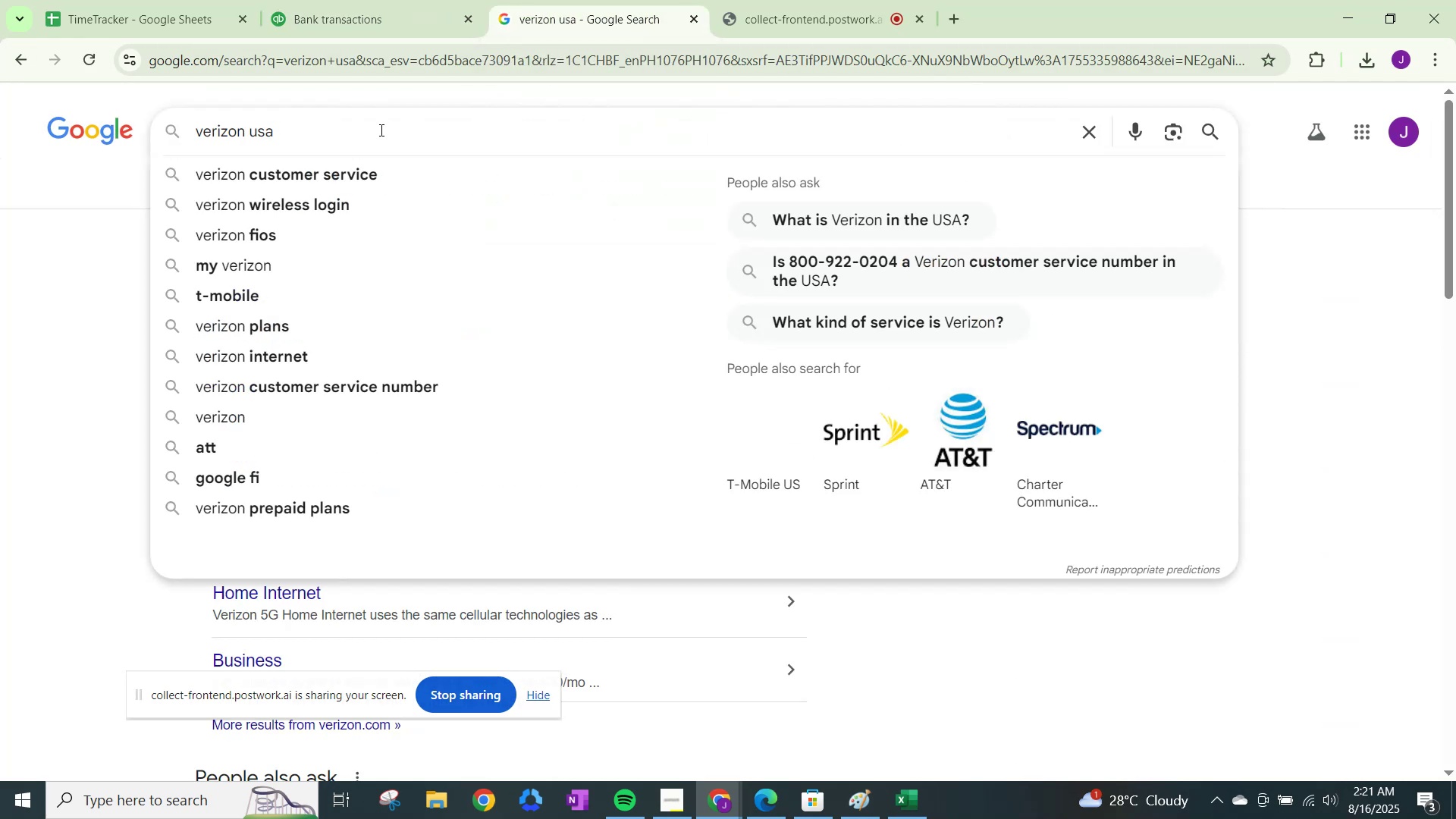 
key(Backspace)
key(Backspace)
key(Backspace)
type(wr)
 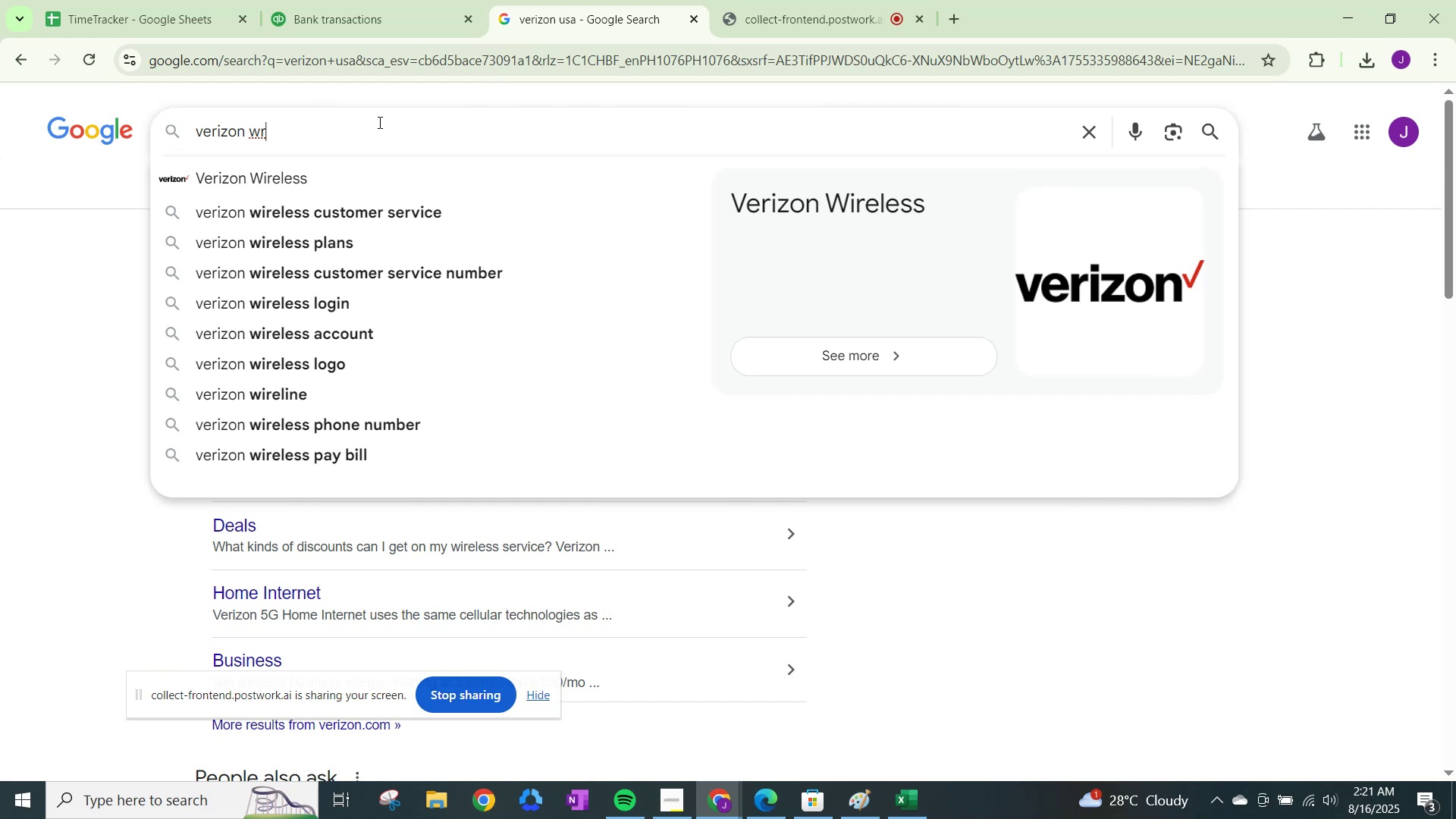 
left_click([345, 0])
 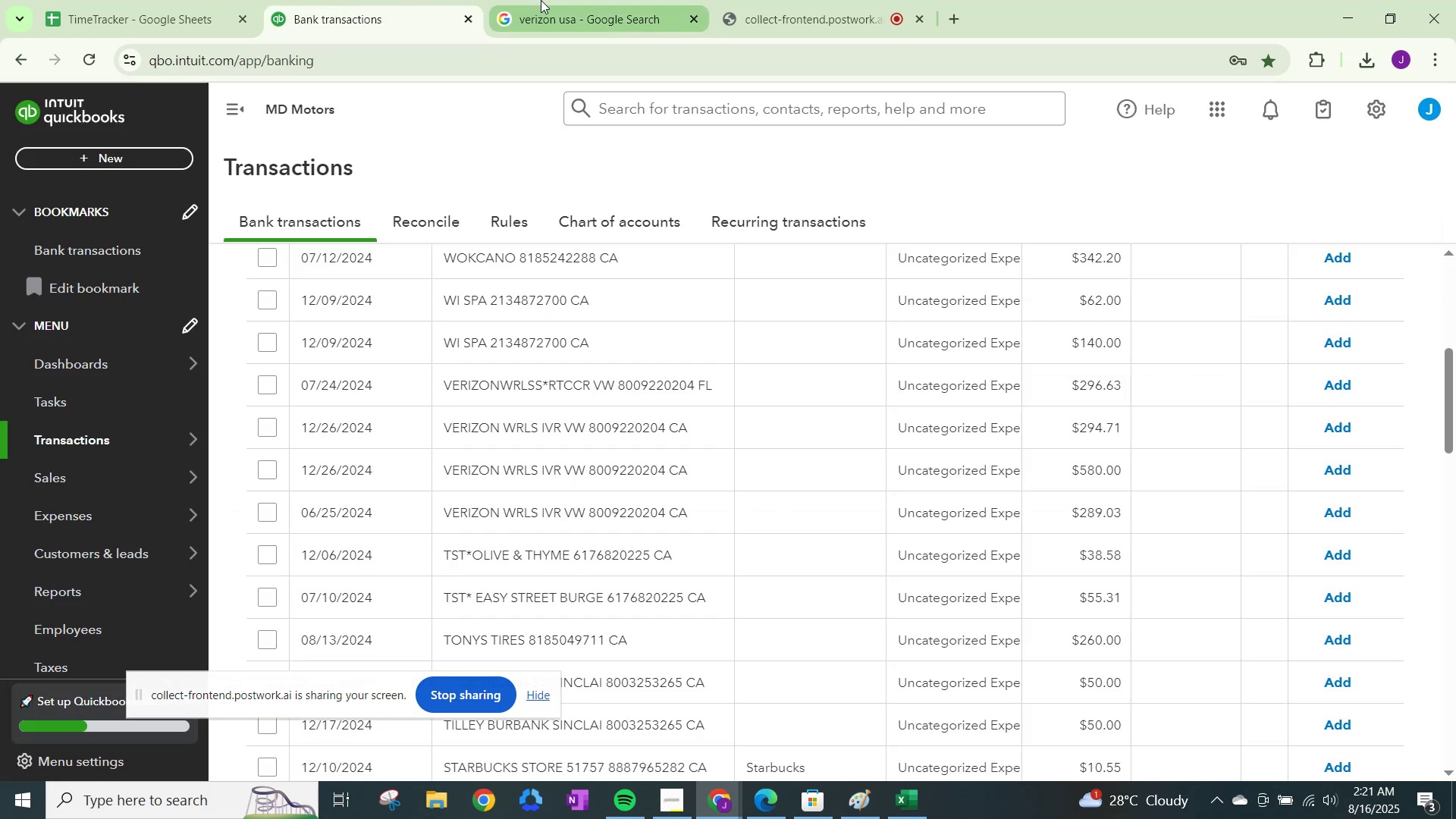 
left_click([541, 0])
 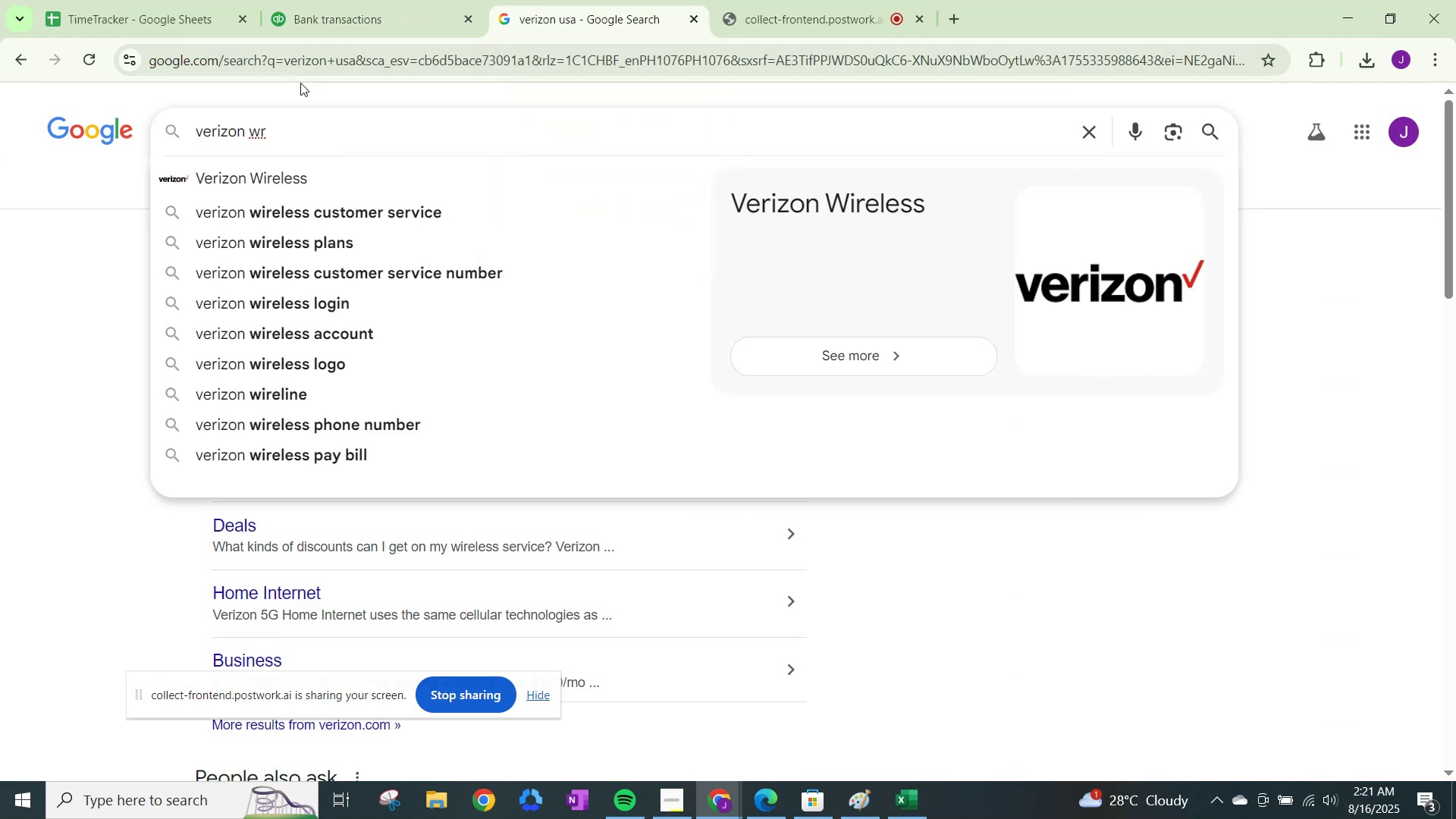 
type(ls)
 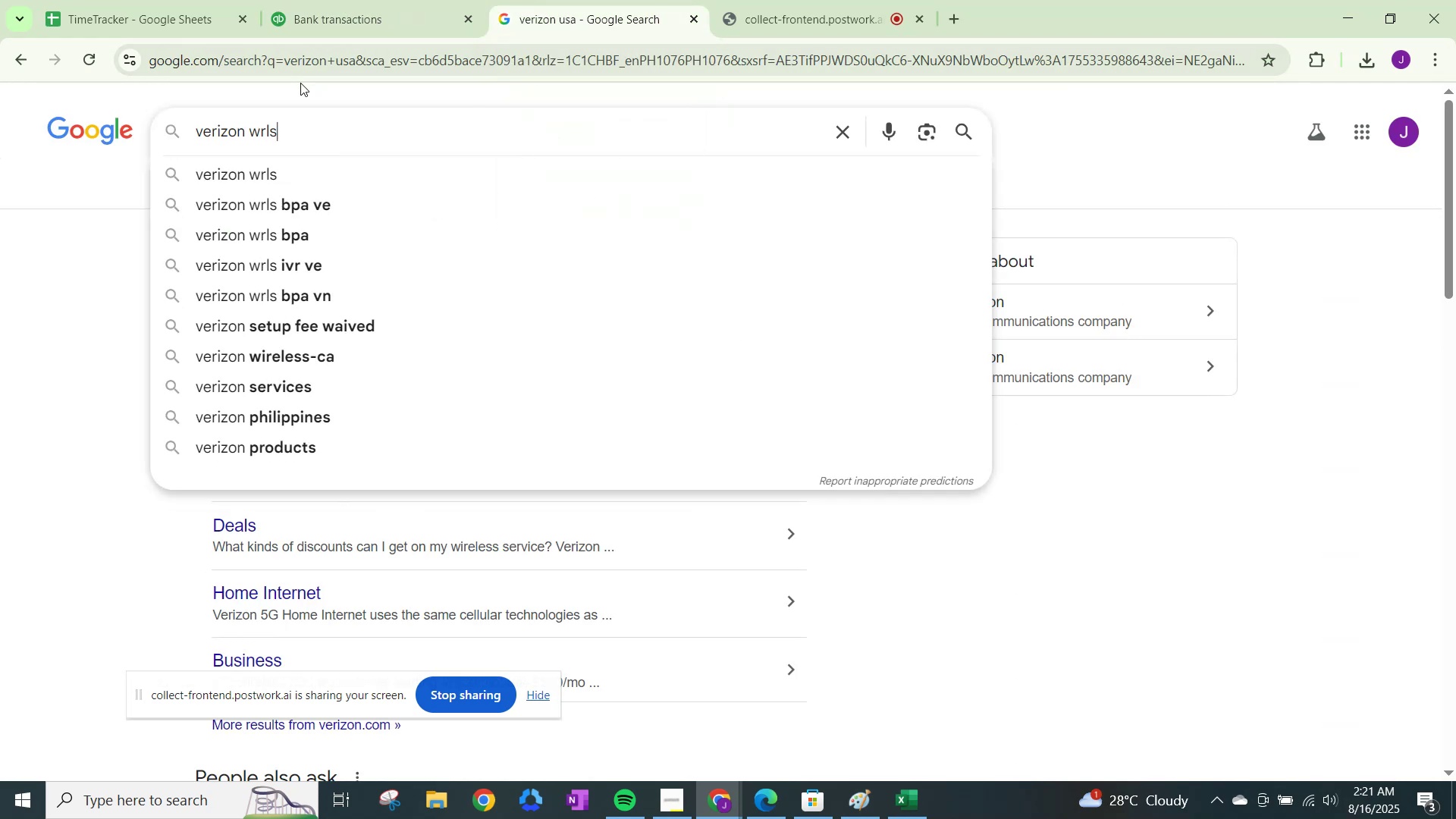 
key(Enter)
 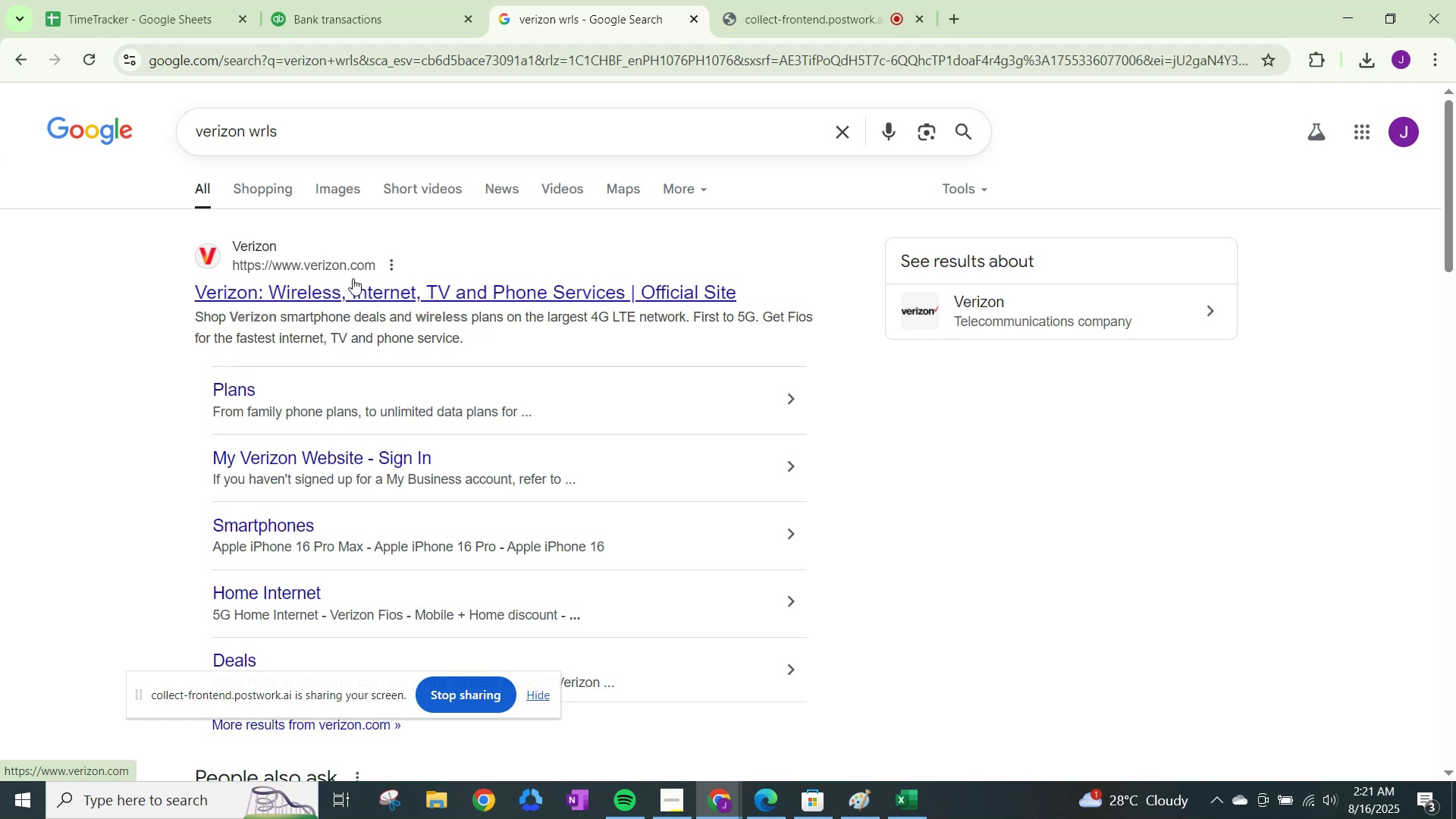 
wait(11.76)
 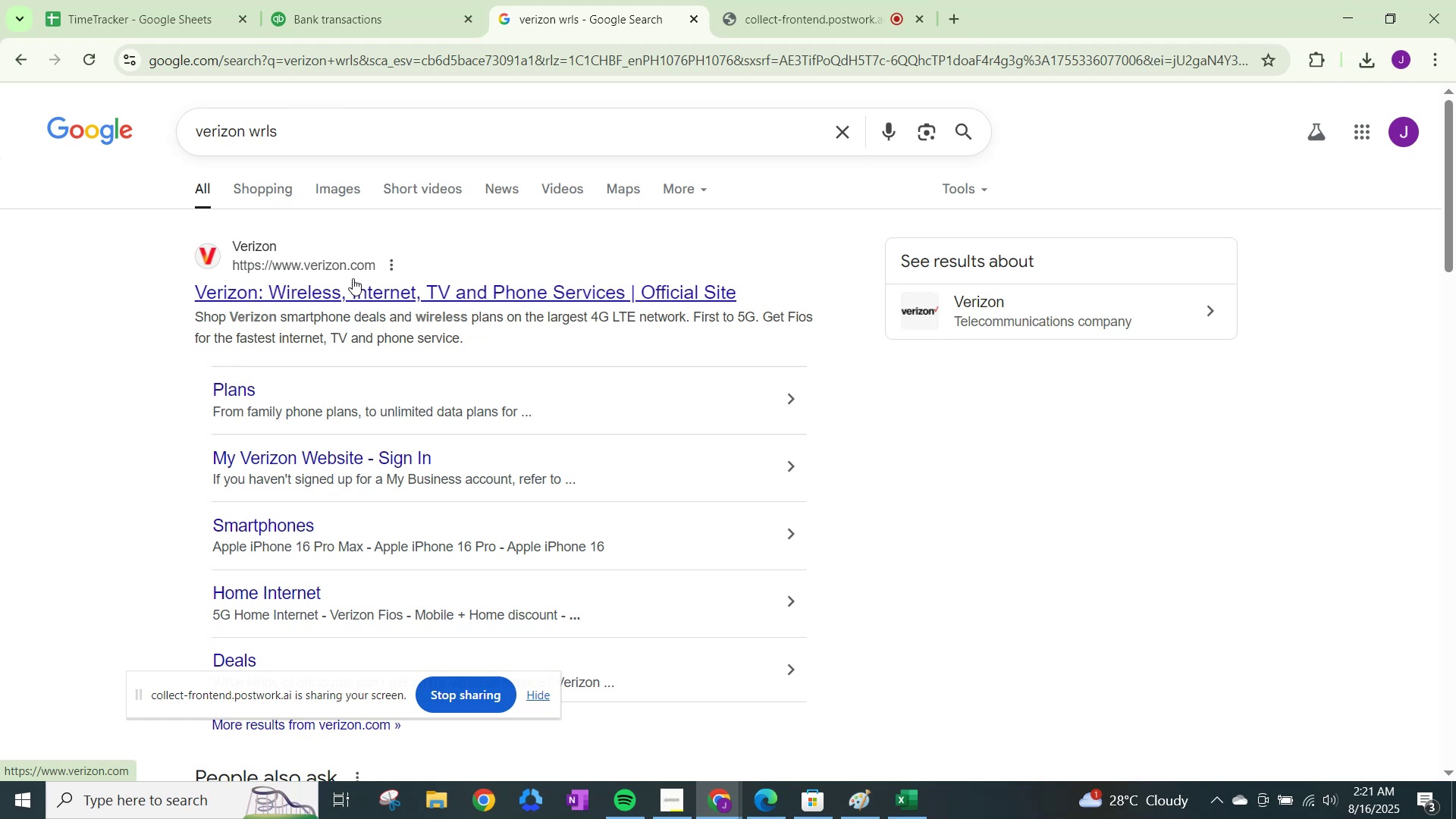 
scroll: coordinate [340, 538], scroll_direction: down, amount: 4.0
 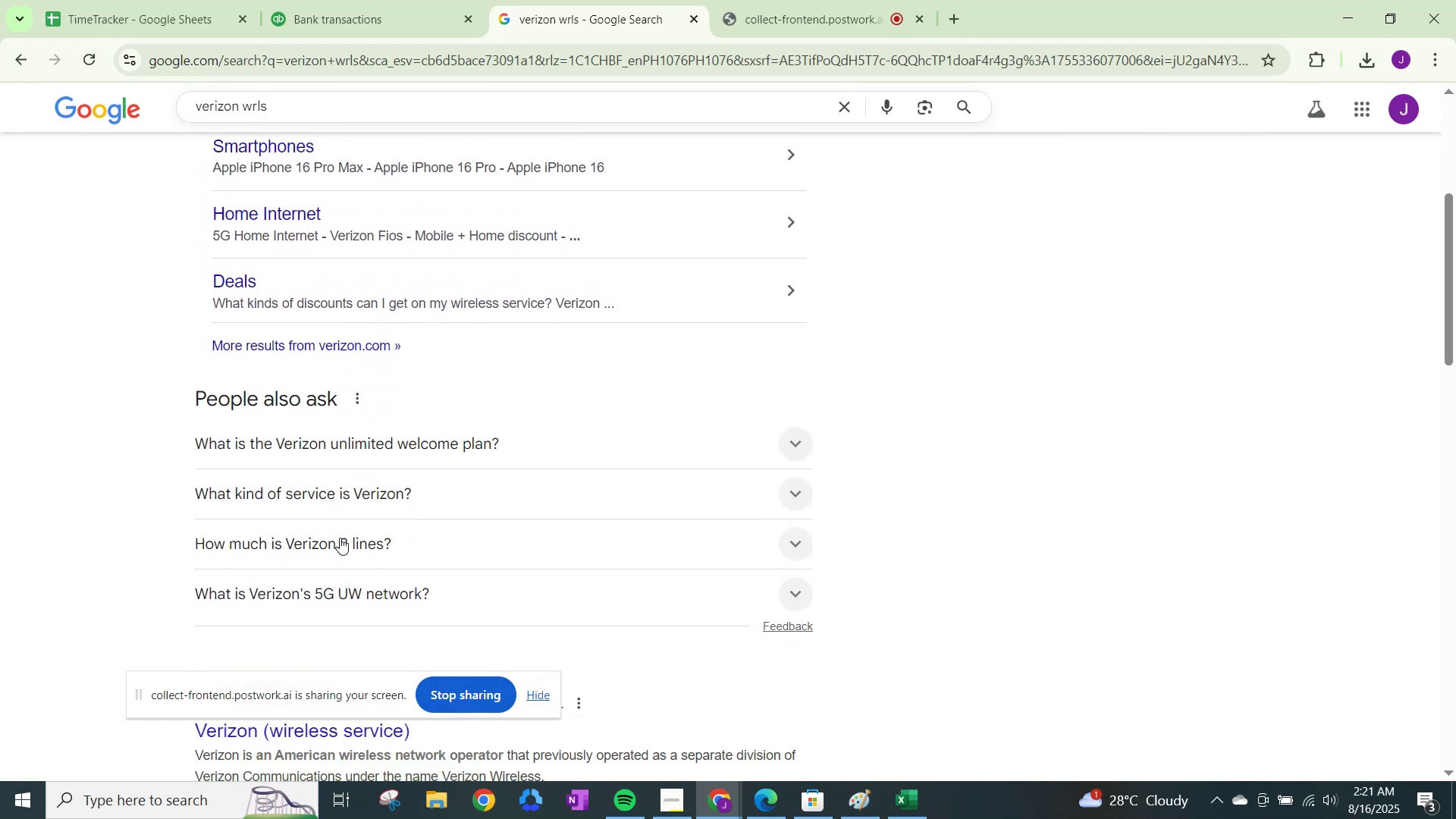 
scroll: coordinate [408, 655], scroll_direction: up, amount: 6.0
 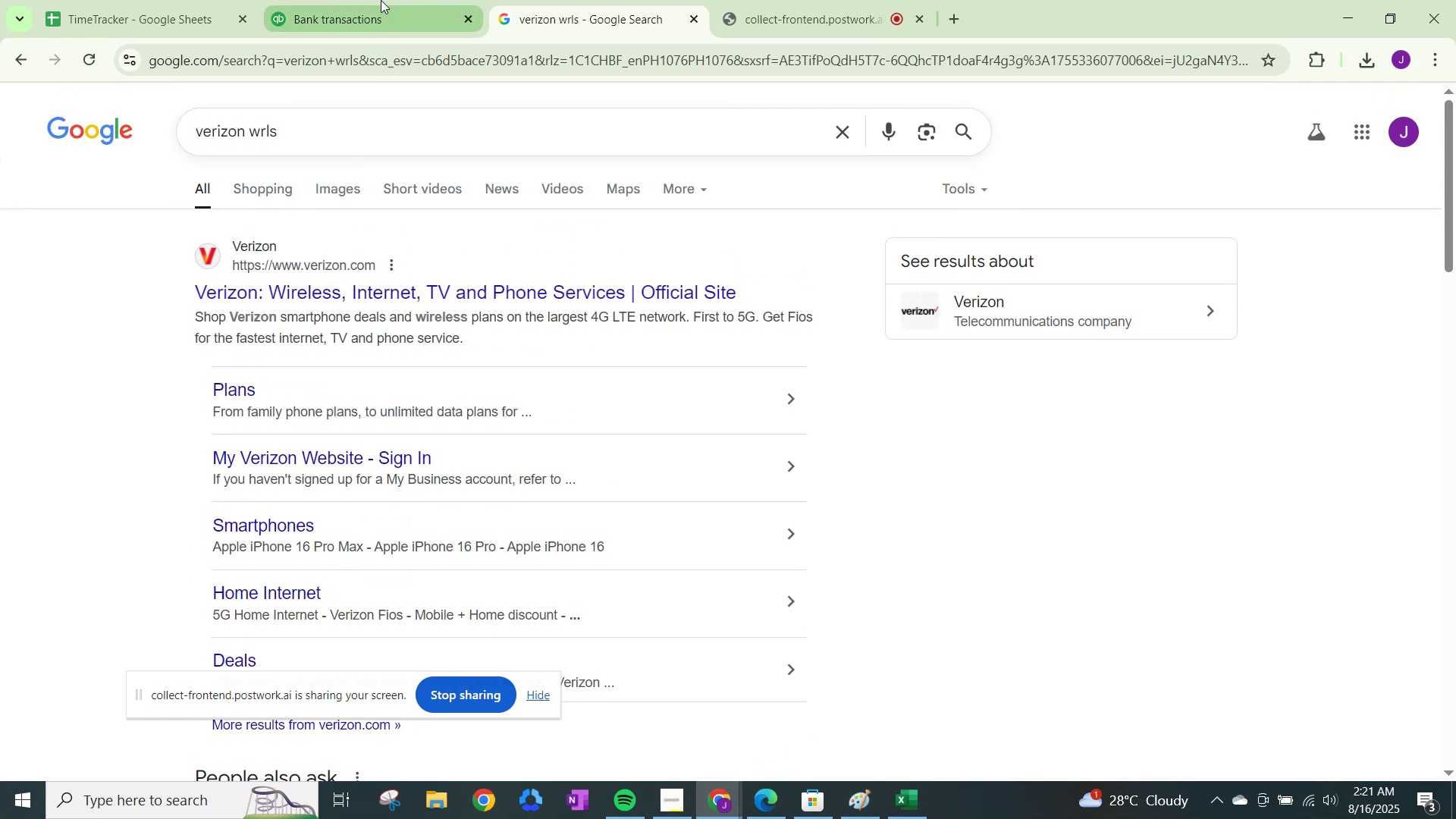 
left_click([372, 0])
 